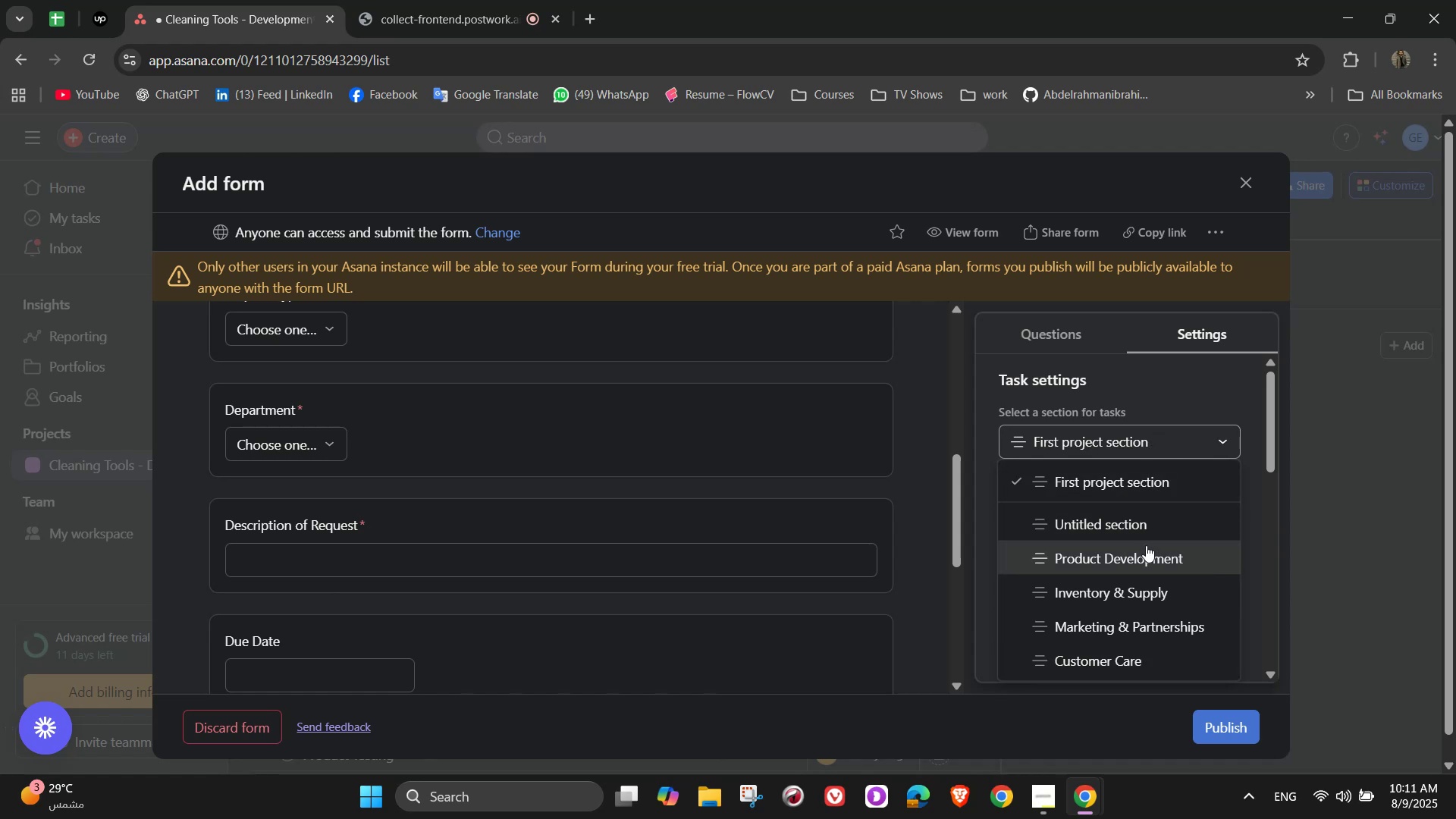 
wait(11.31)
 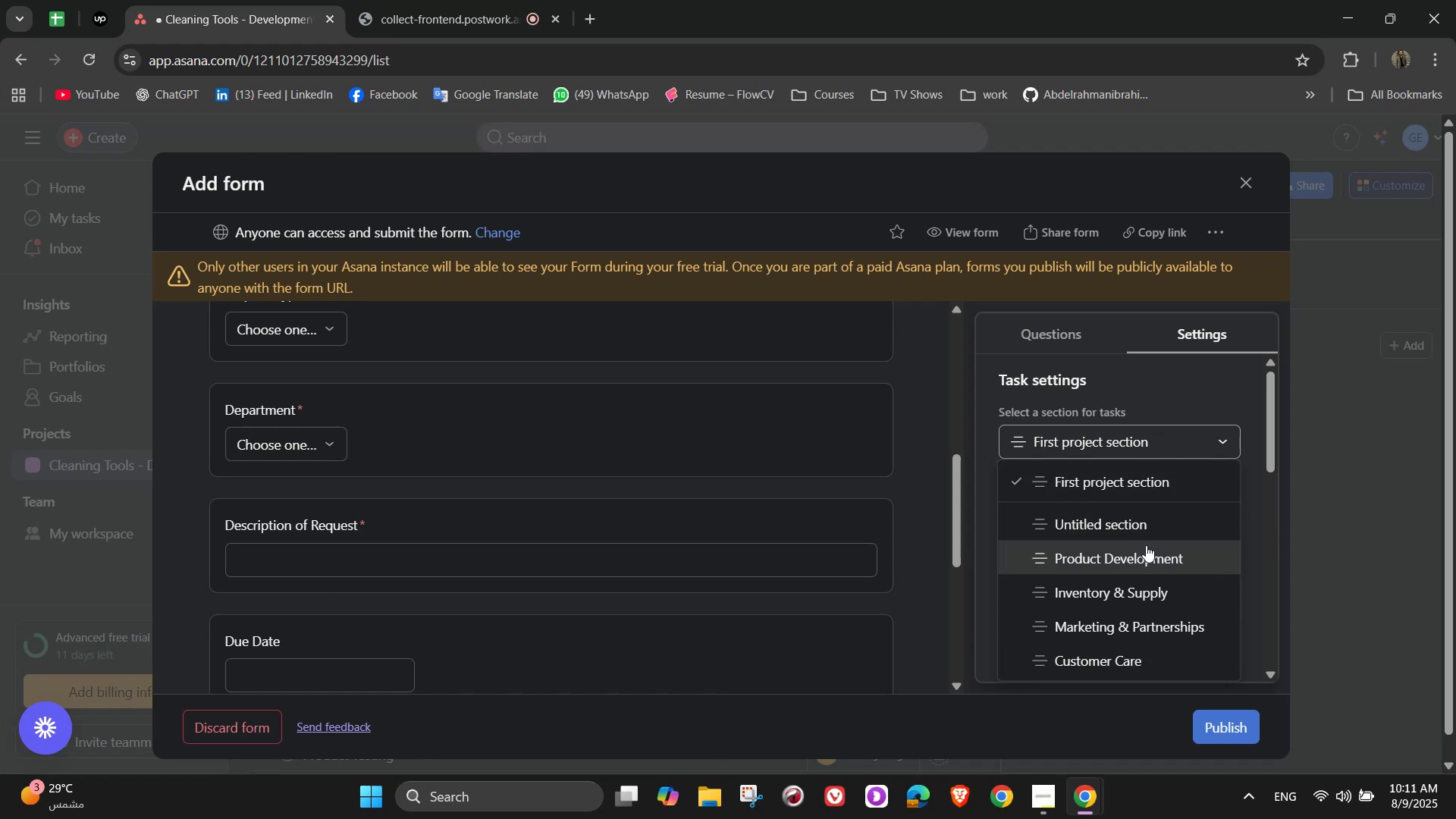 
scroll: coordinate [1144, 492], scroll_direction: down, amount: 3.0
 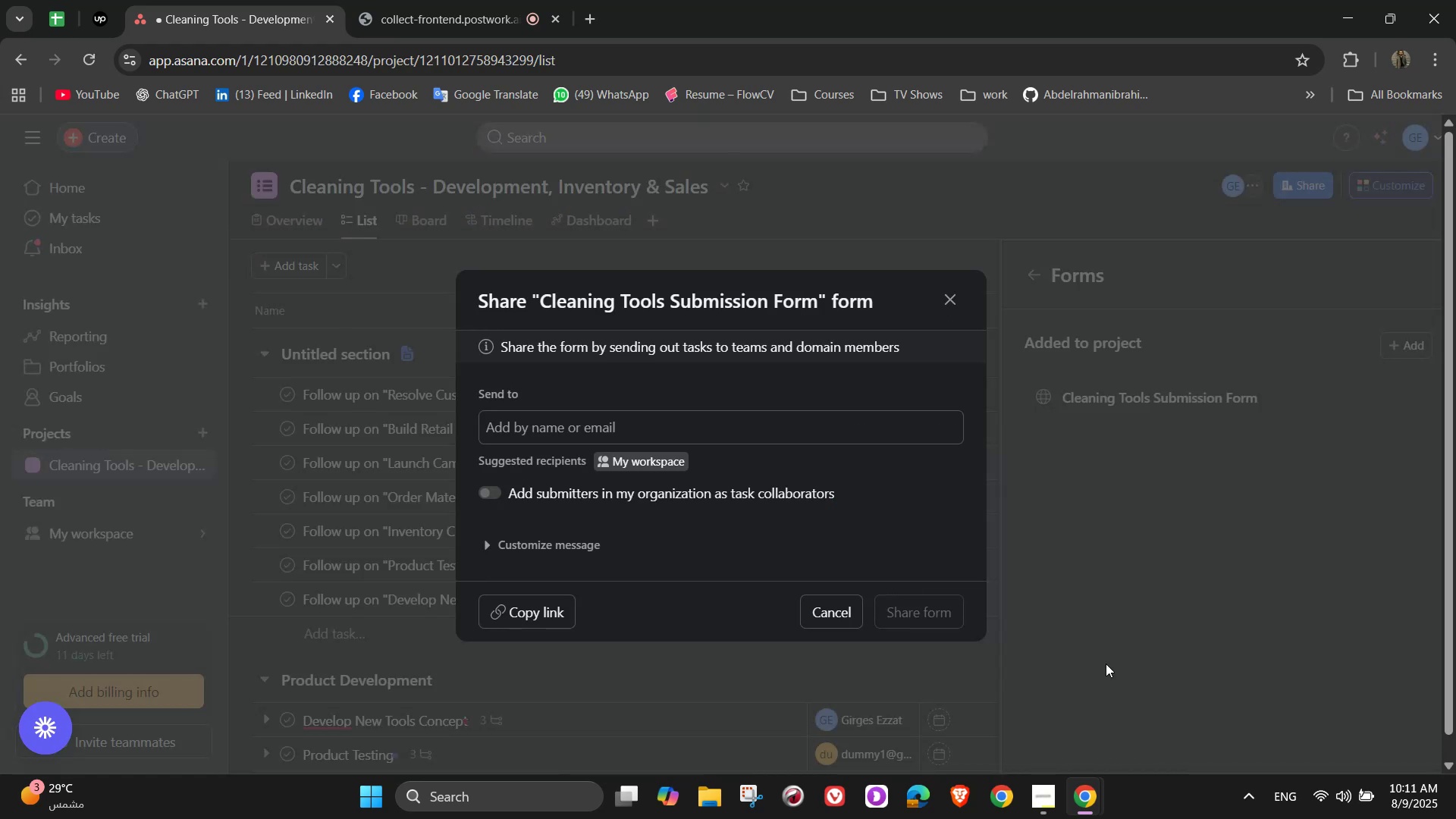 
left_click([661, 419])
 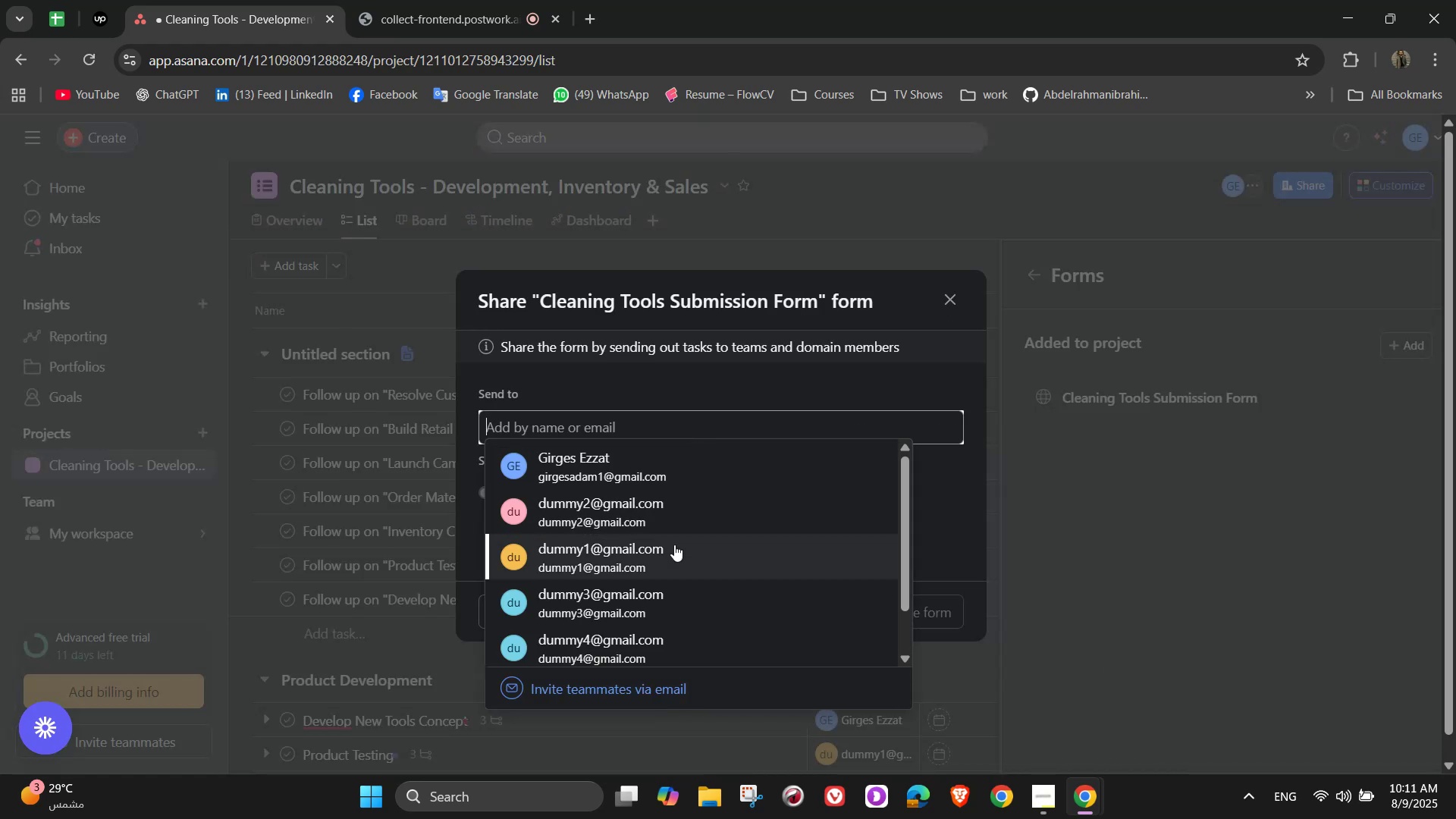 
left_click([676, 547])
 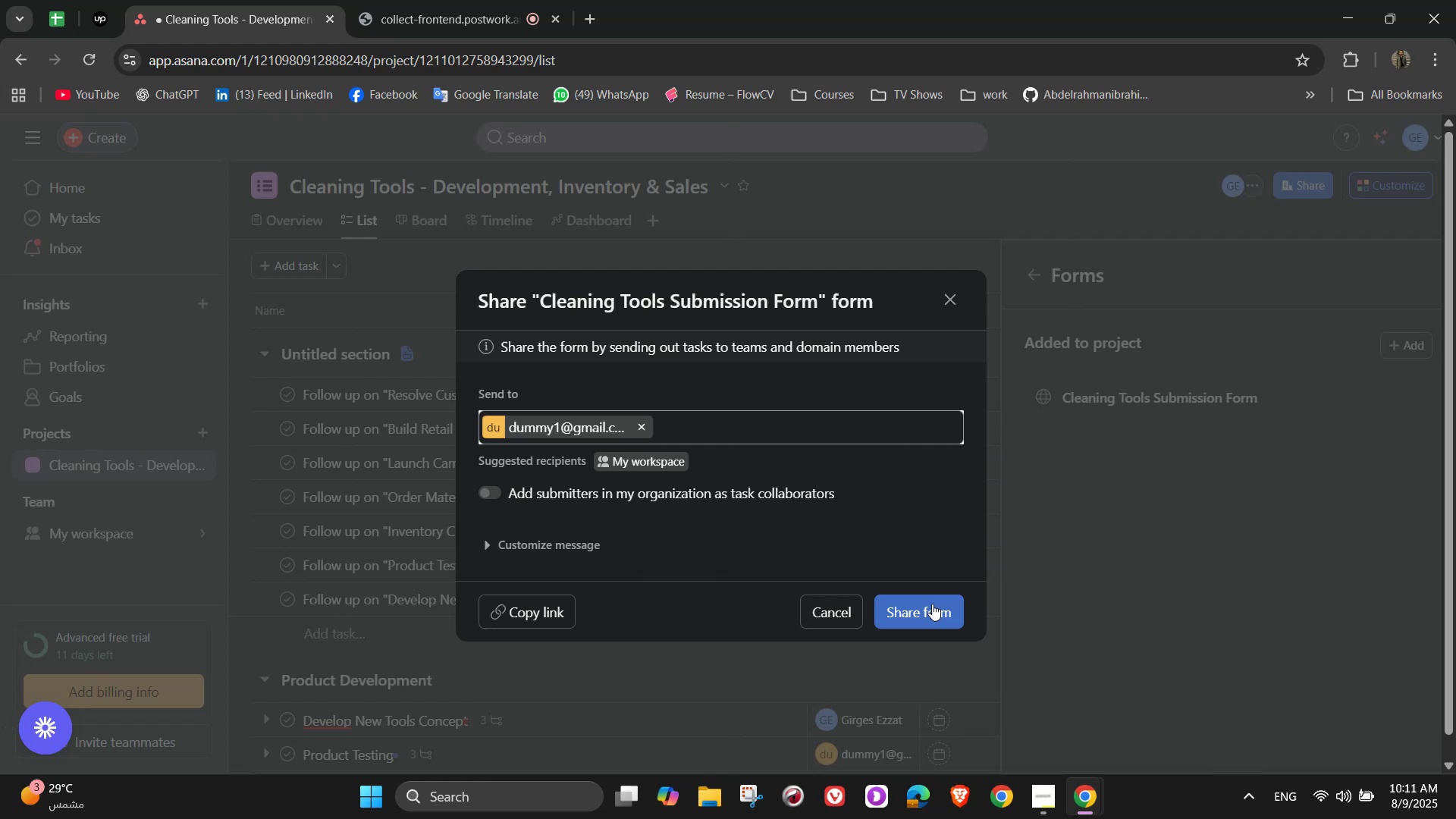 
left_click([932, 604])
 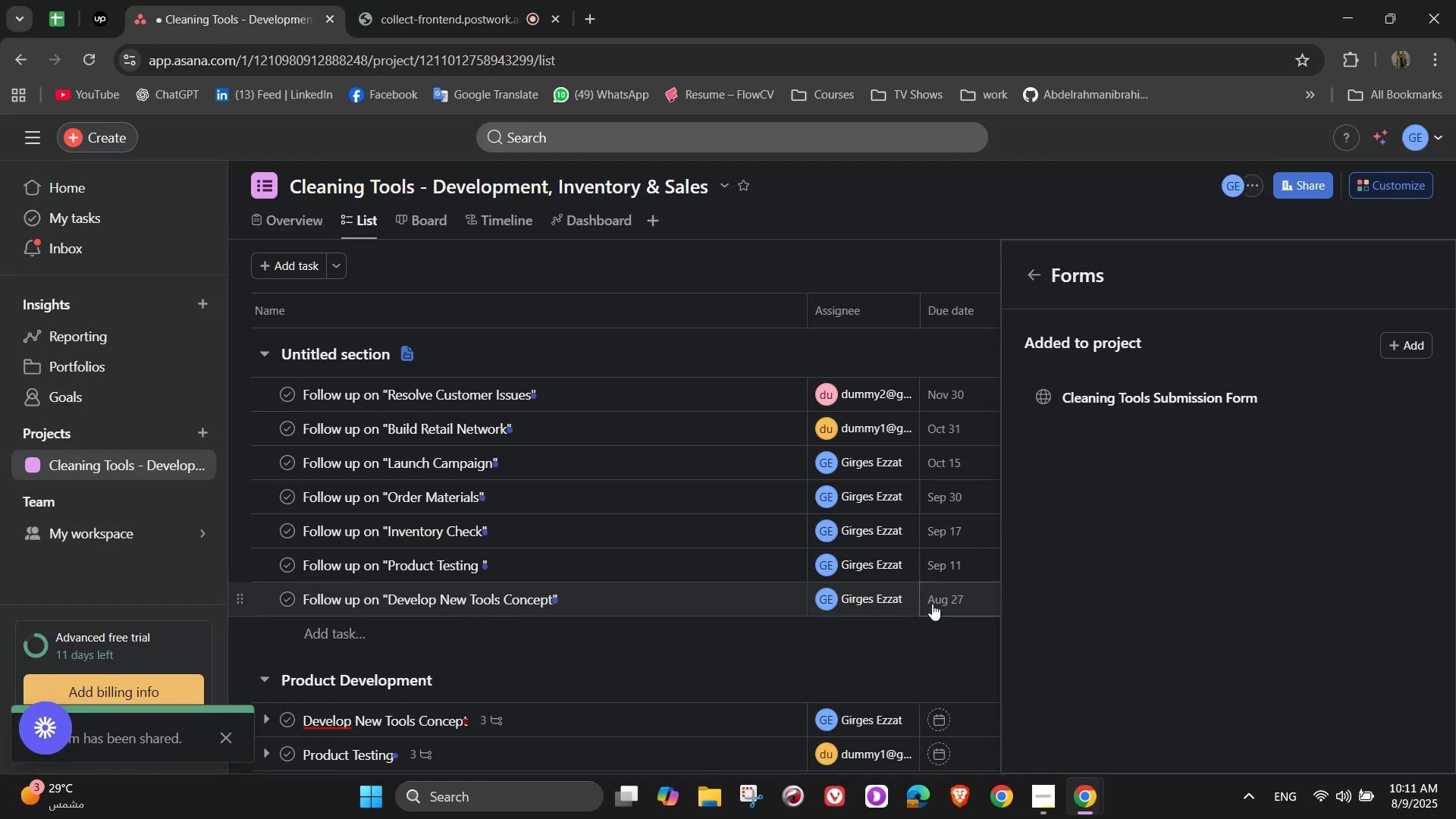 
scroll: coordinate [921, 638], scroll_direction: down, amount: 10.0
 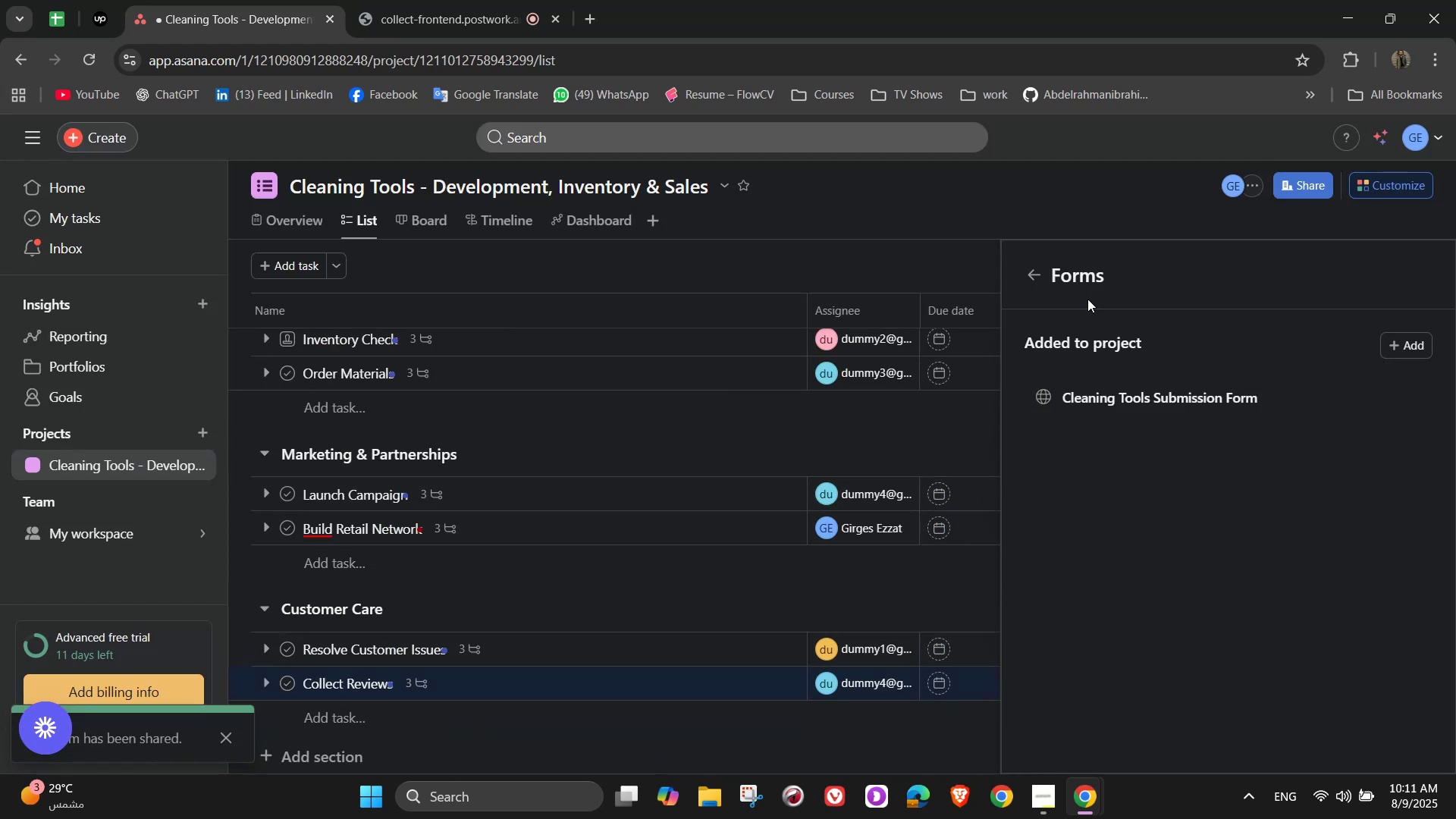 
left_click([1037, 275])
 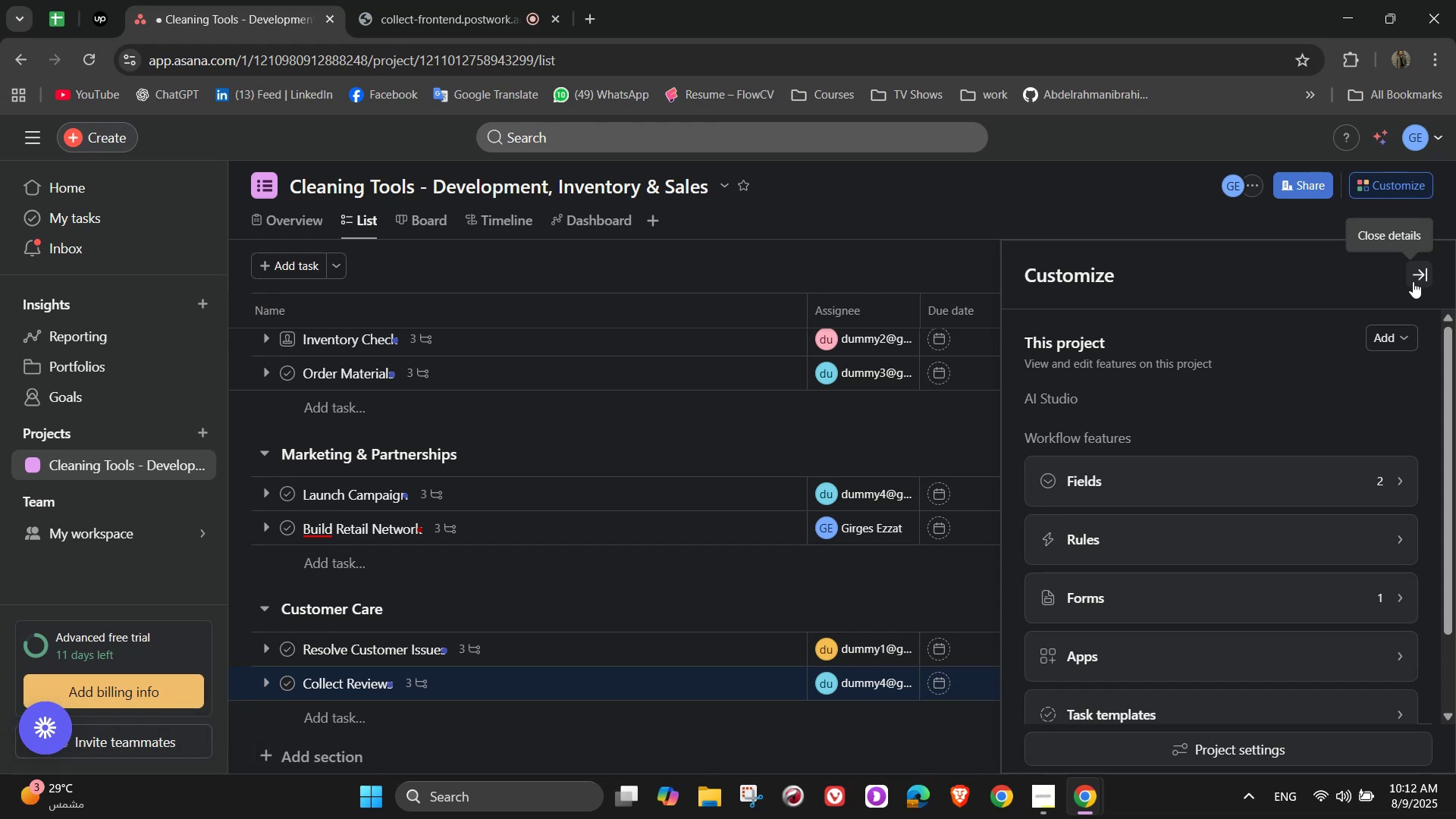 
wait(13.55)
 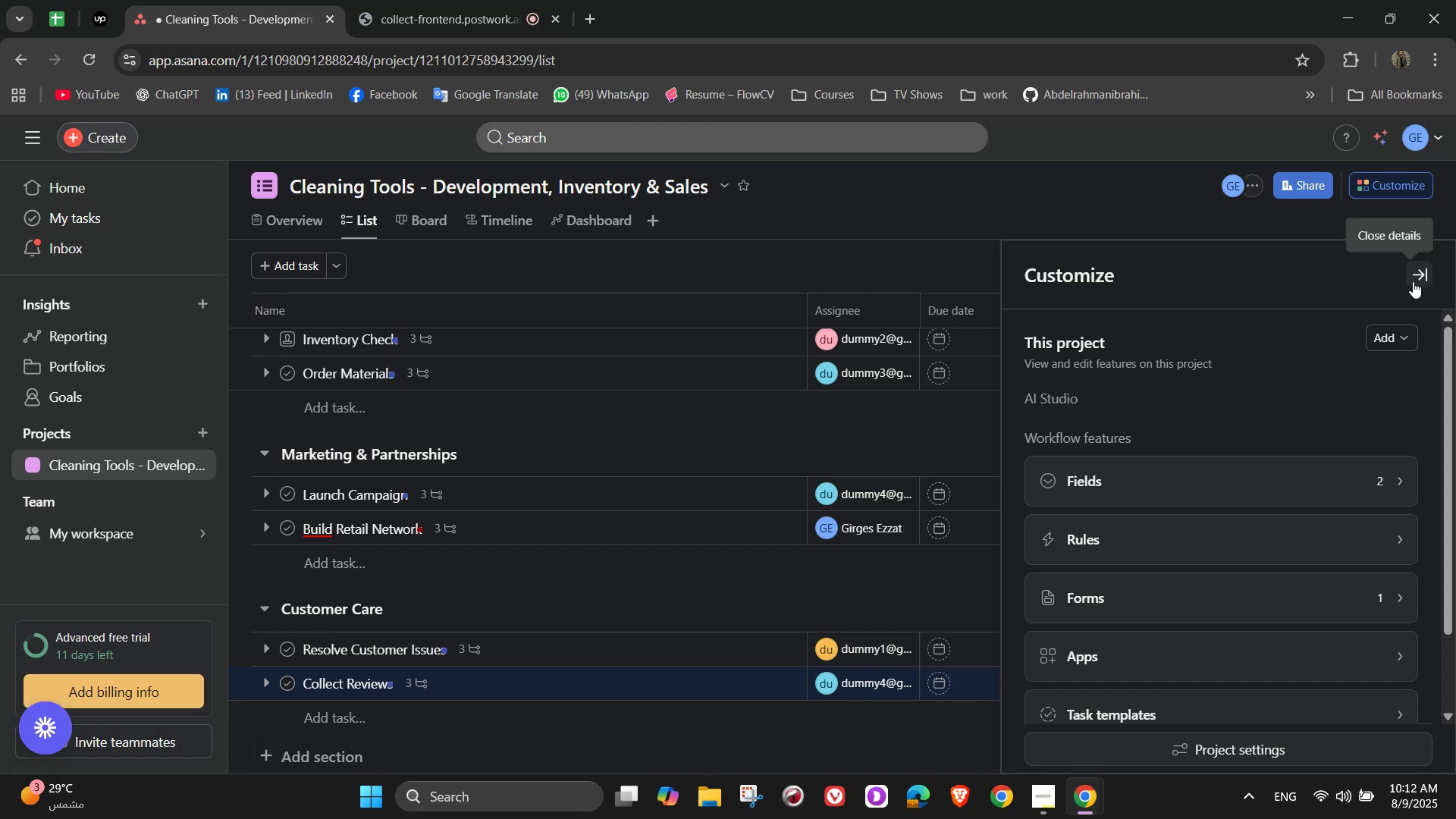 
scroll: coordinate [1247, 479], scroll_direction: down, amount: 3.0
 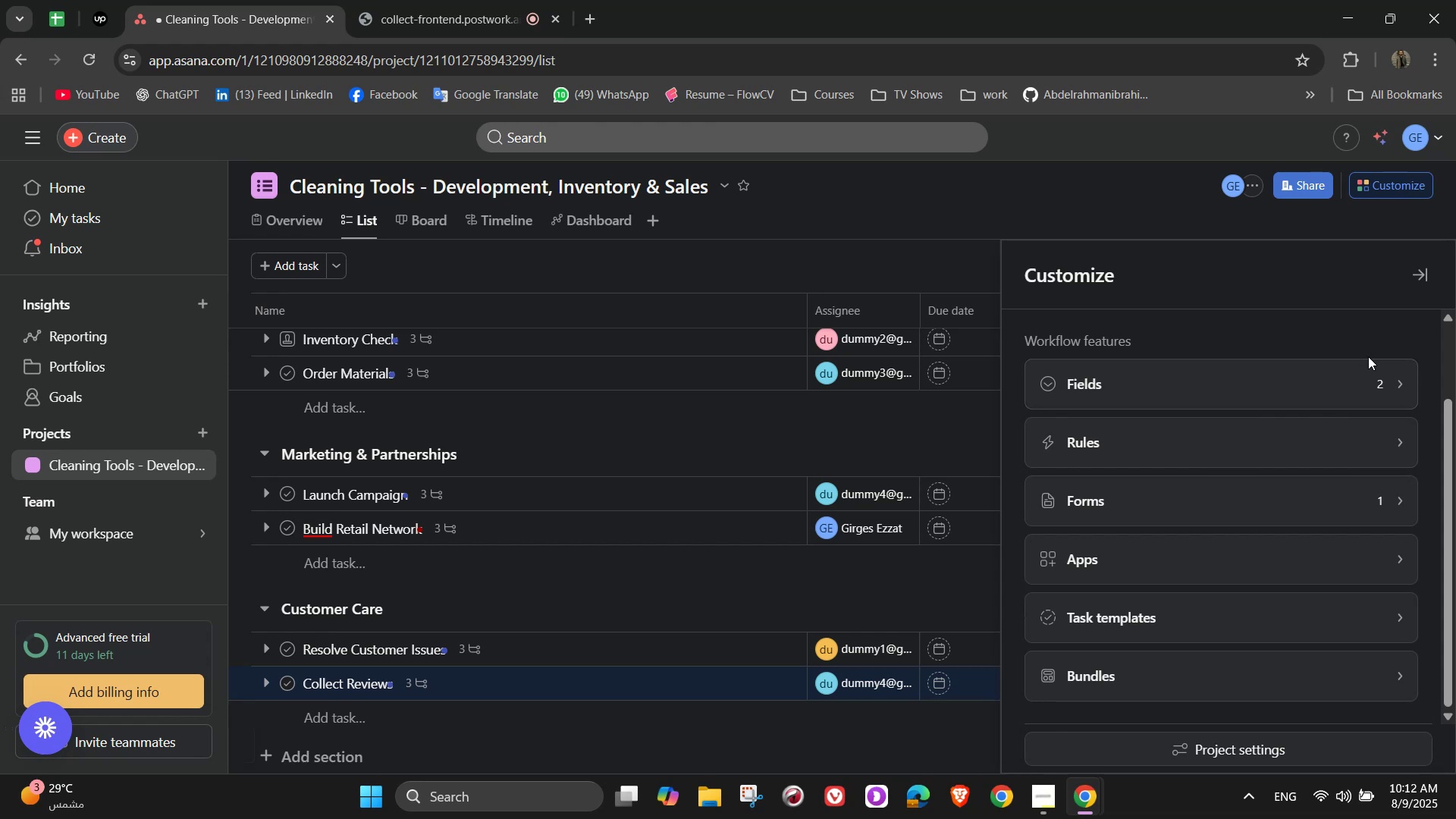 
wait(7.22)
 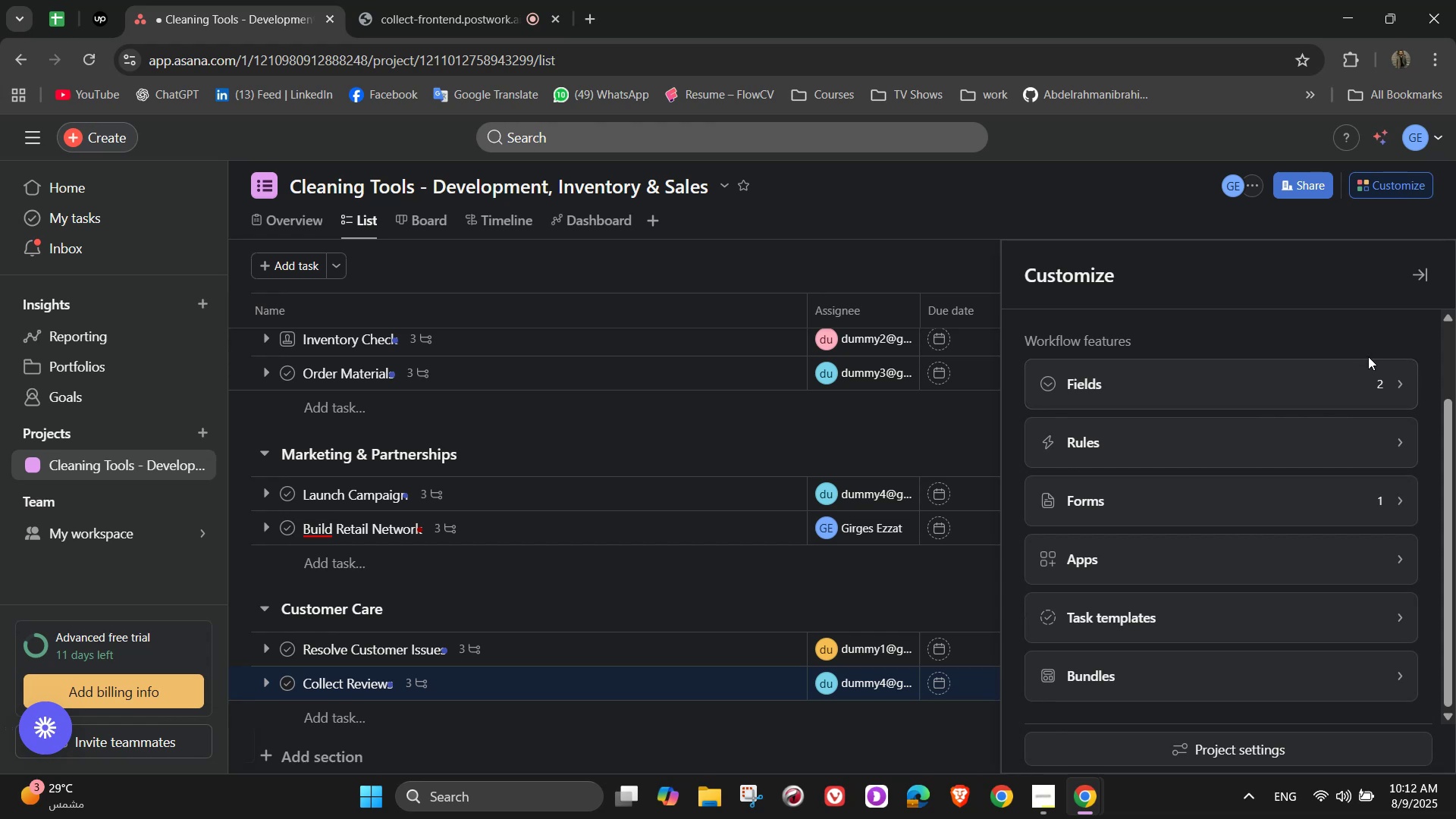 
scroll: coordinate [1298, 495], scroll_direction: down, amount: 1.0
 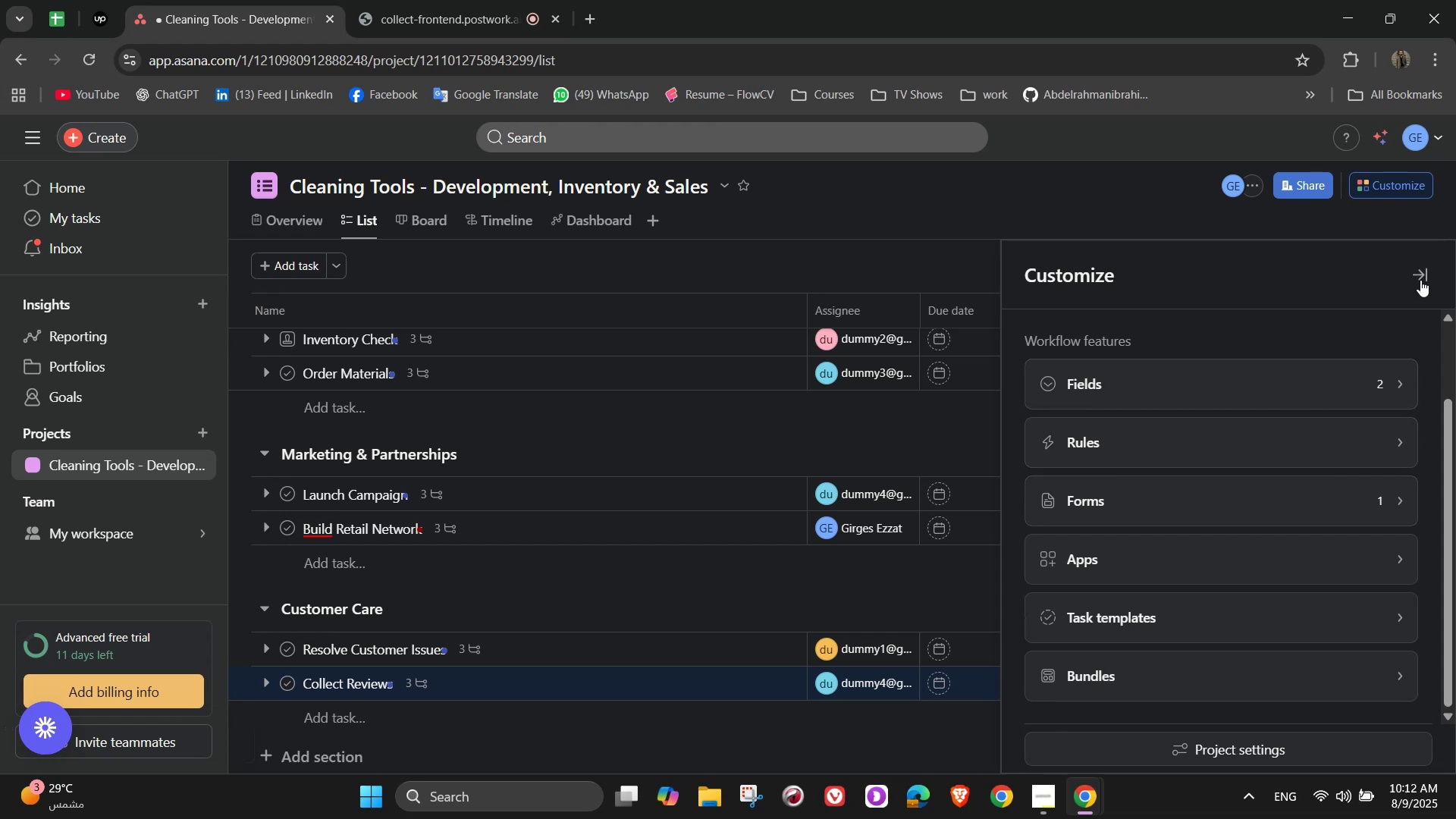 
left_click([1420, 280])
 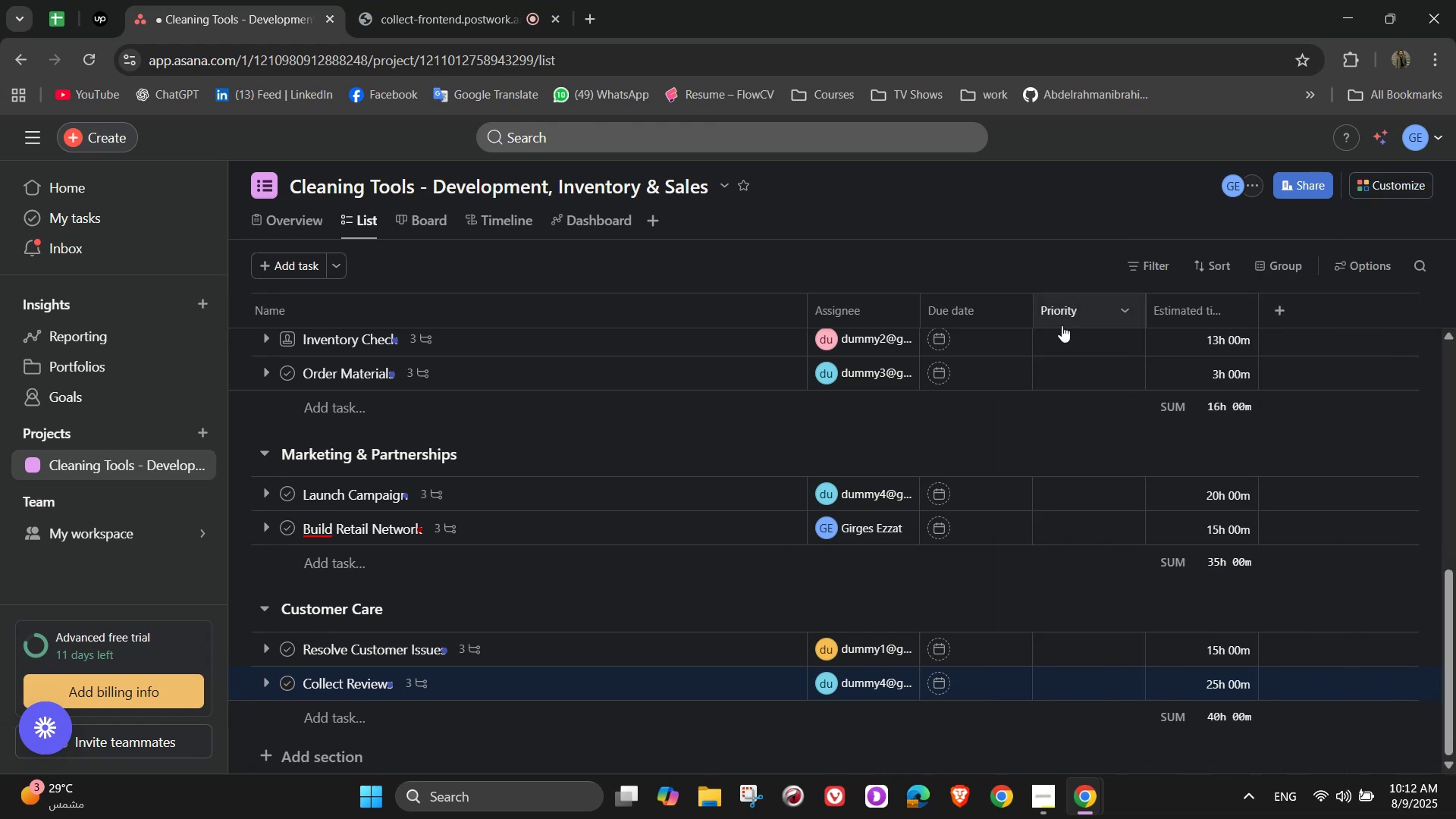 
scroll: coordinate [1012, 504], scroll_direction: up, amount: 10.0
 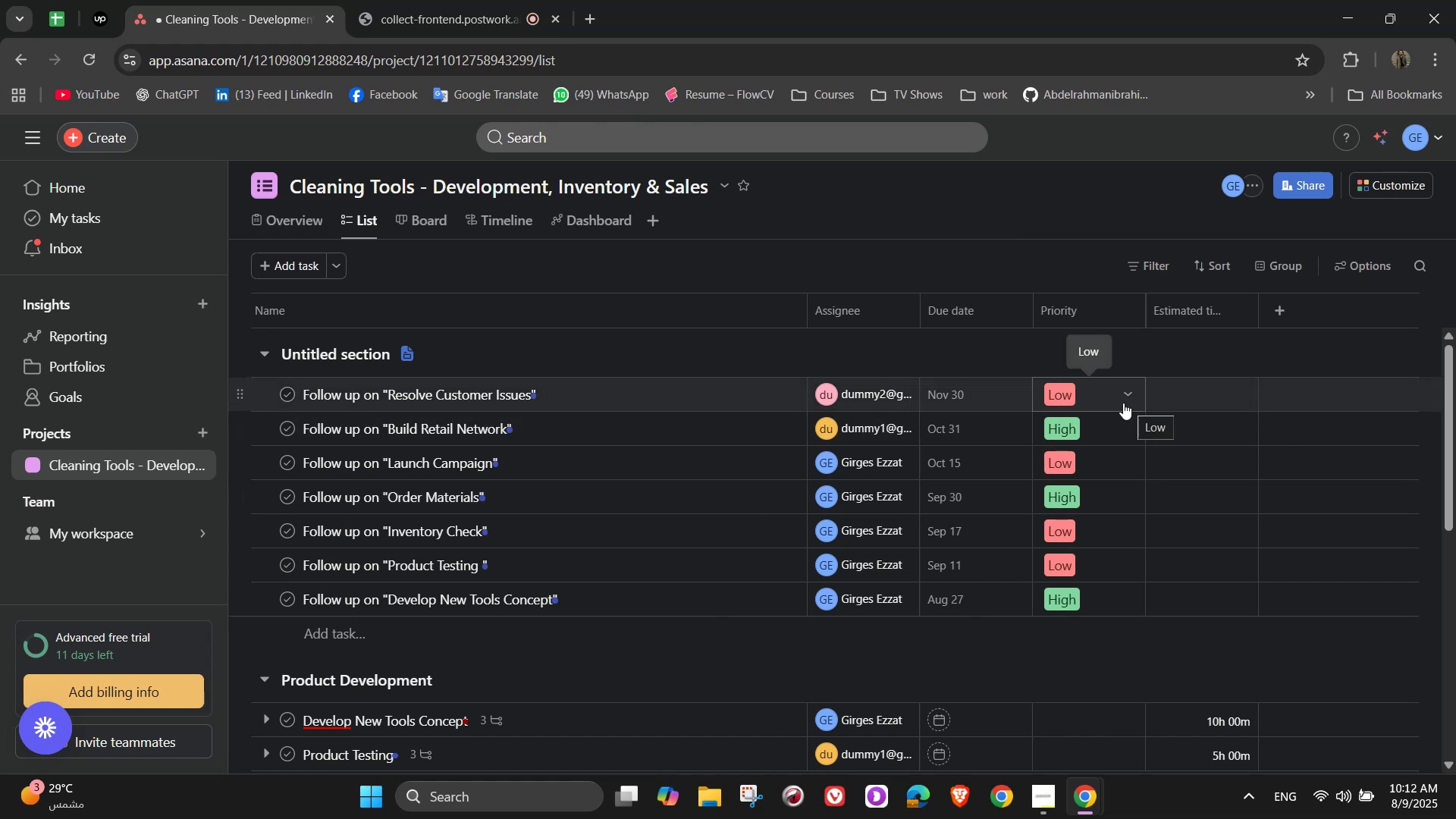 
wait(5.42)
 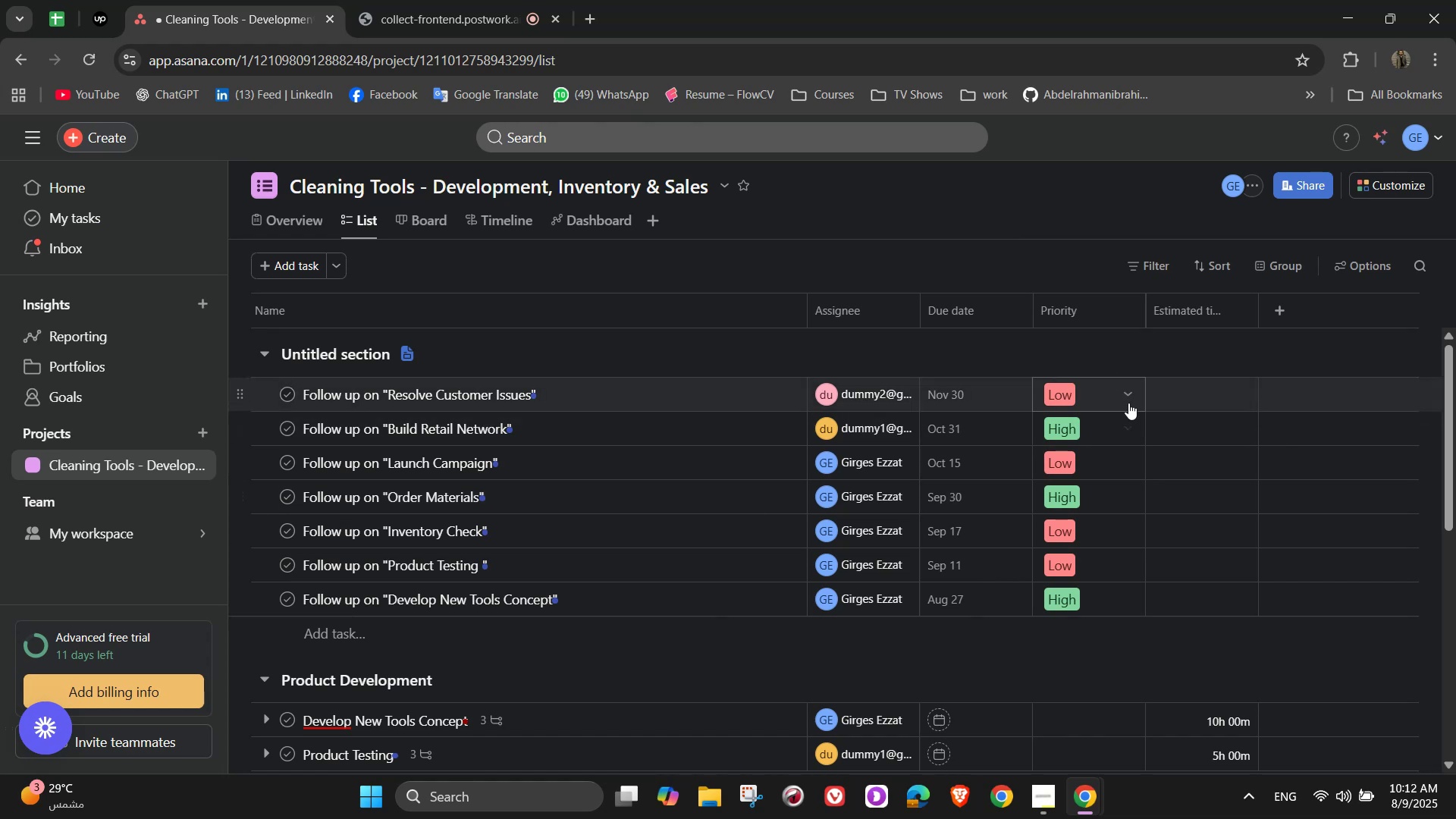 
left_click([315, 212])
 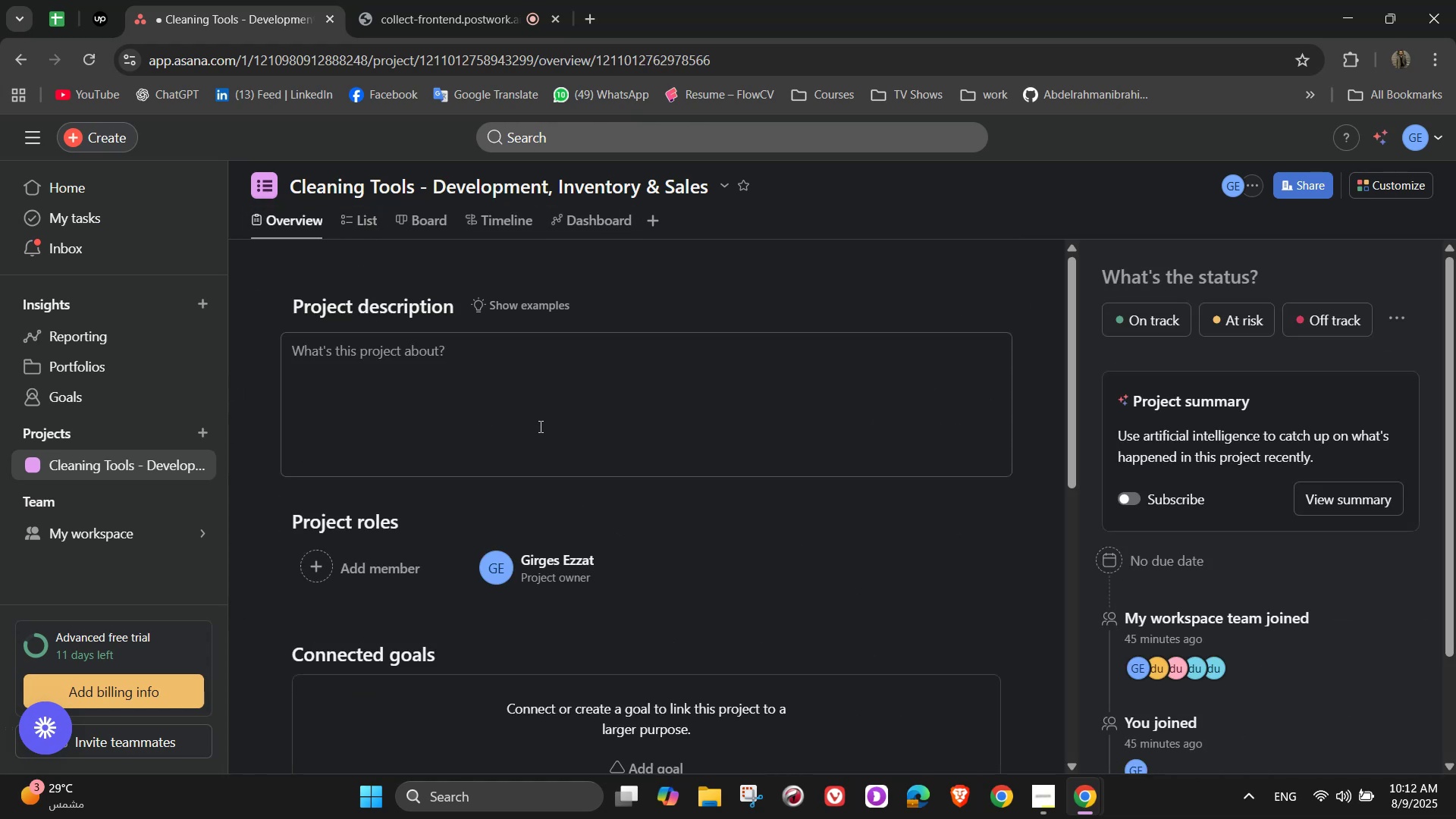 
left_click([537, 410])
 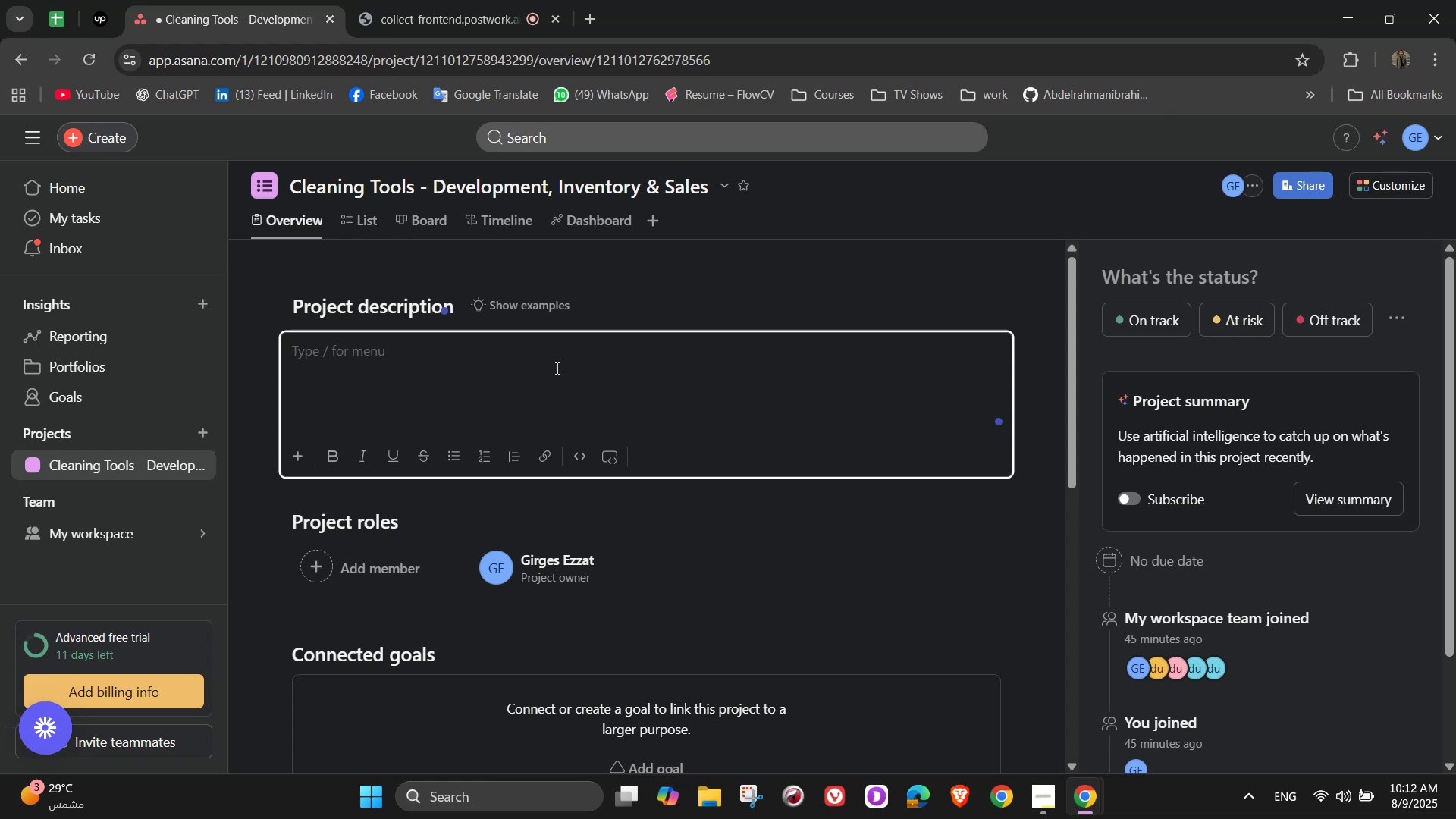 
wait(5.34)
 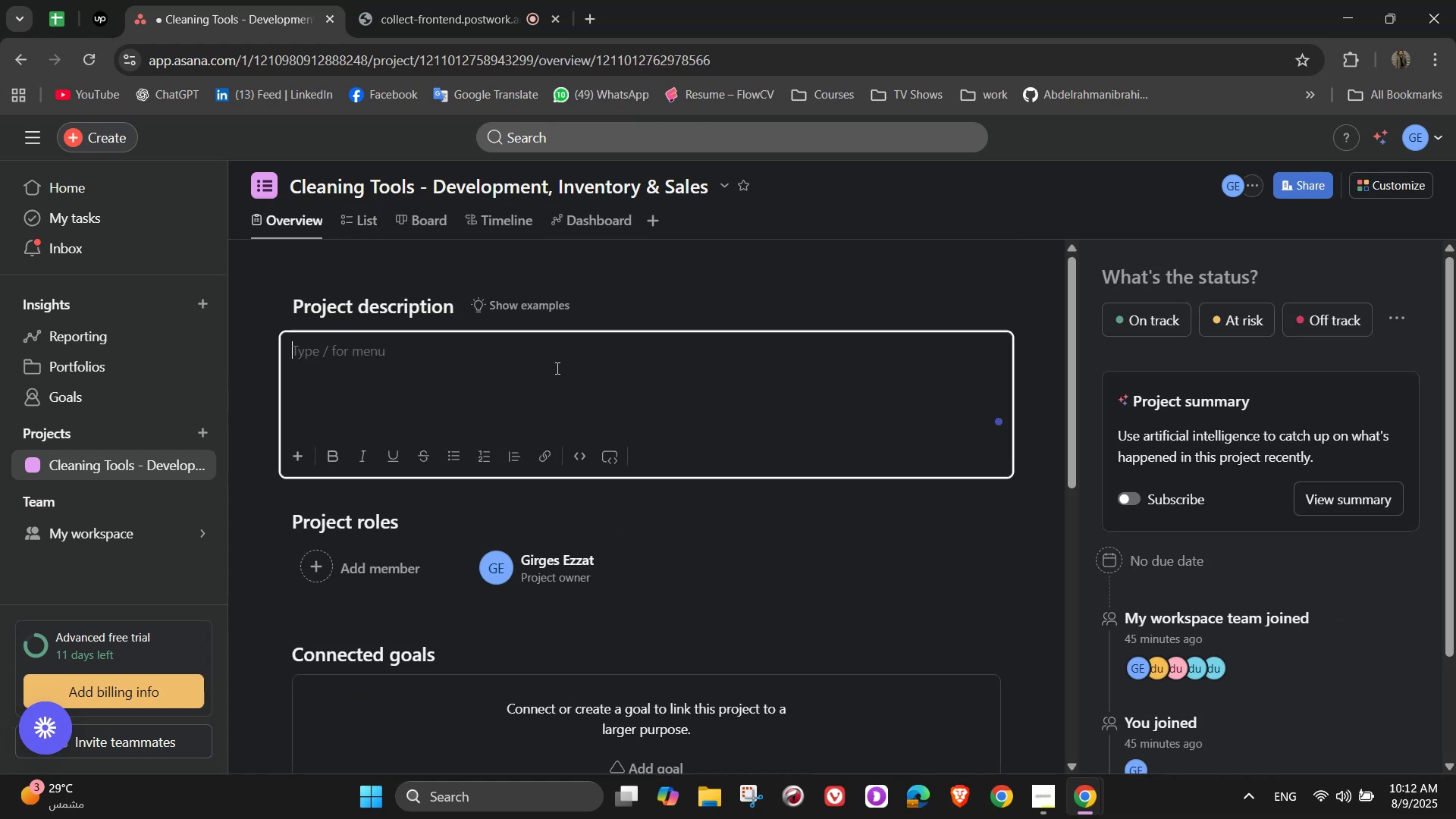 
hold_key(key=CapsLock, duration=0.45)
 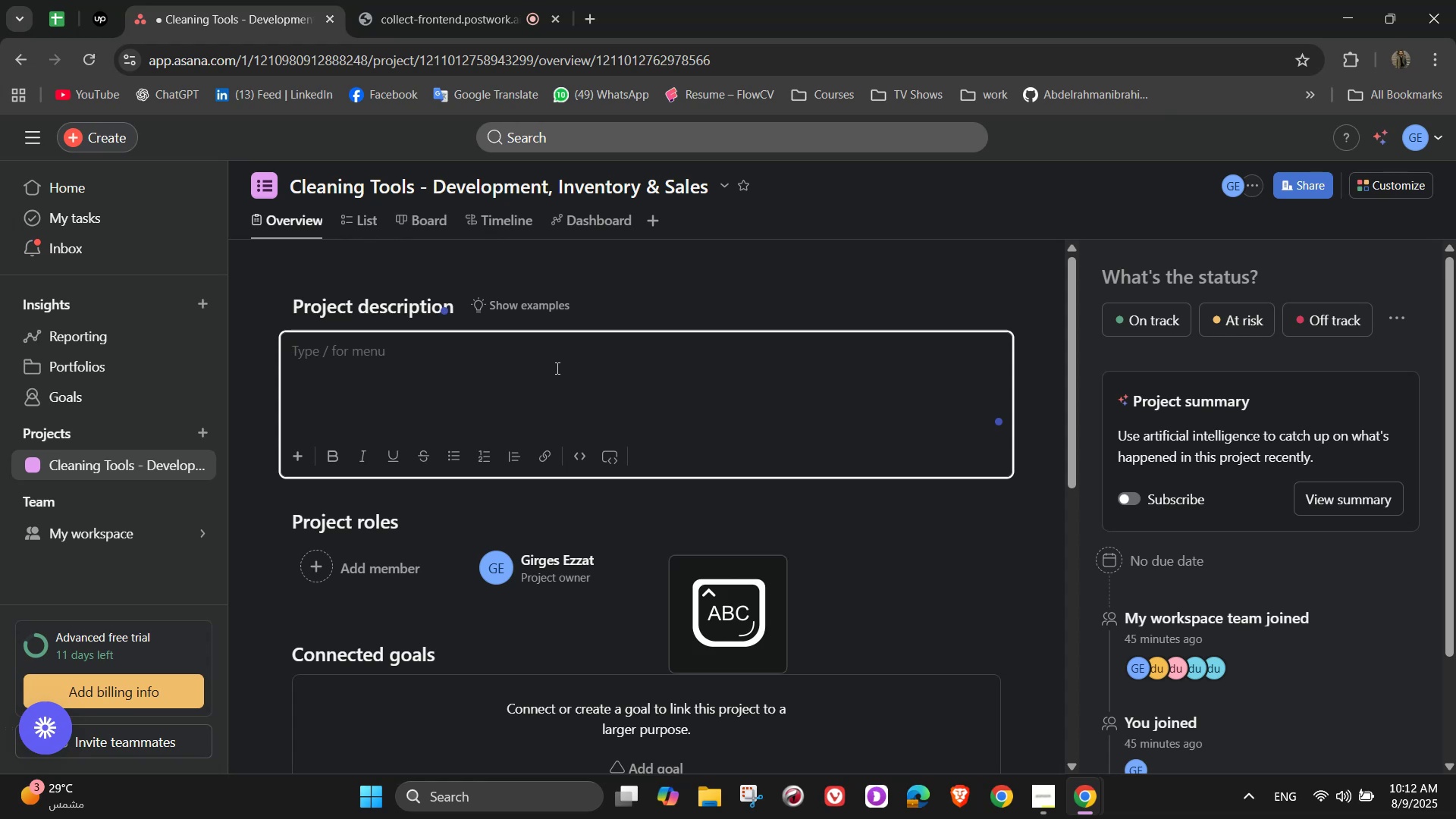 
key(CapsLock)
 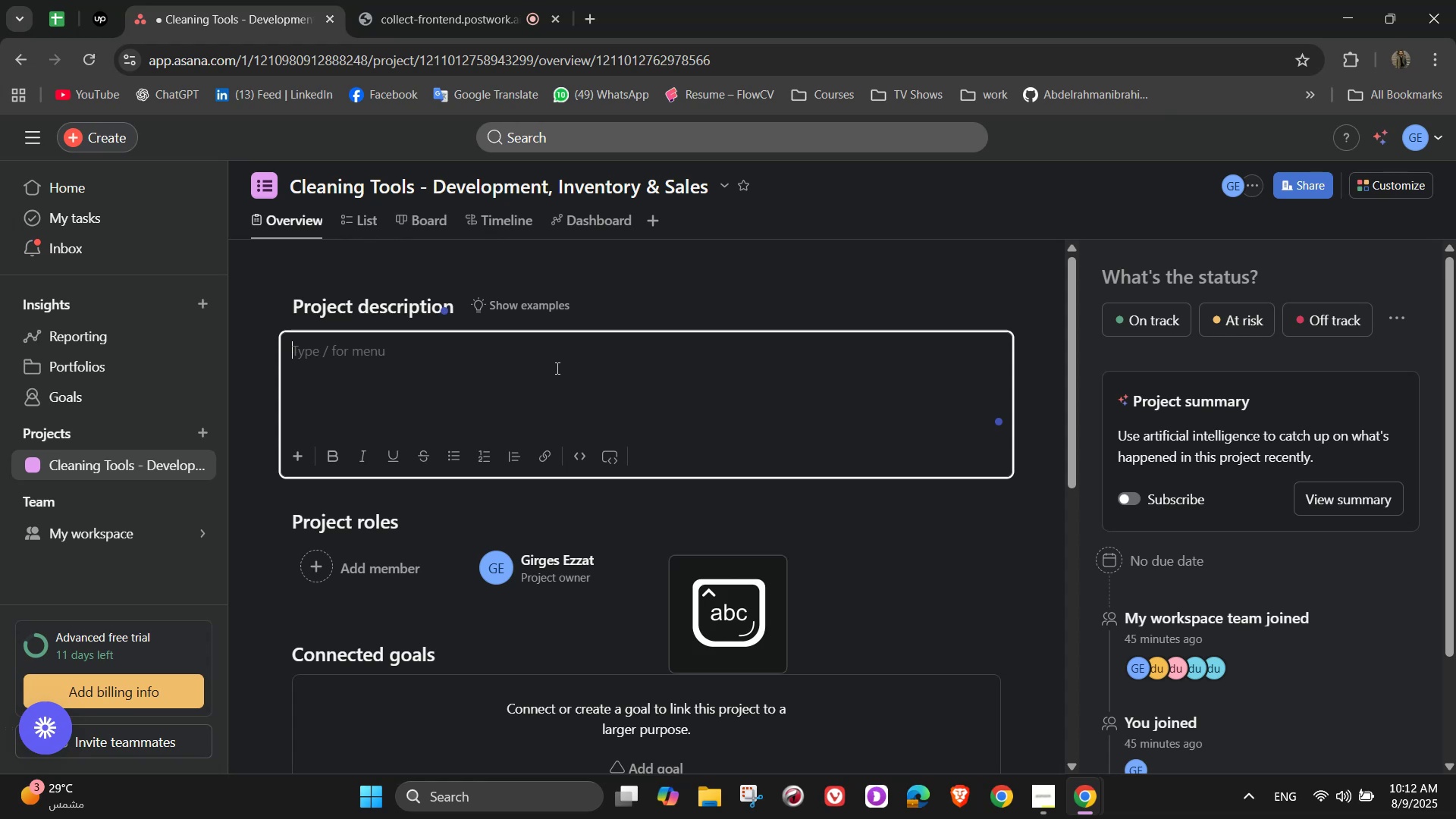 
hold_key(key=ShiftLeft, duration=1.53)
 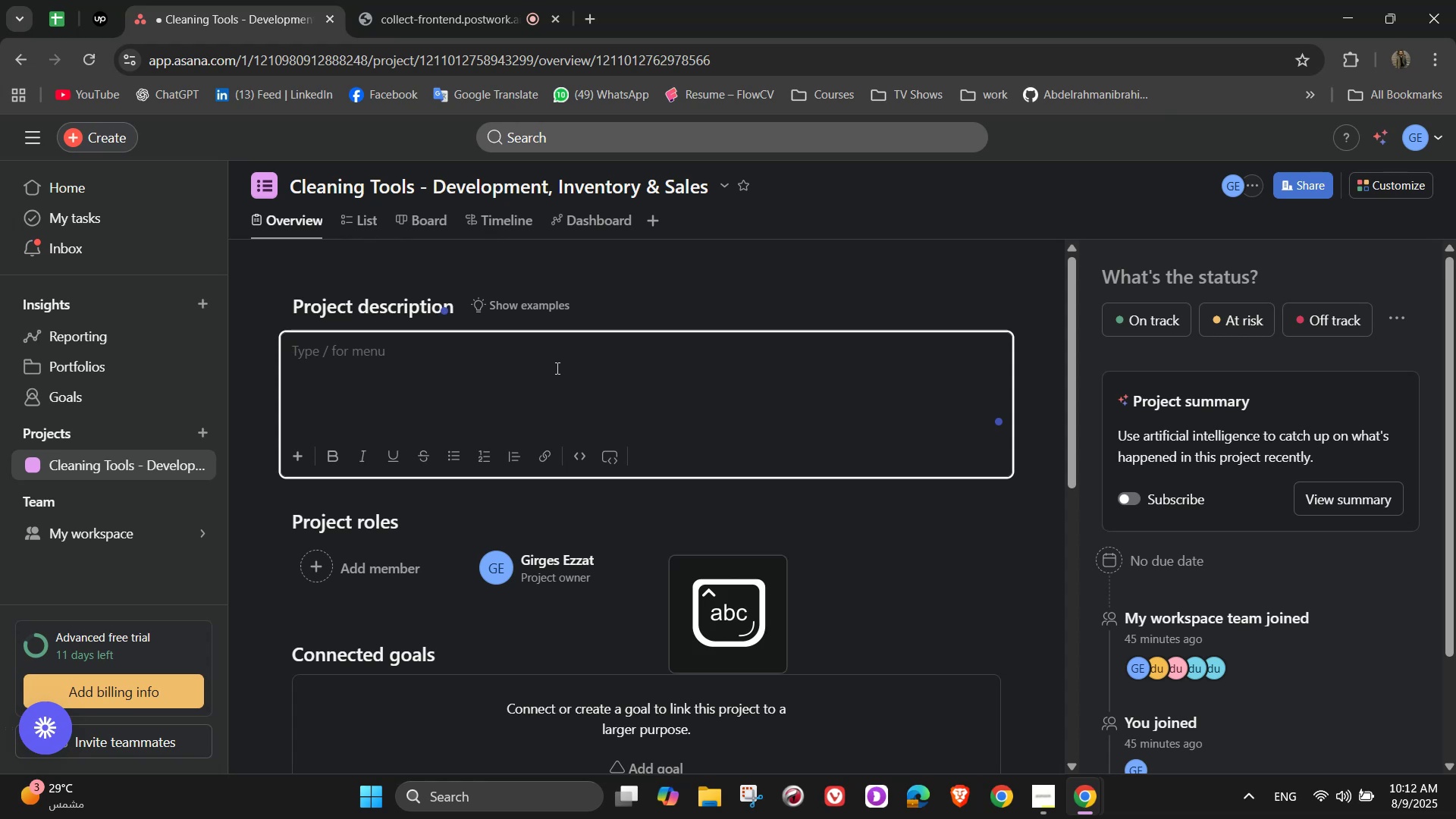 
hold_key(key=ShiftLeft, duration=1.52)
 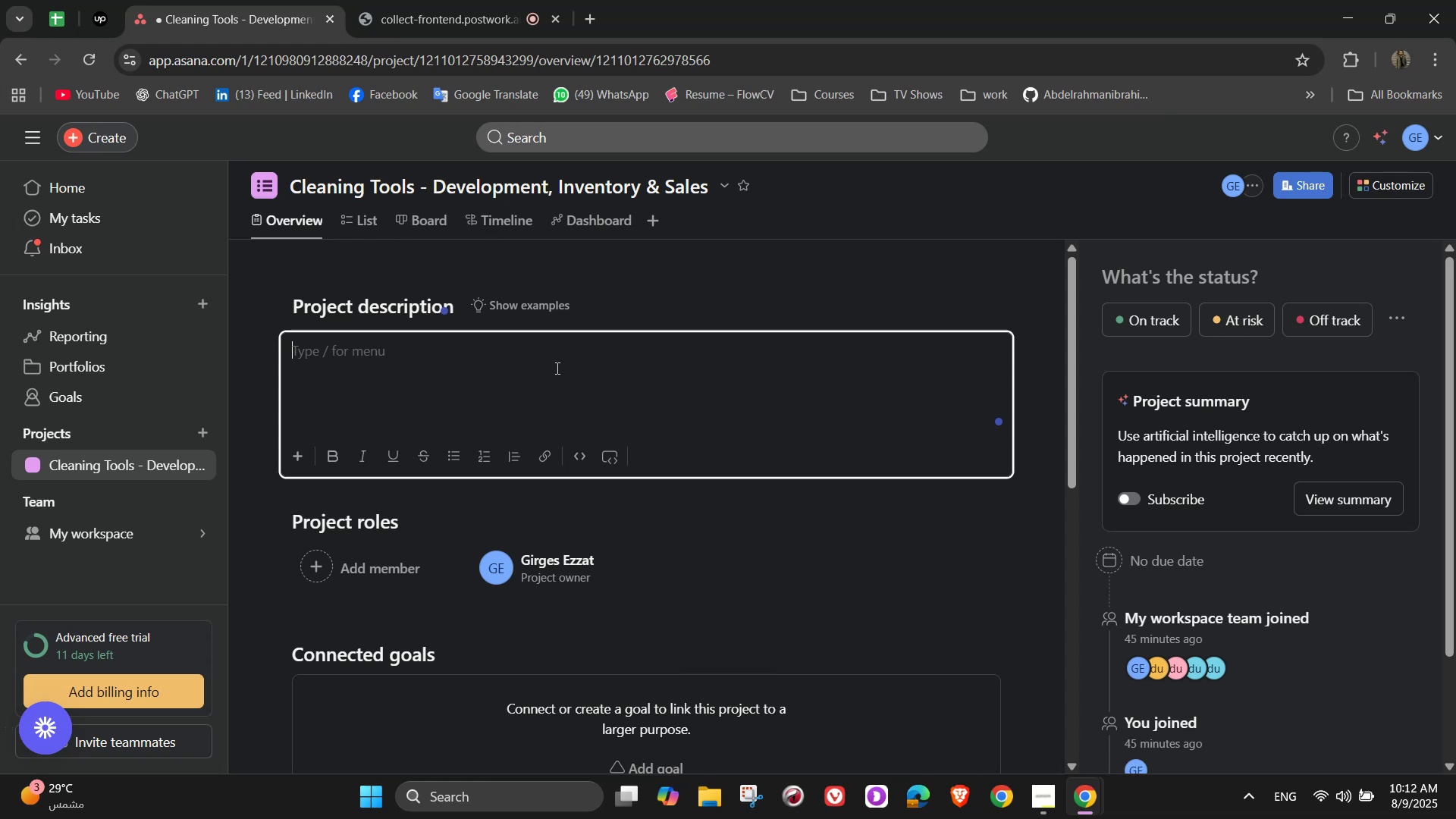 
hold_key(key=ShiftLeft, duration=1.54)
 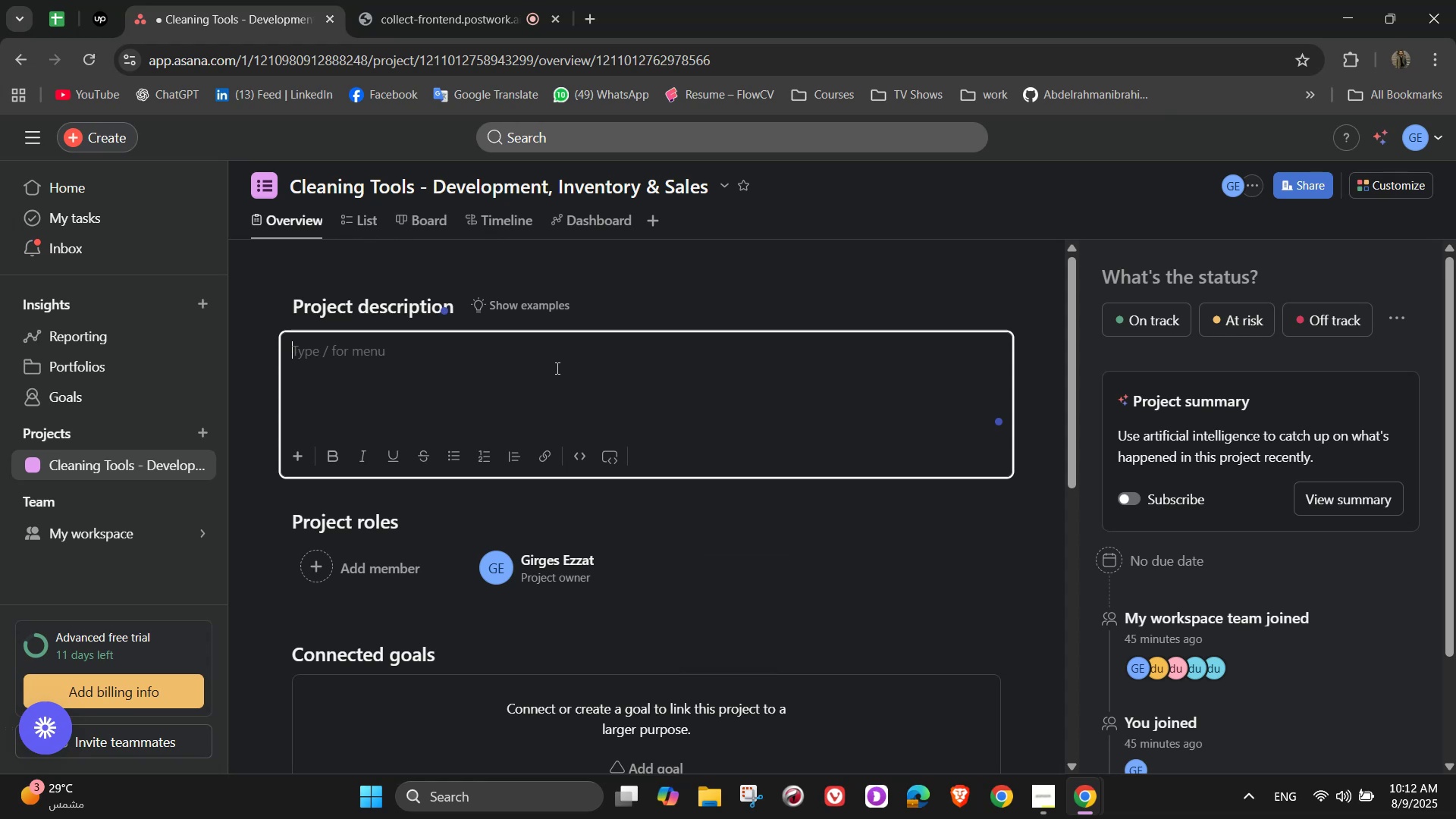 
hold_key(key=ShiftLeft, duration=1.53)
 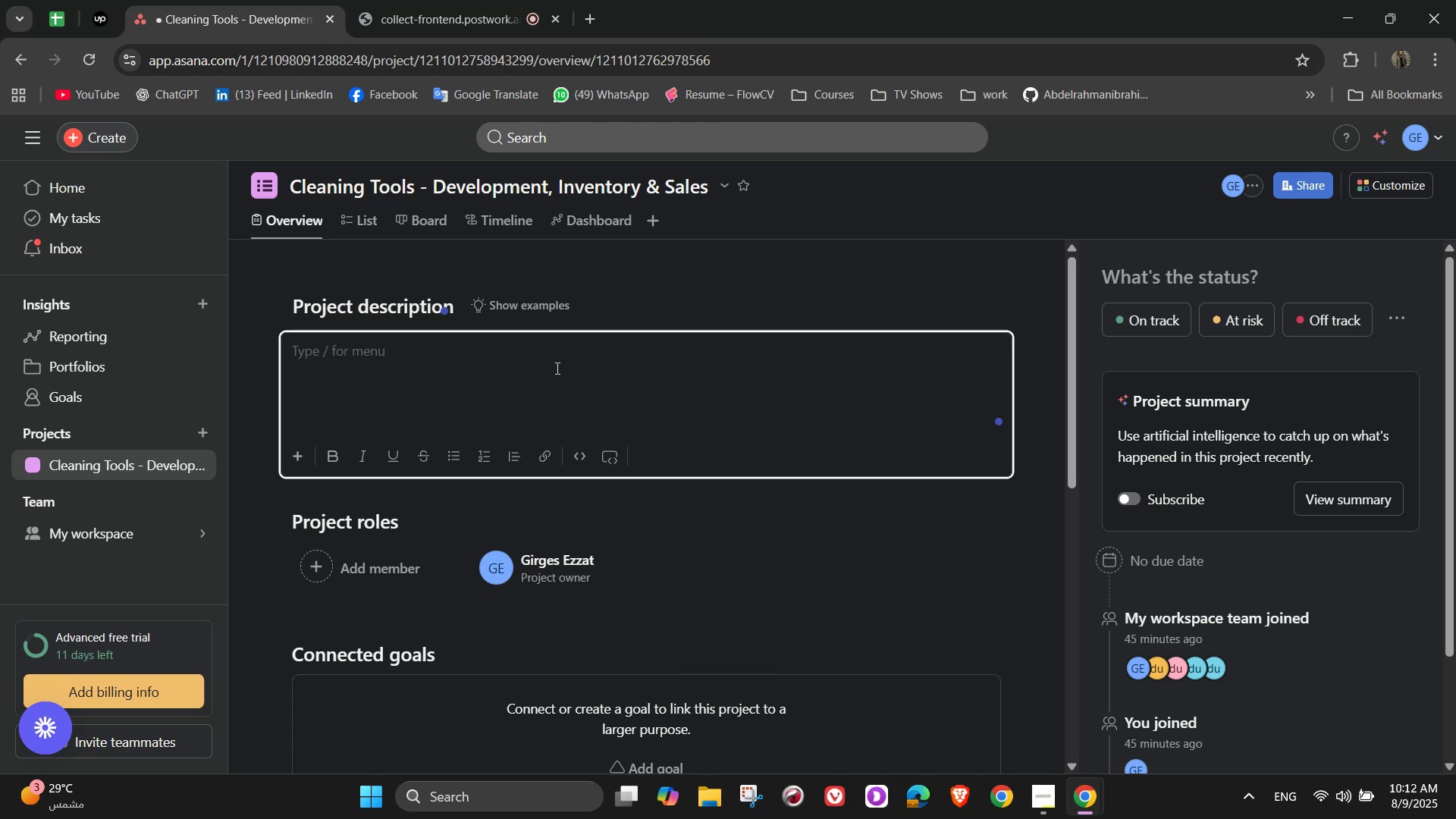 
hold_key(key=ShiftLeft, duration=1.53)
 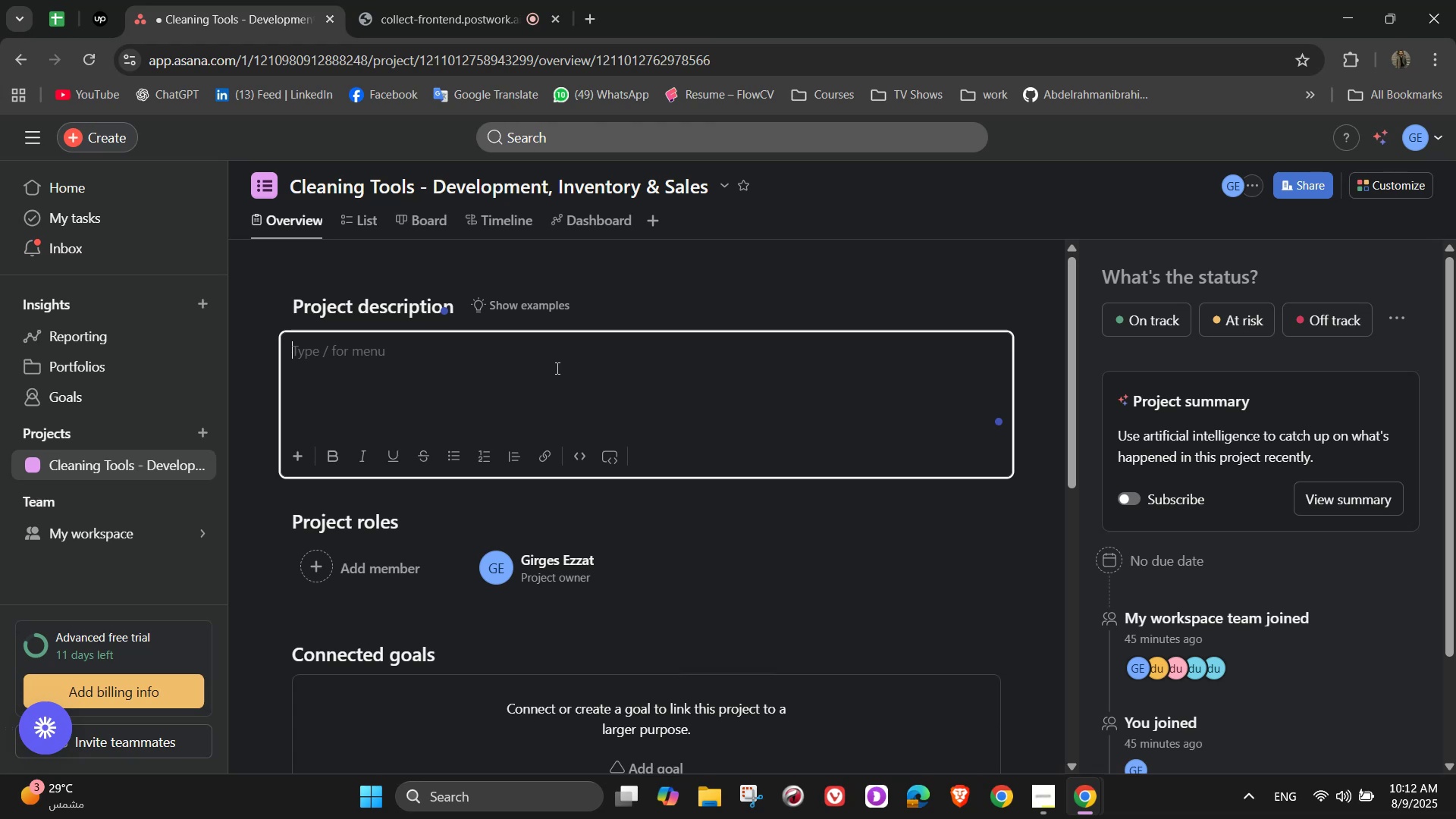 
hold_key(key=ShiftLeft, duration=1.52)
 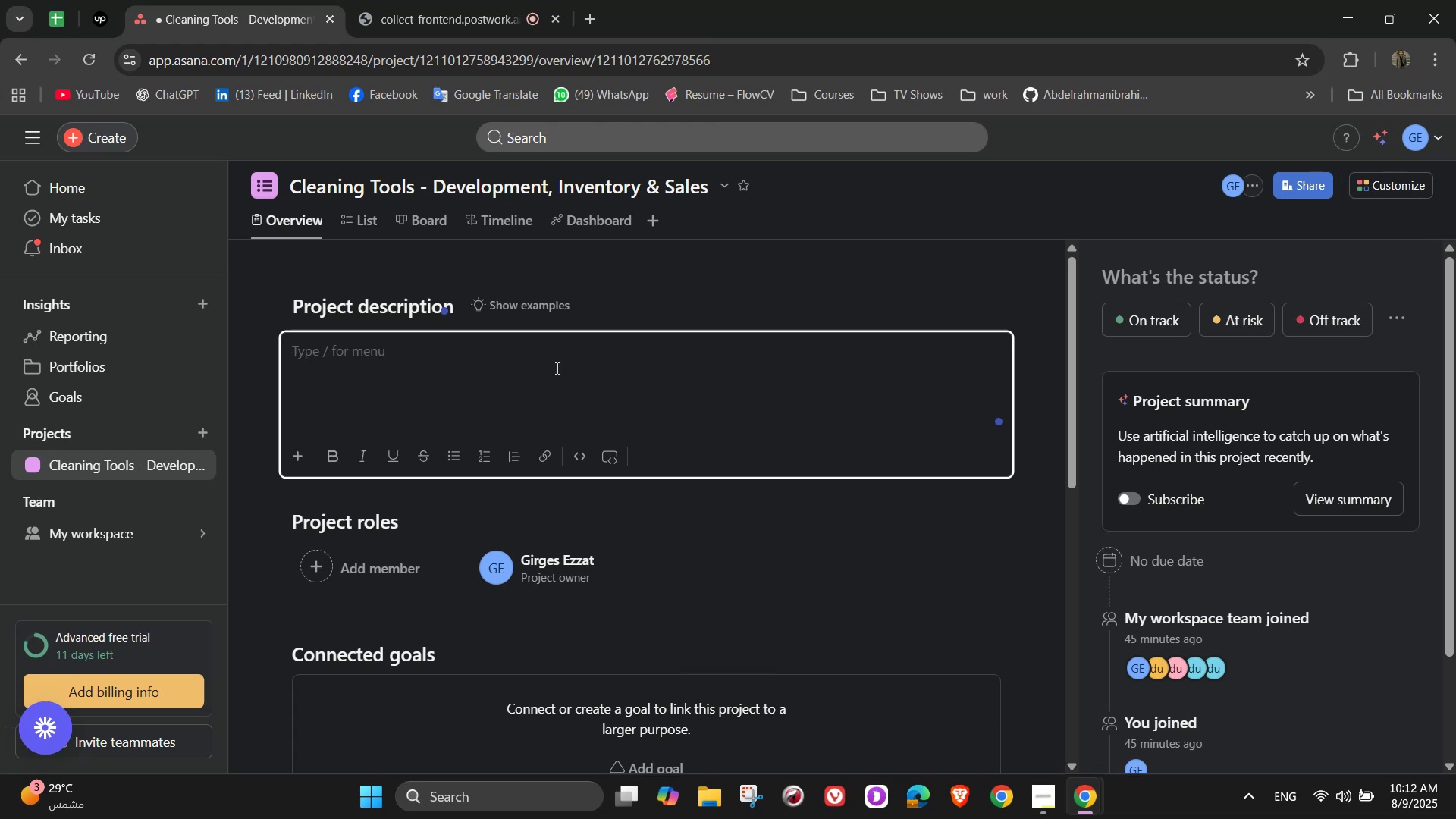 
hold_key(key=ShiftLeft, duration=1.52)
 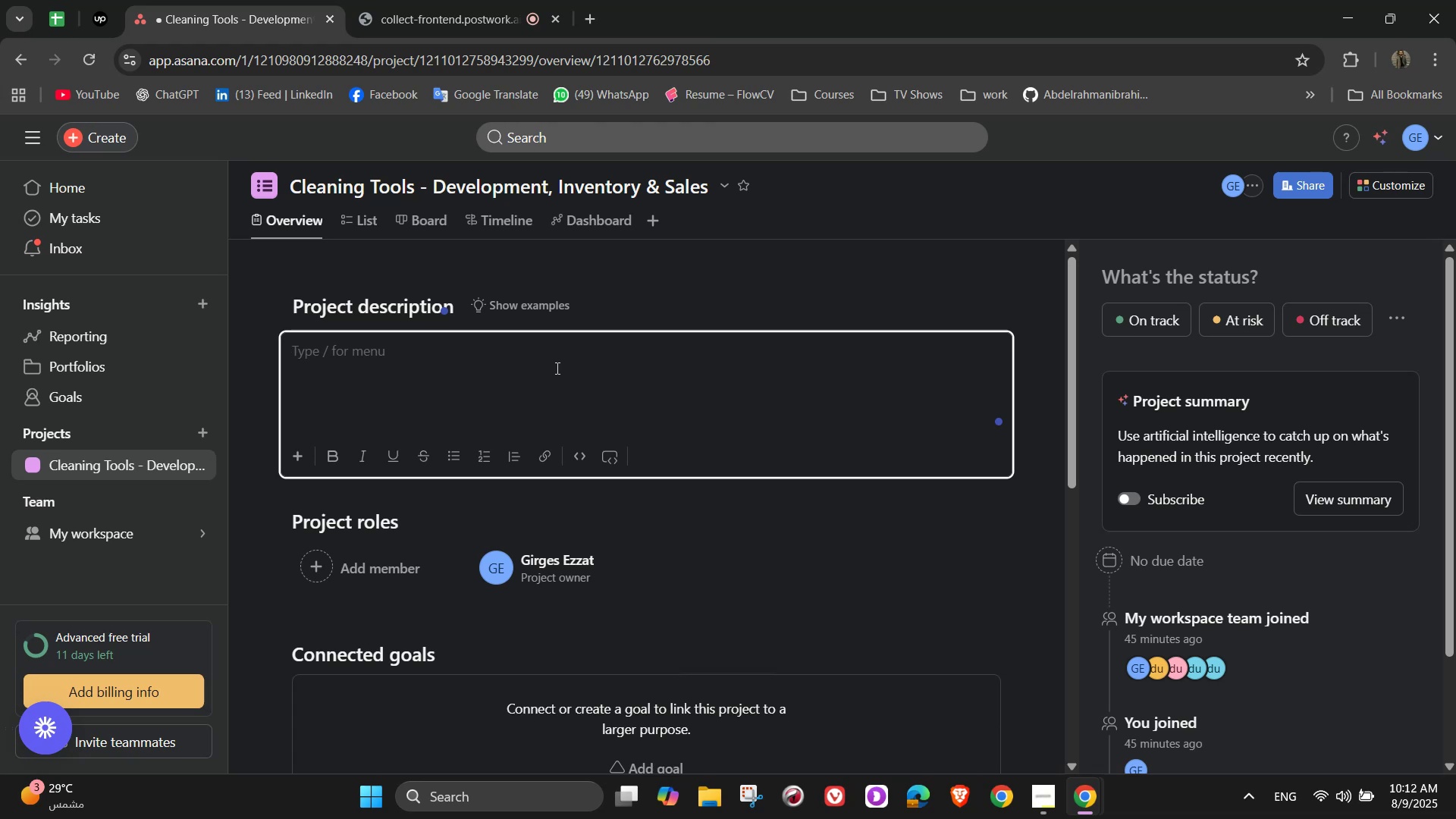 
type(Tarcking of)
 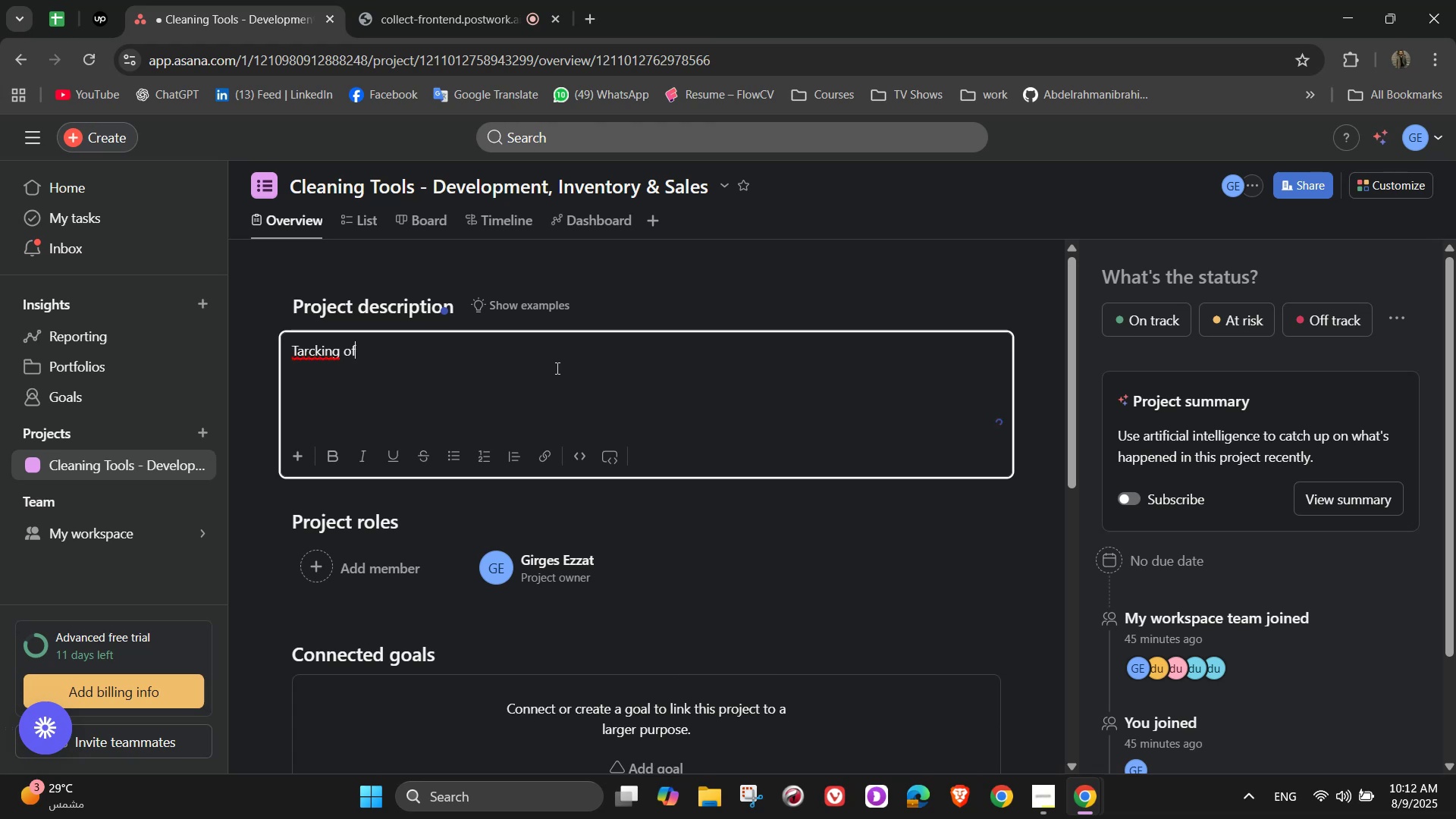 
hold_key(key=Backspace, duration=1.36)
 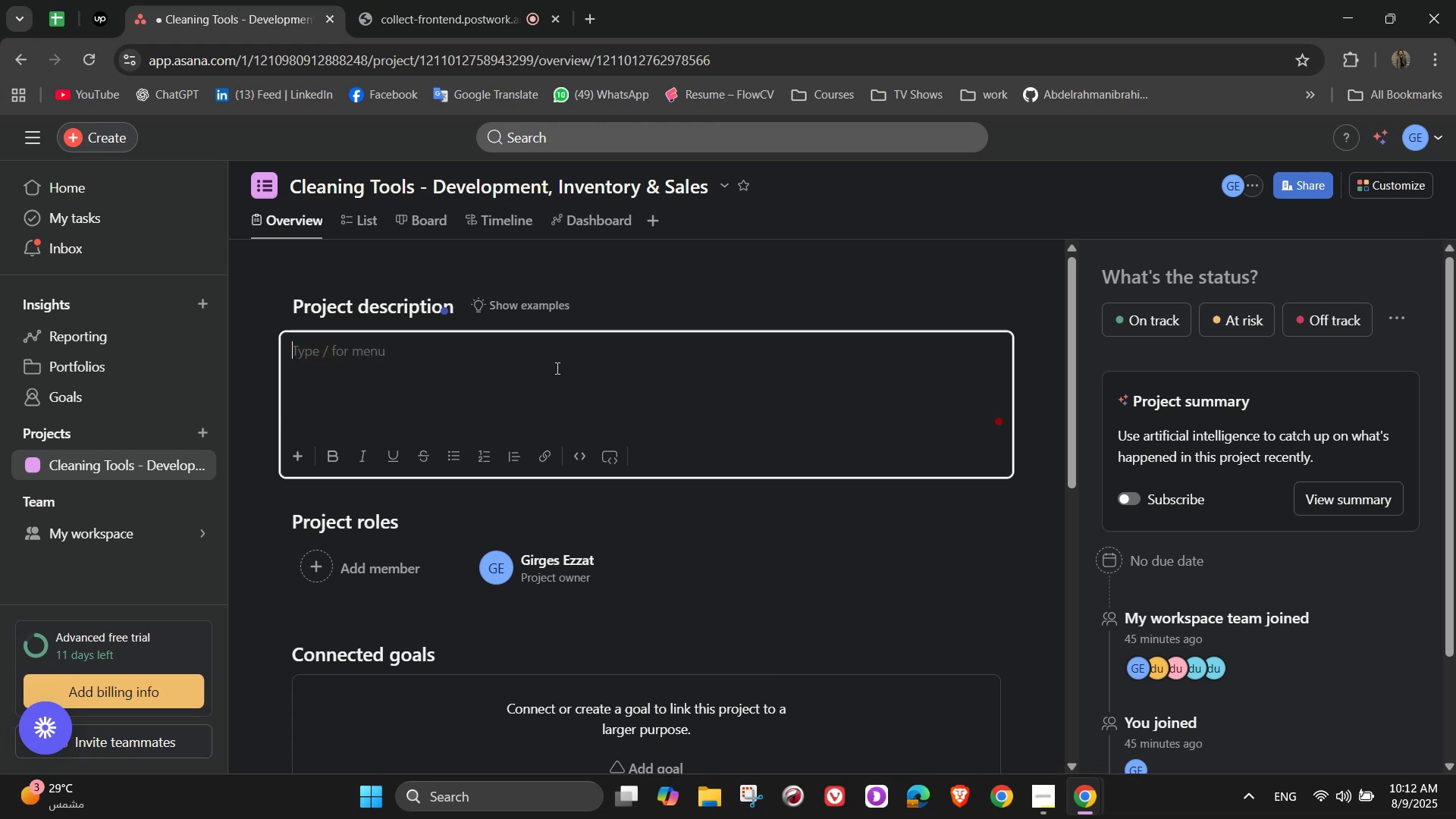 
hold_key(key=ShiftLeft, duration=1.54)
 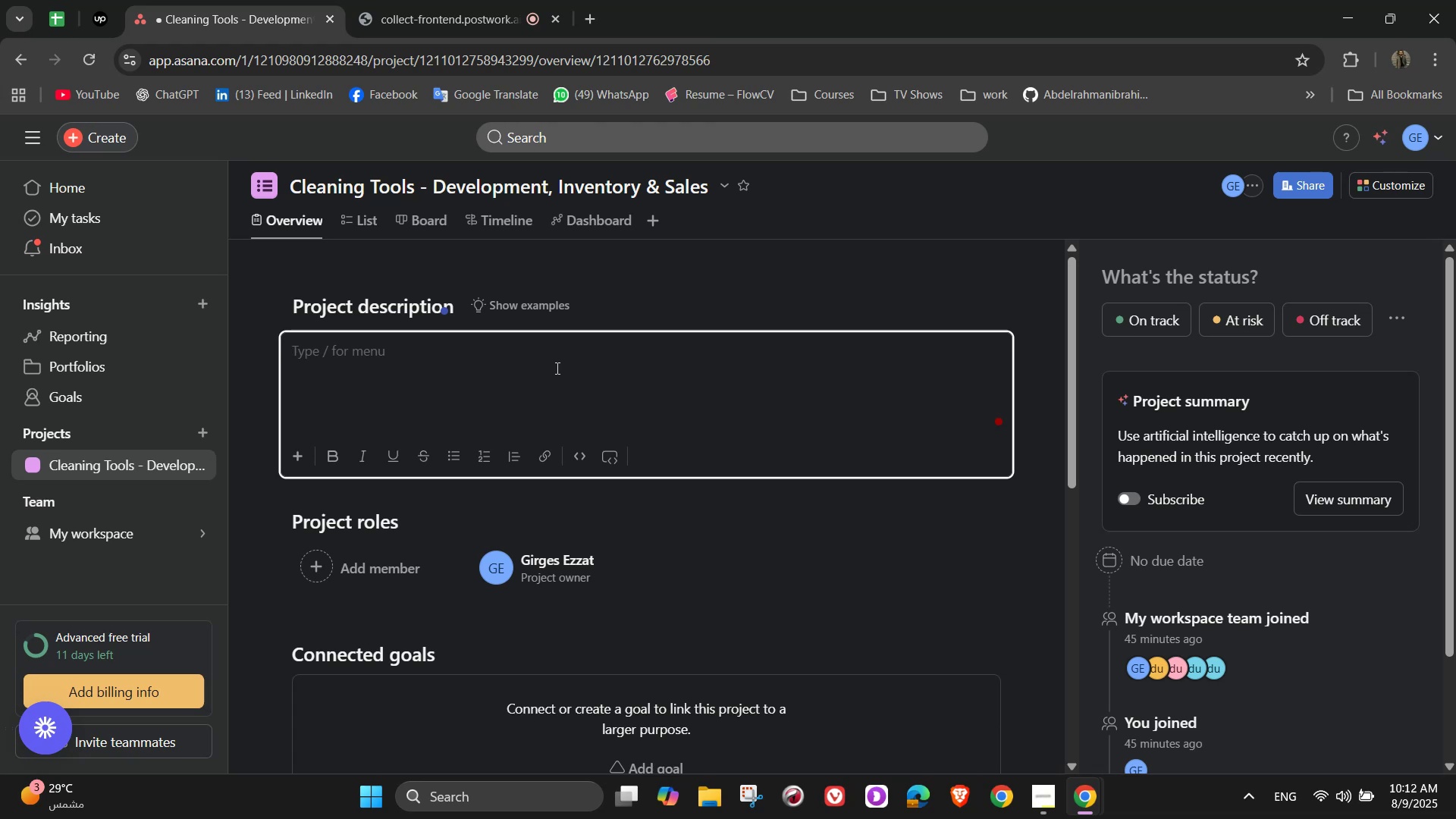 
type(The project K)
key(Backspace)
type(keeps )
 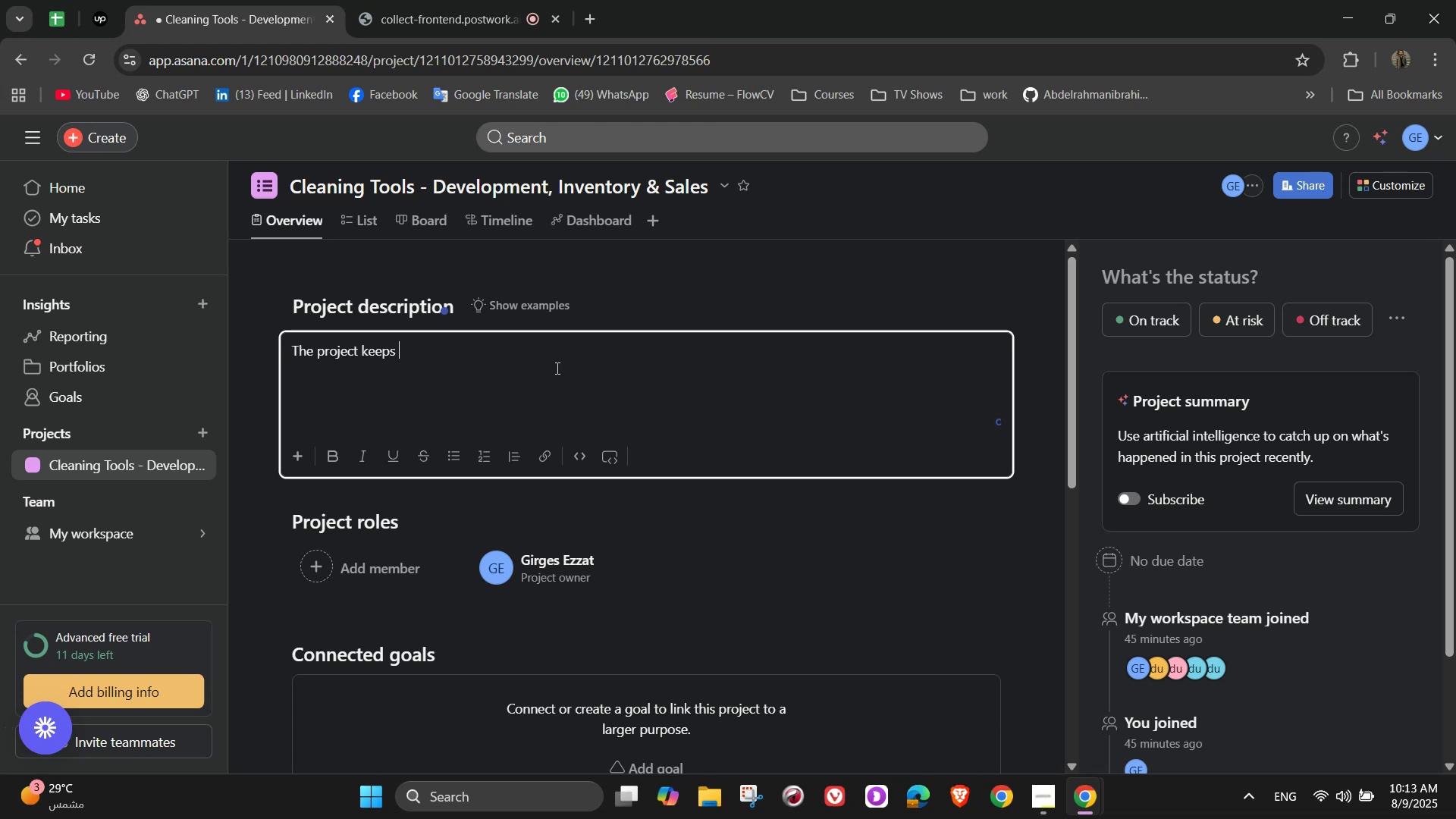 
type( track of )
 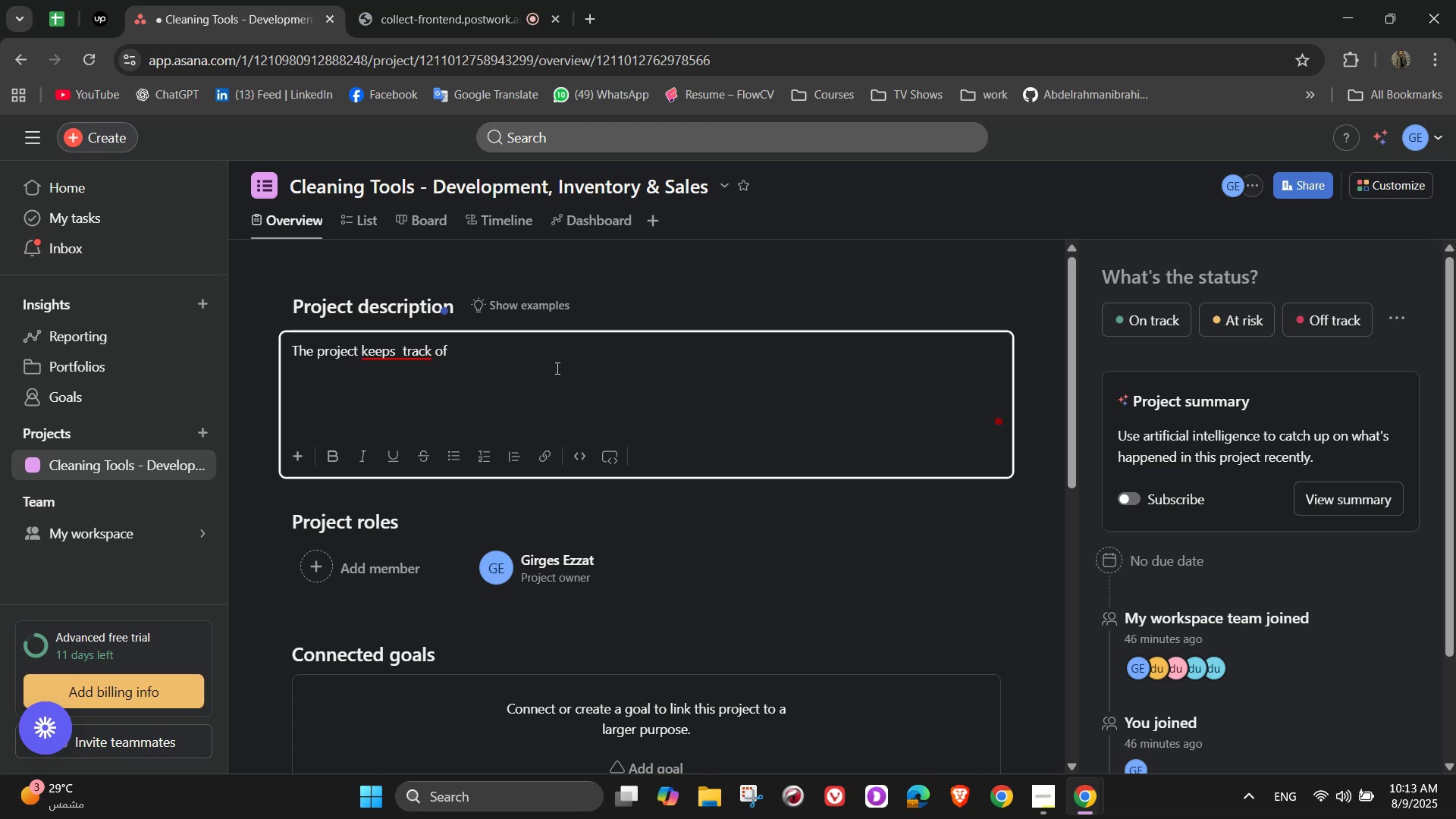 
key(Backspace)
 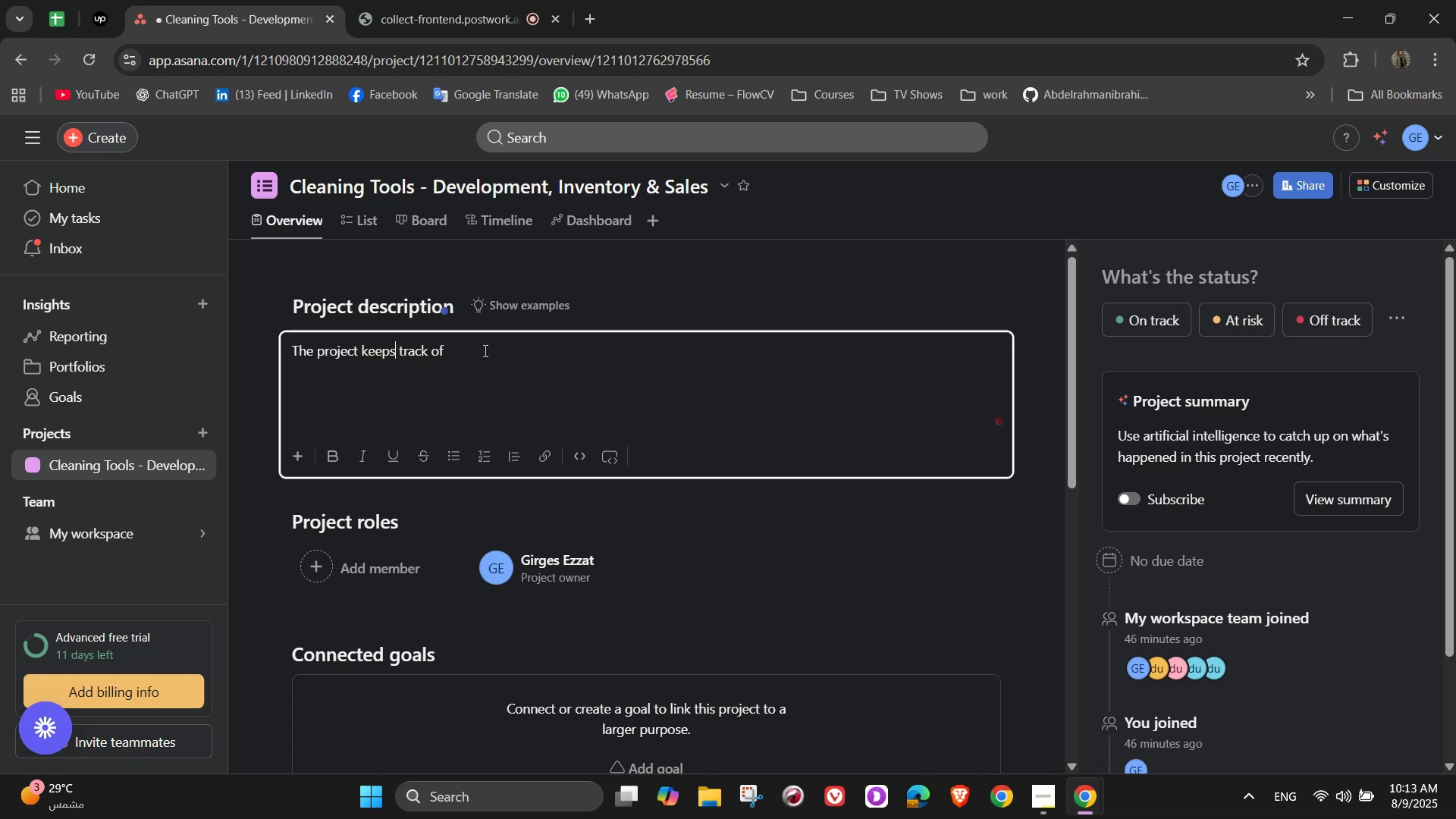 
left_click([484, 350])
 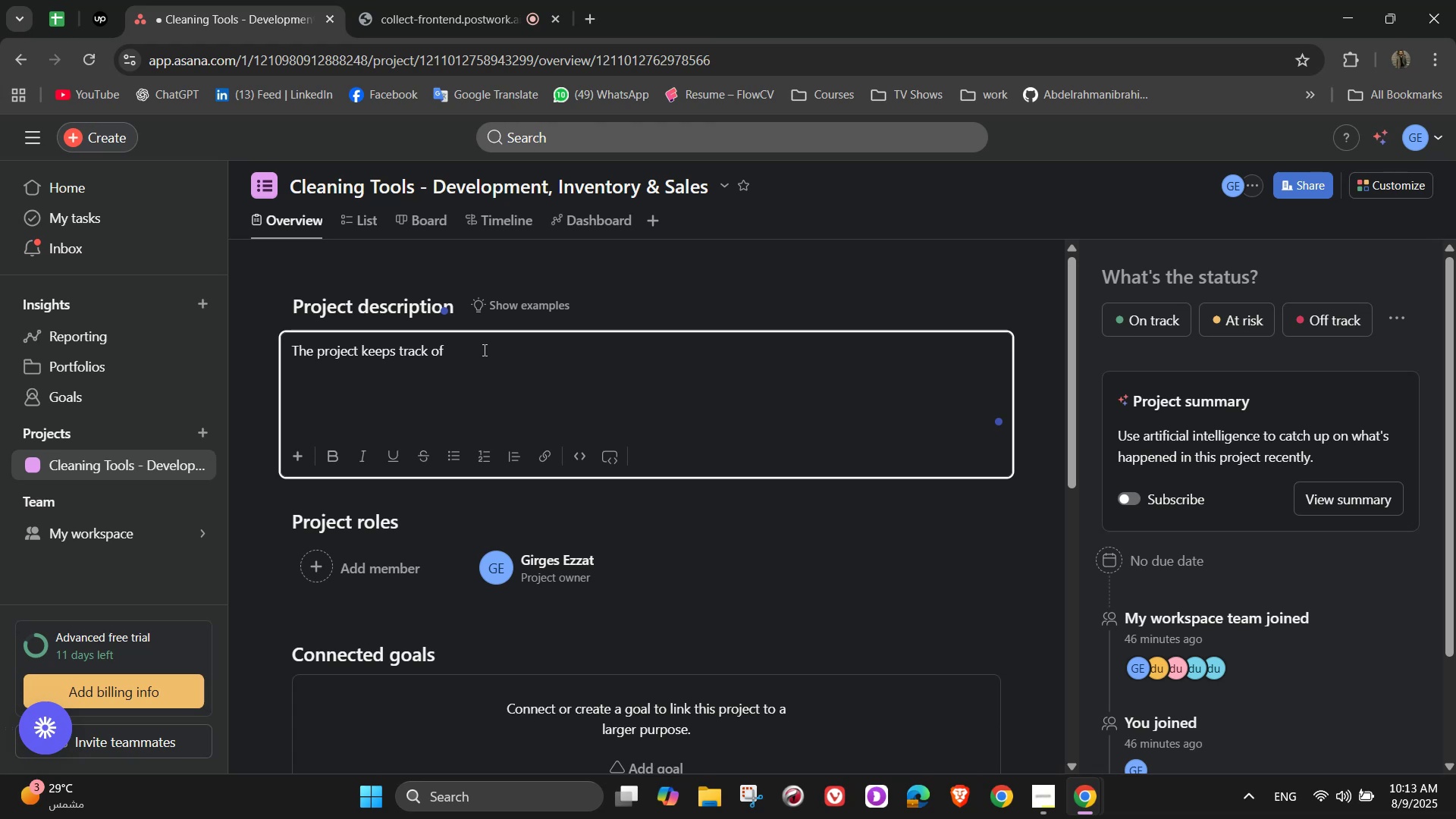 
type(everything from creating and testing new cleaning tools)
 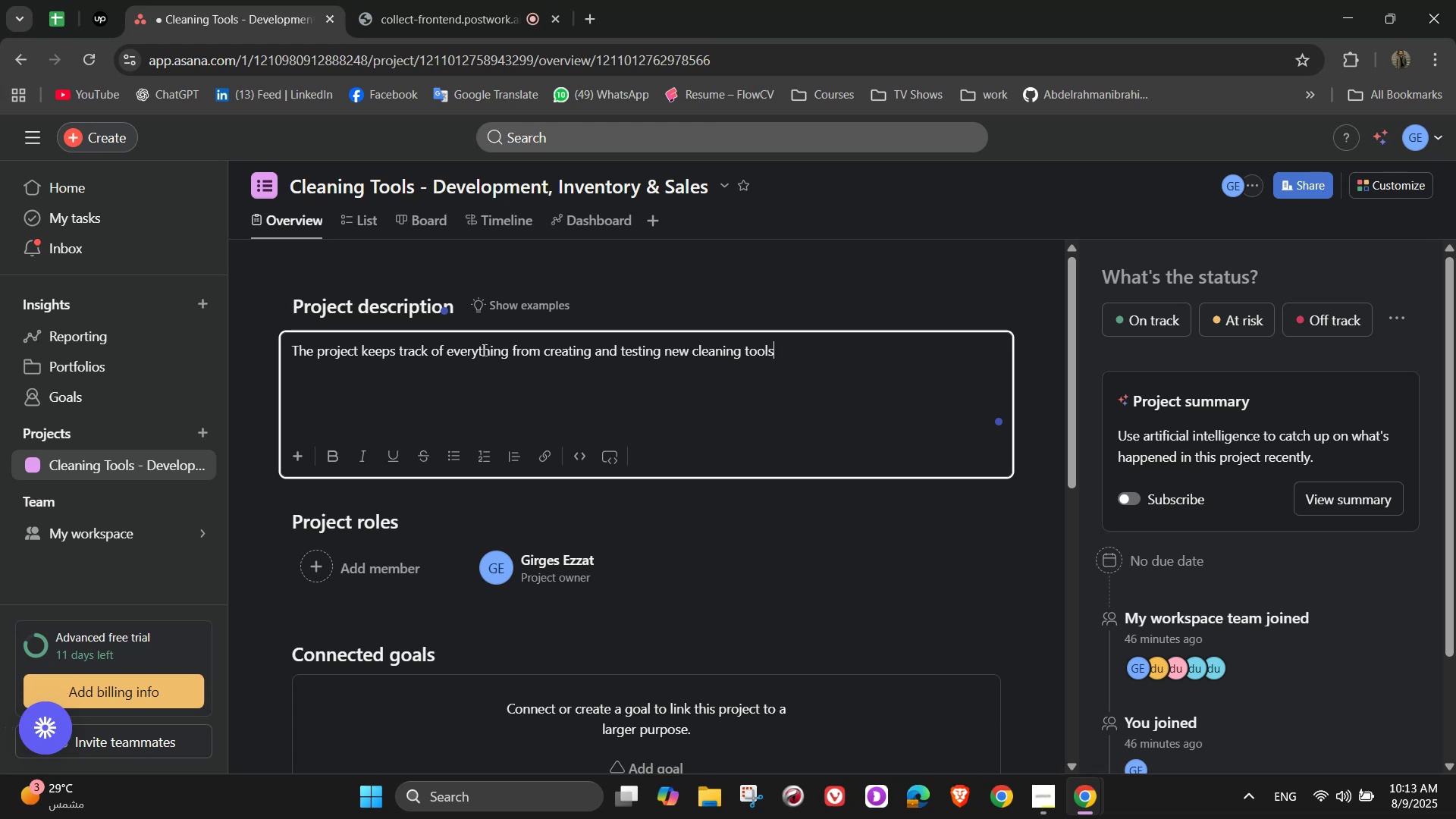 
type( to managing stock, promoting)
 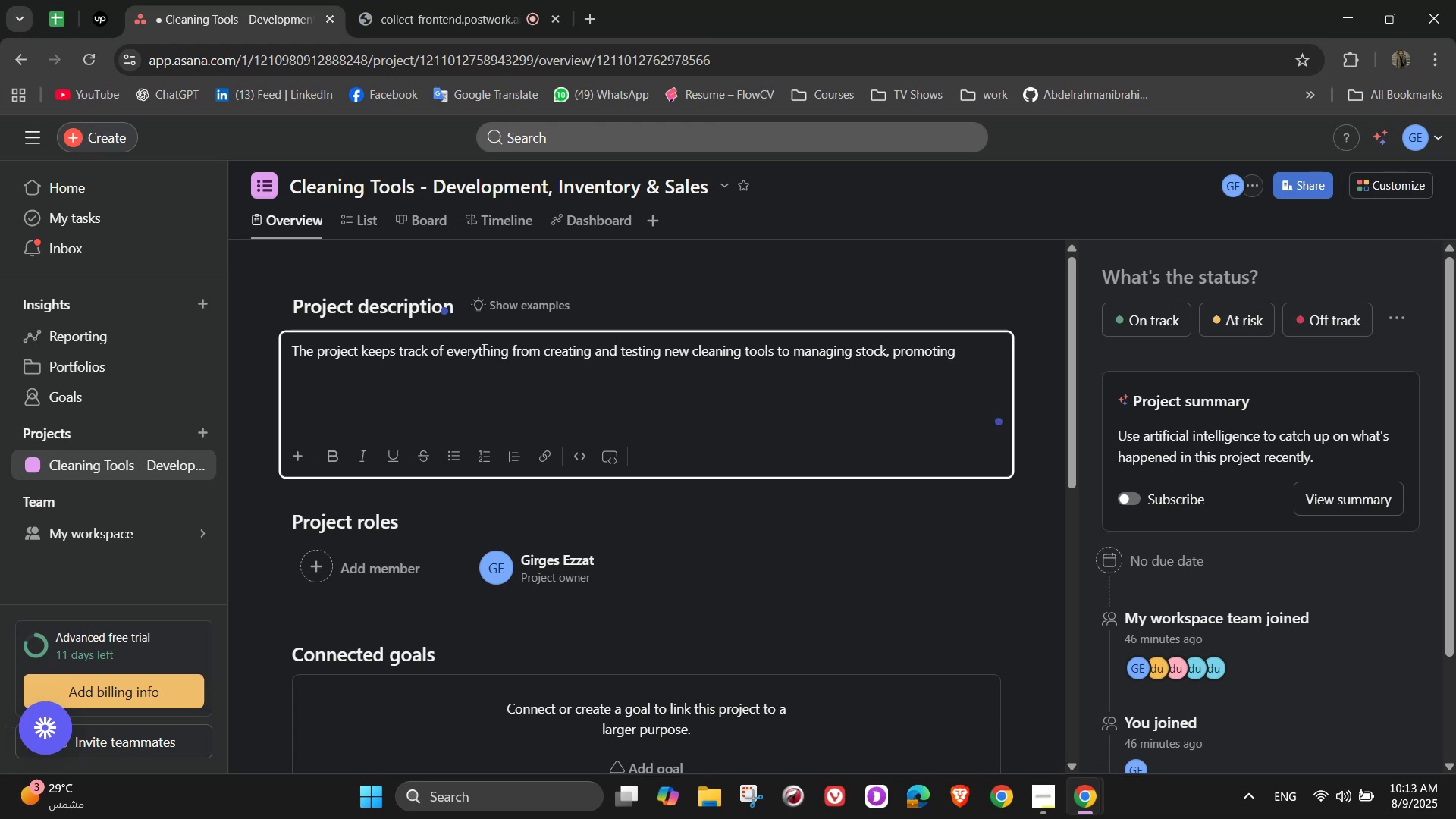 
wait(8.01)
 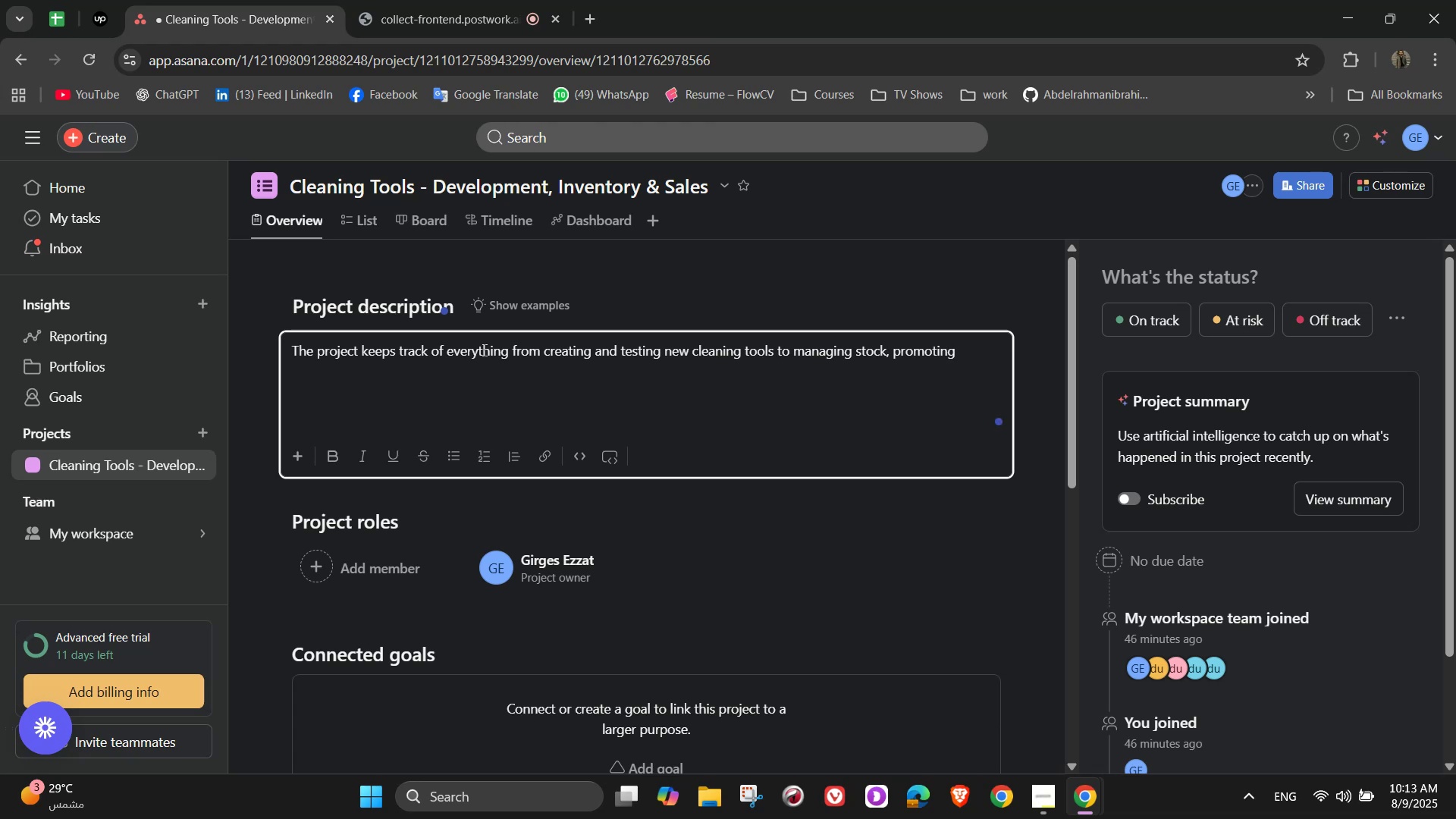 
type( product)
 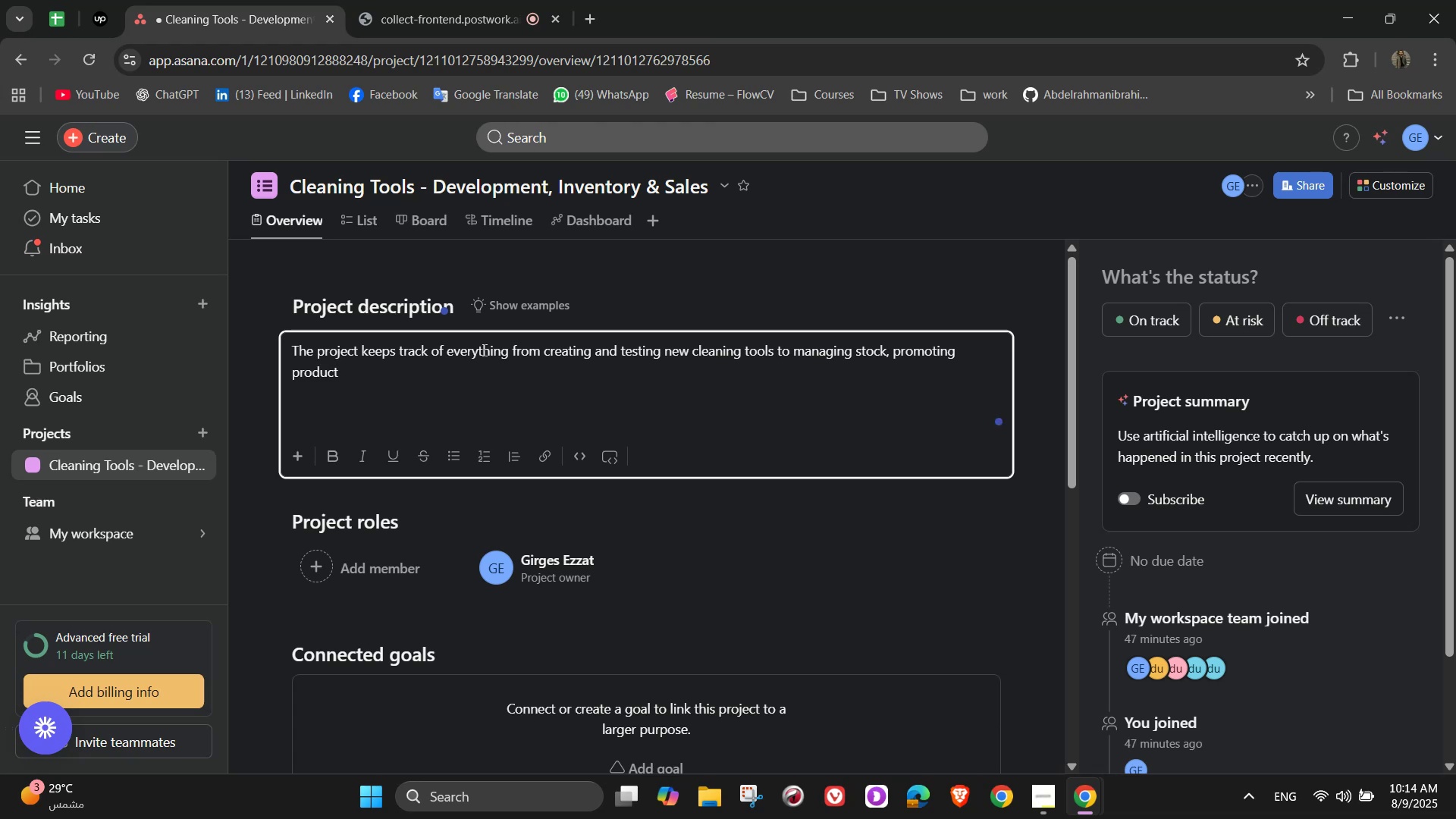 
type(s, and engageing customers.)
 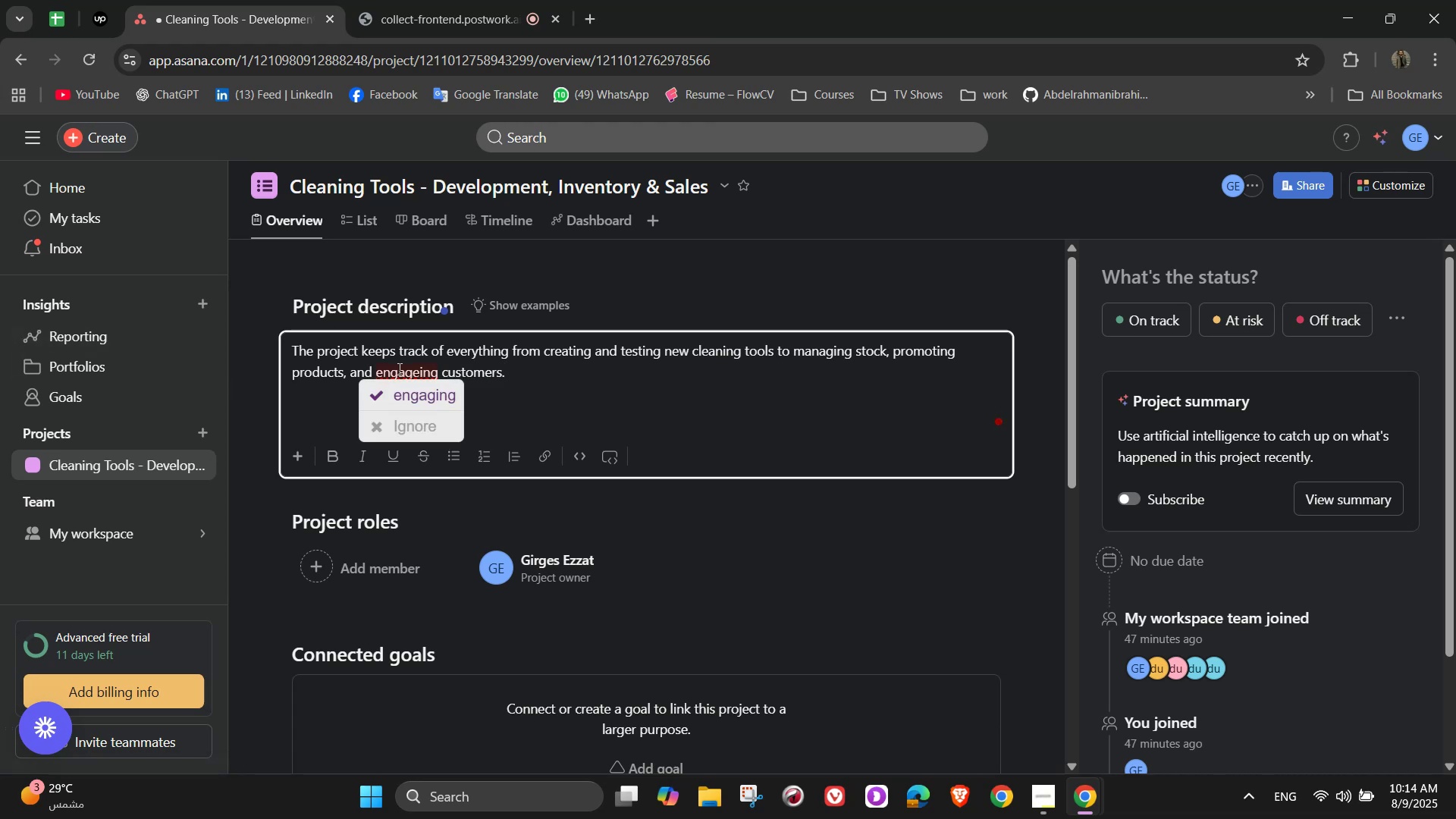 
left_click([433, 384])
 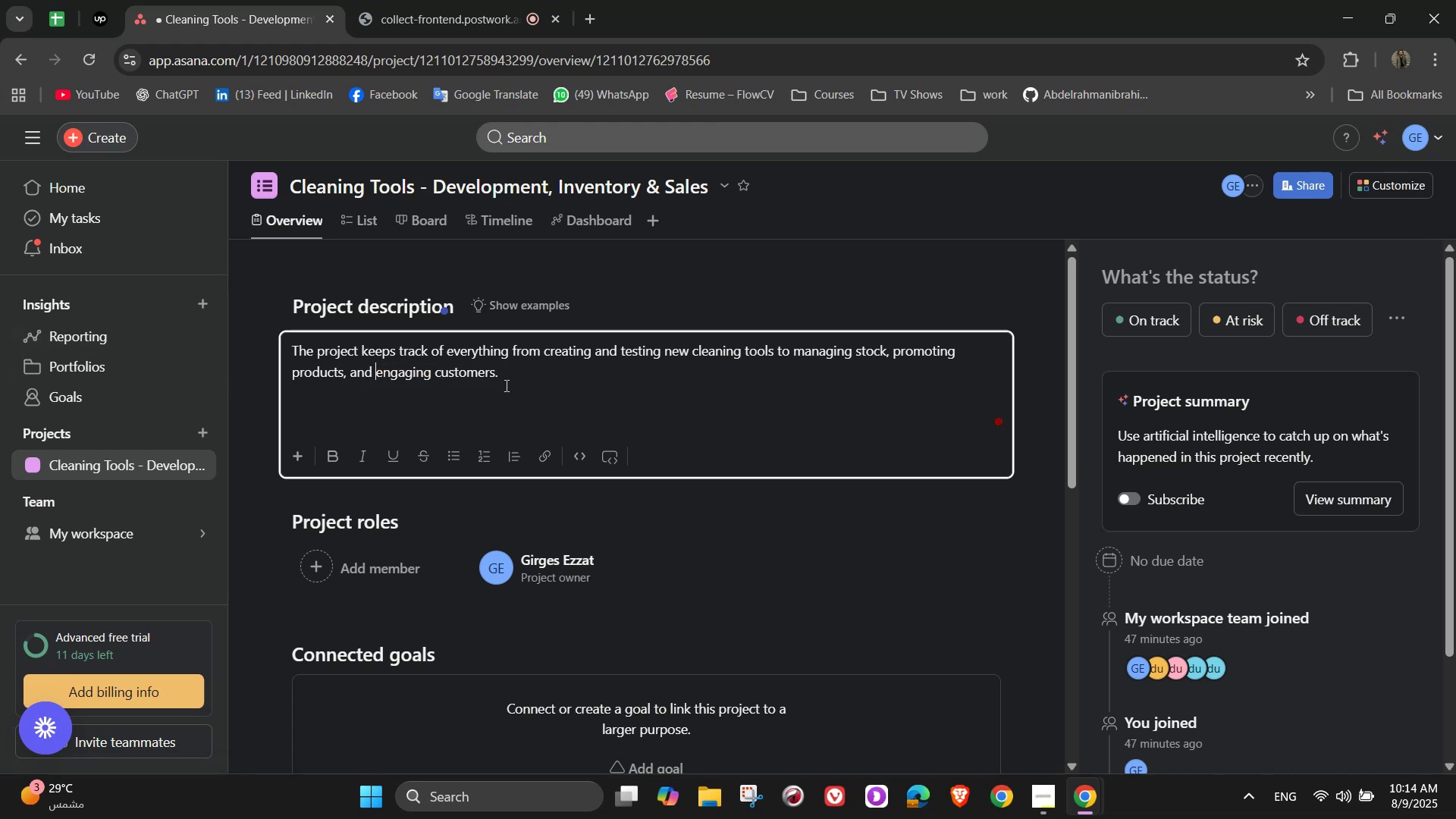 
left_click([505, 384])
 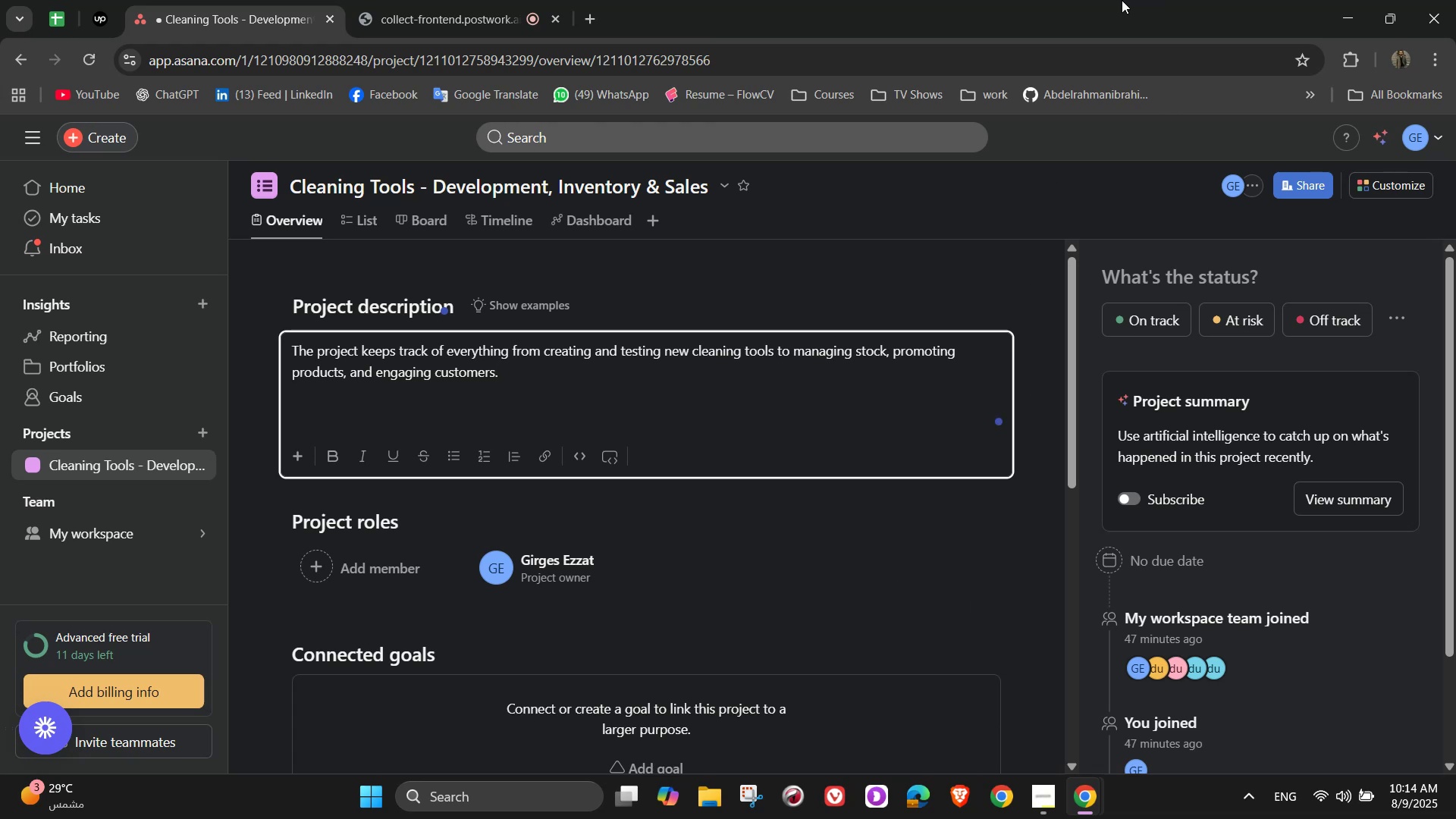 
wait(6.51)
 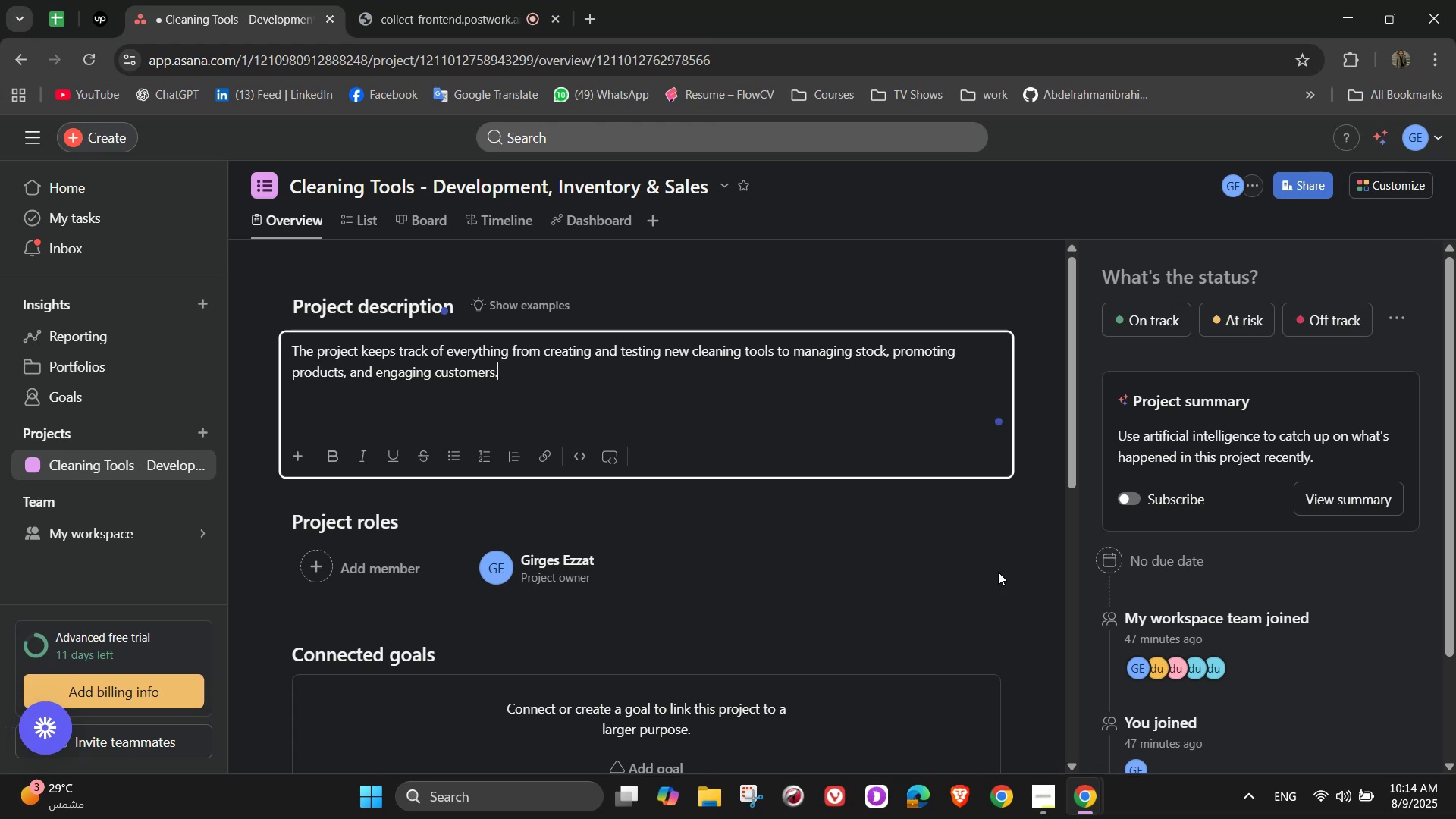 
key(Space)
 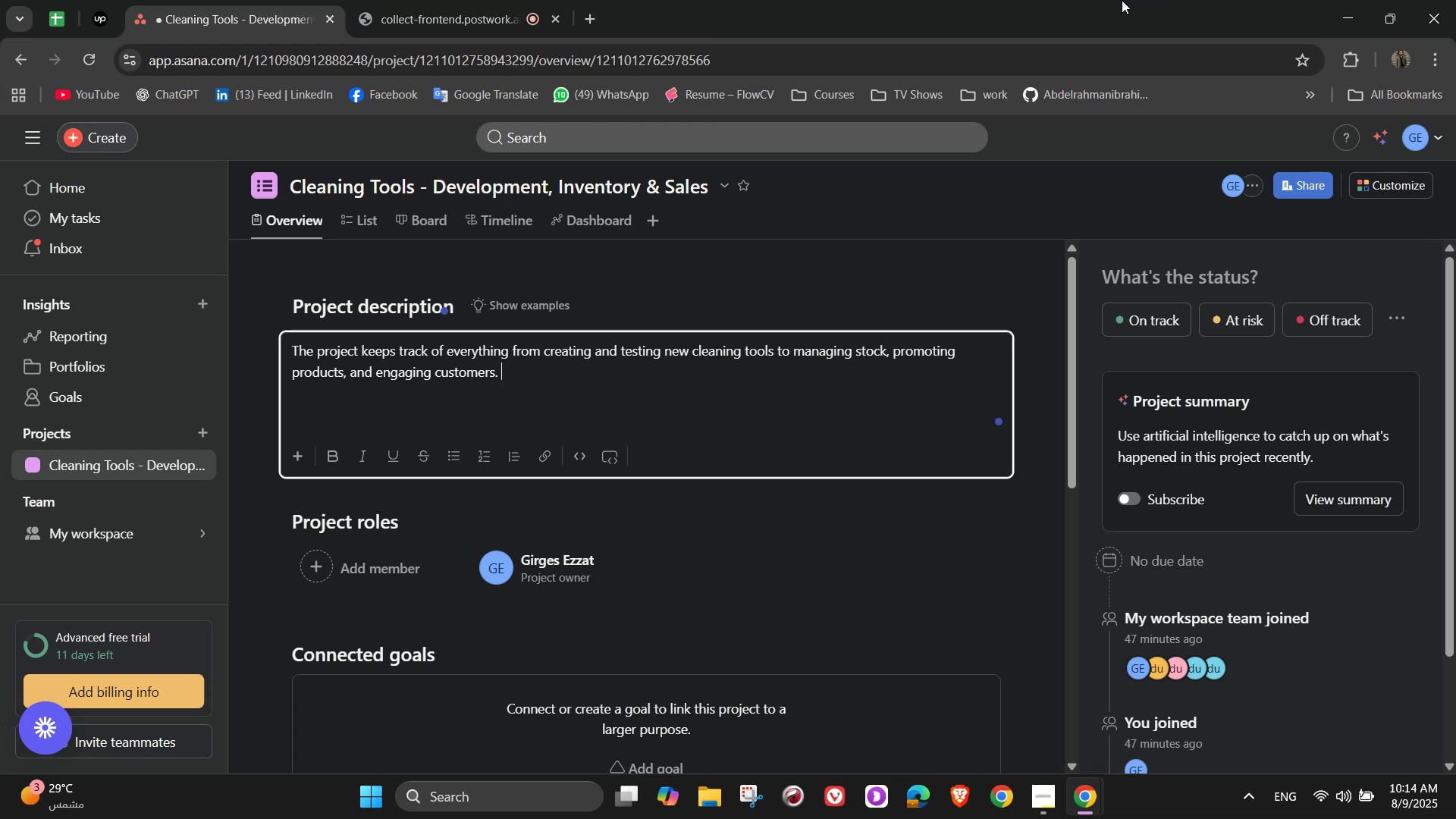 
hold_key(key=ShiftLeft, duration=1.53)
 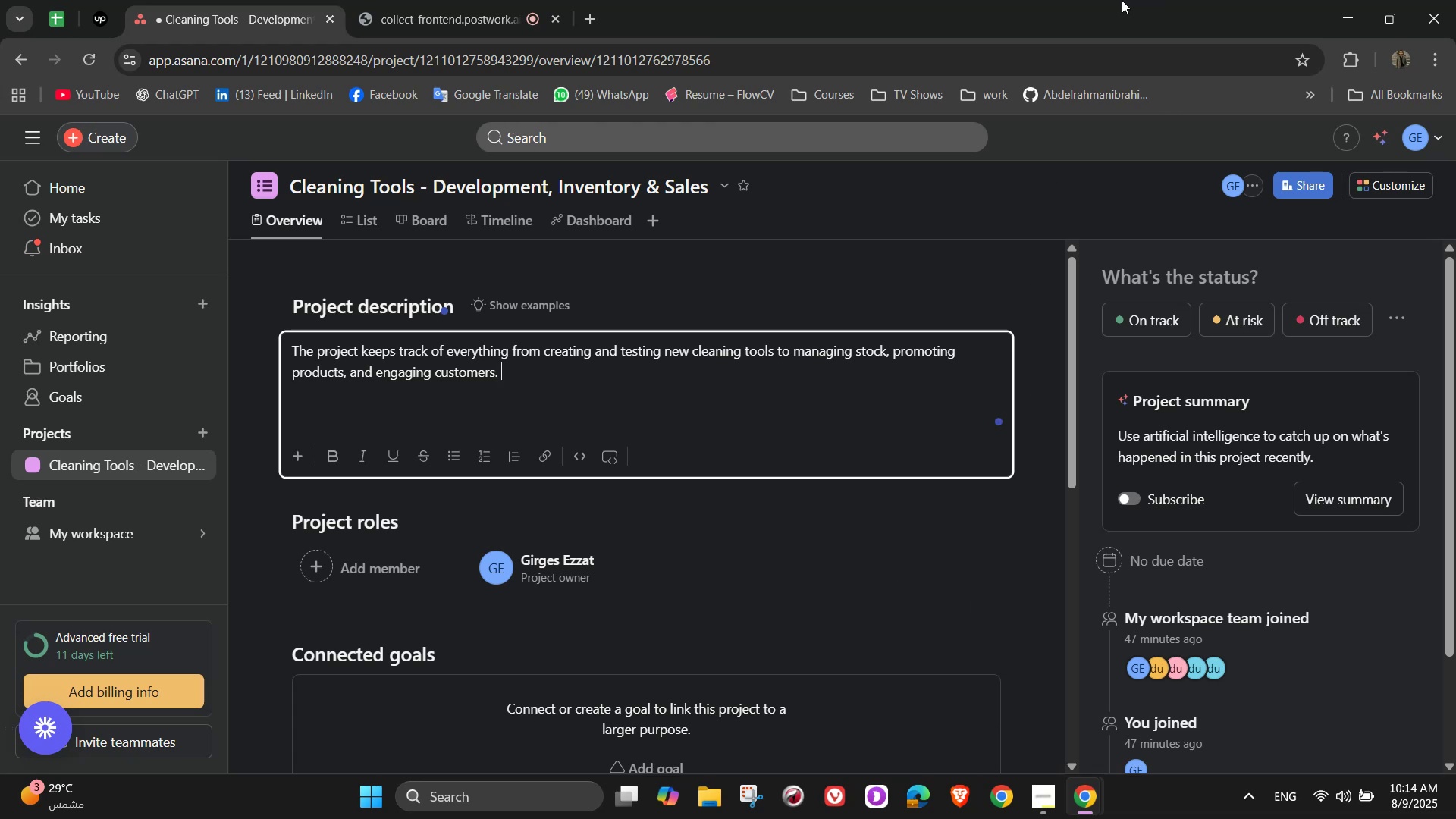 
hold_key(key=ShiftLeft, duration=0.49)
 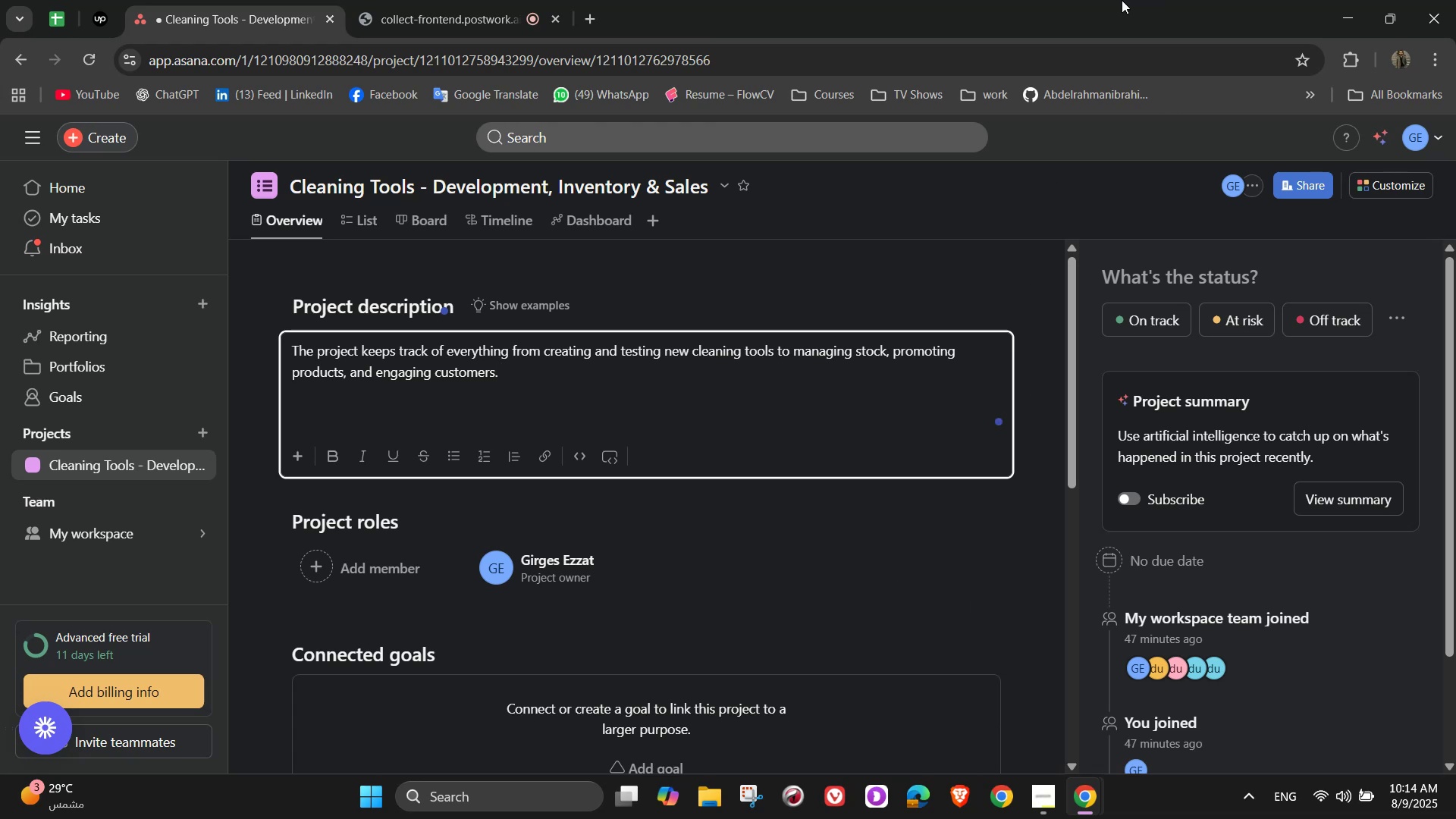 
type(It helps the team stay on top of product launches, invenro)
key(Backspace)
key(Backspace)
type(tory restocking)
 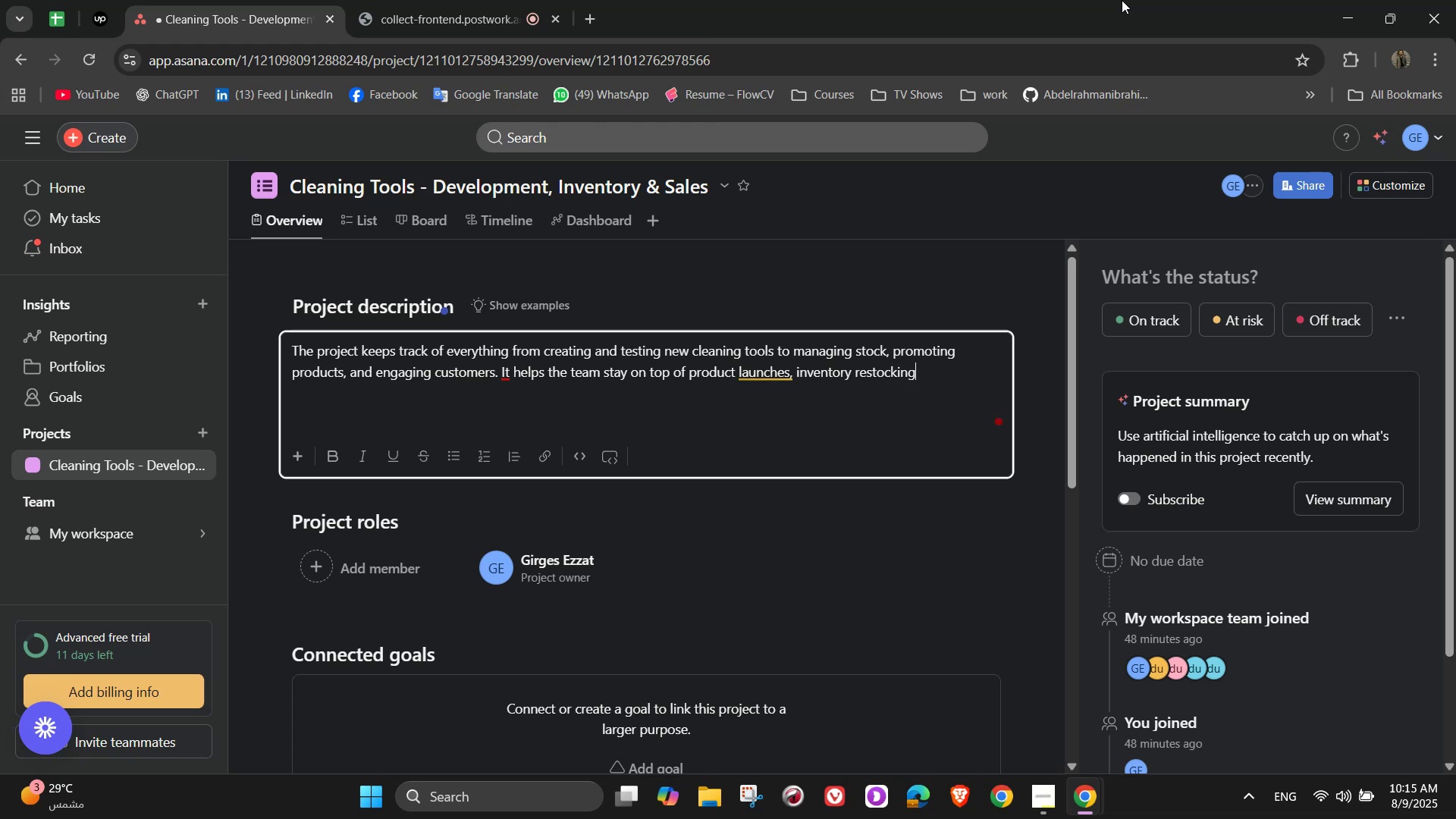 
type(, and sales opport)
 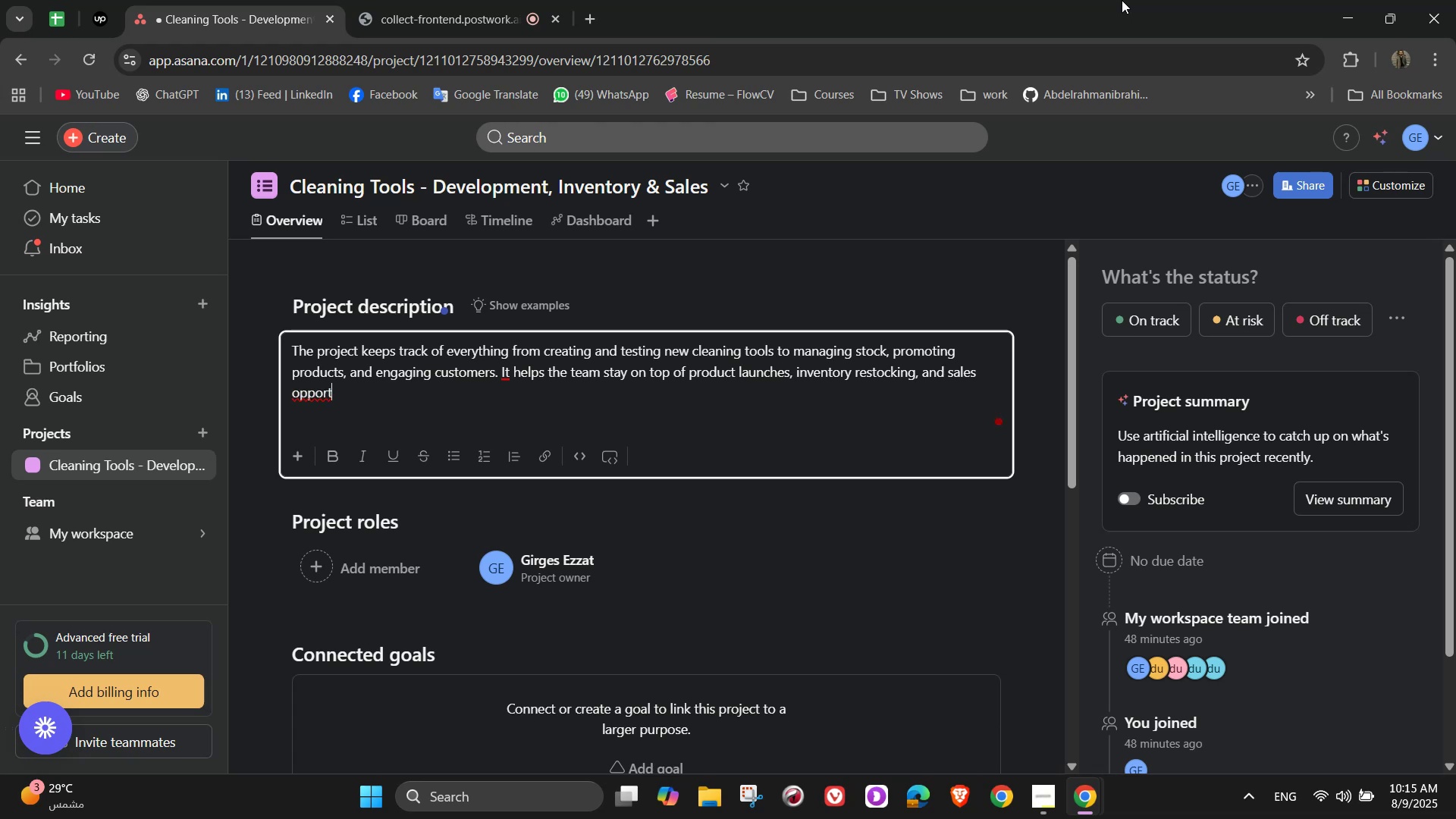 
type(uni)
 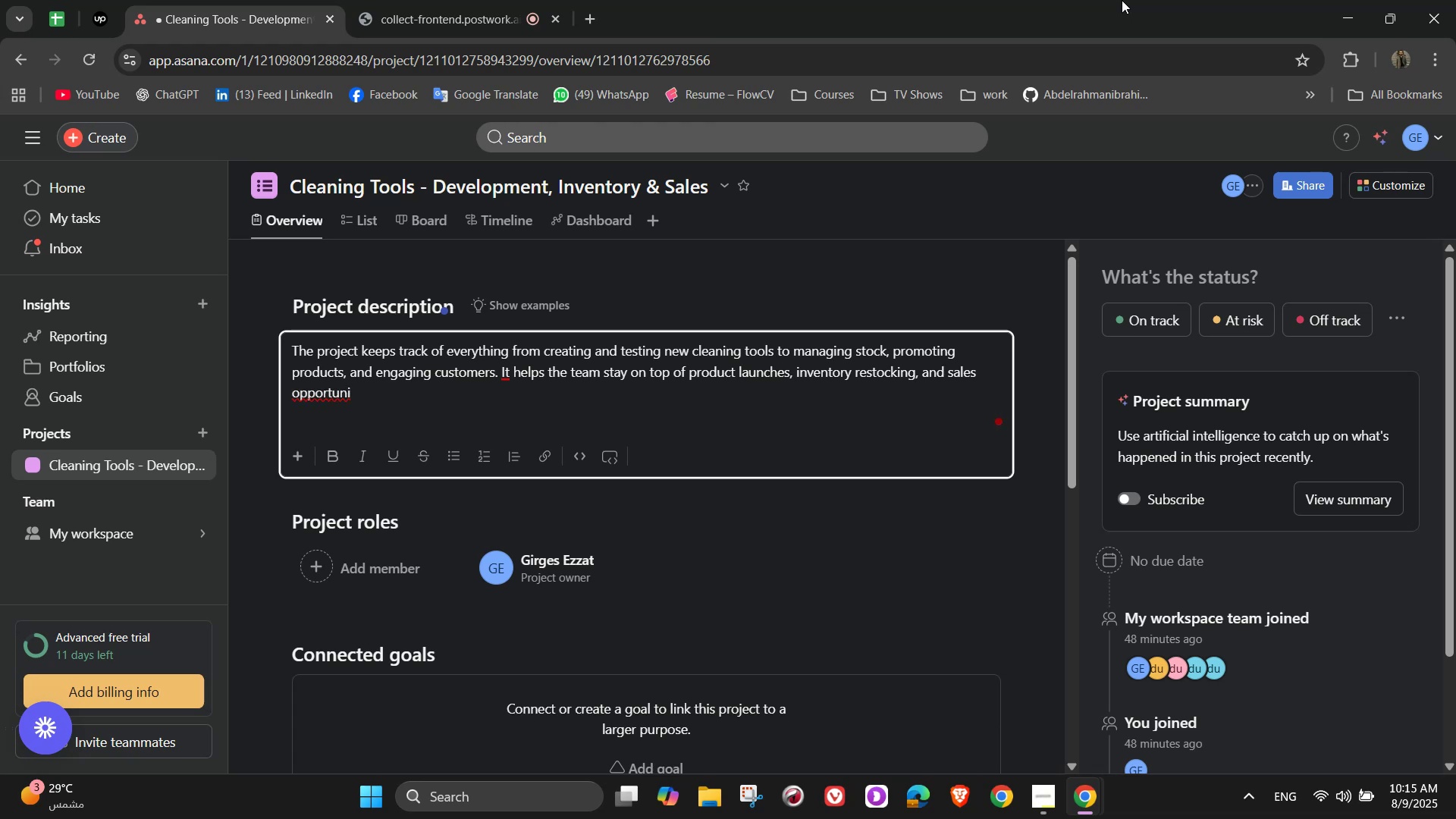 
wait(8.16)
 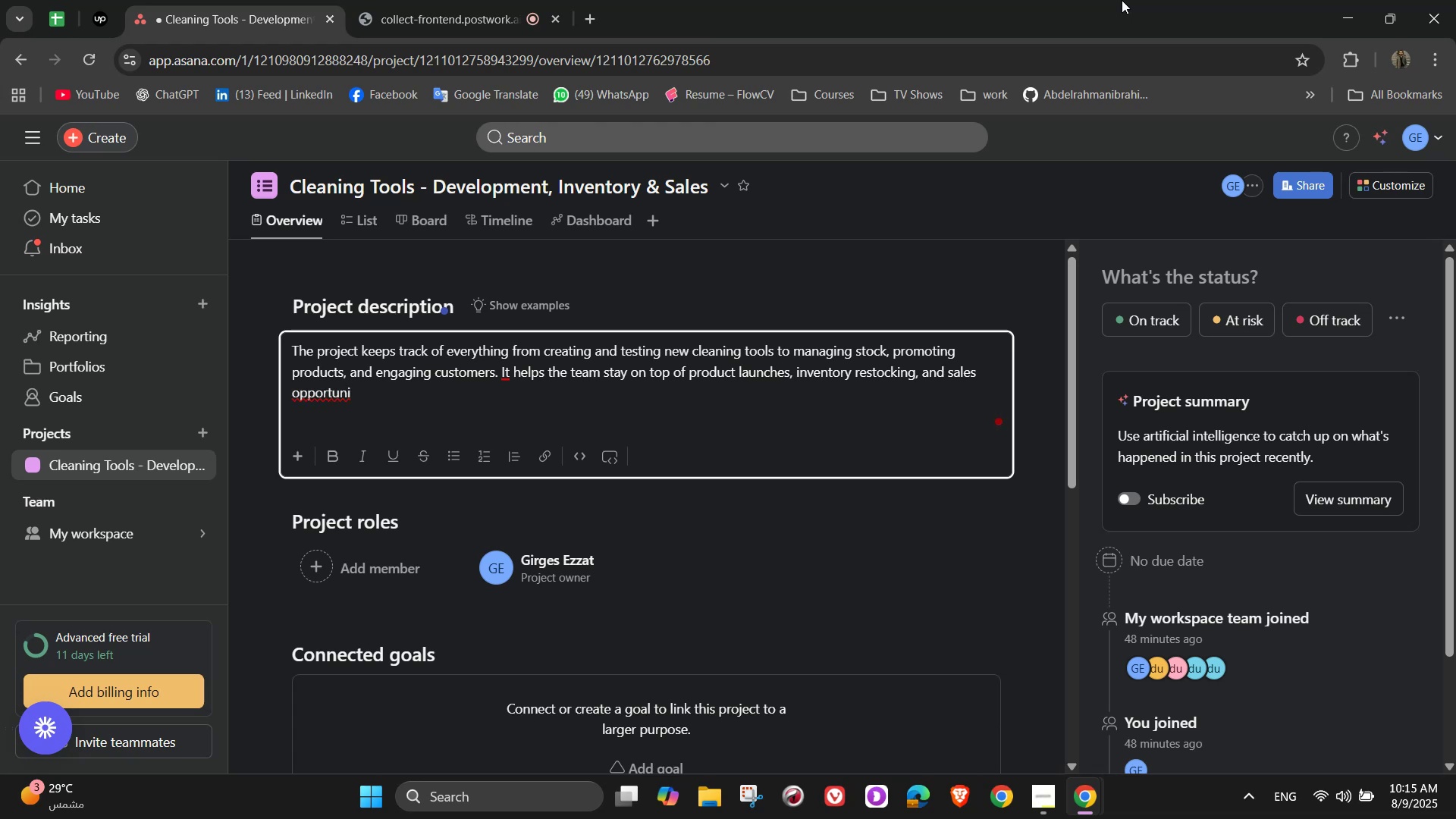 
type(ties while maintaining stroong)
key(Backspace)
key(Backspace)
key(Backspace)
key(Backspace)
type(ong cs)
key(Backspace)
type(ustomer relationships)
 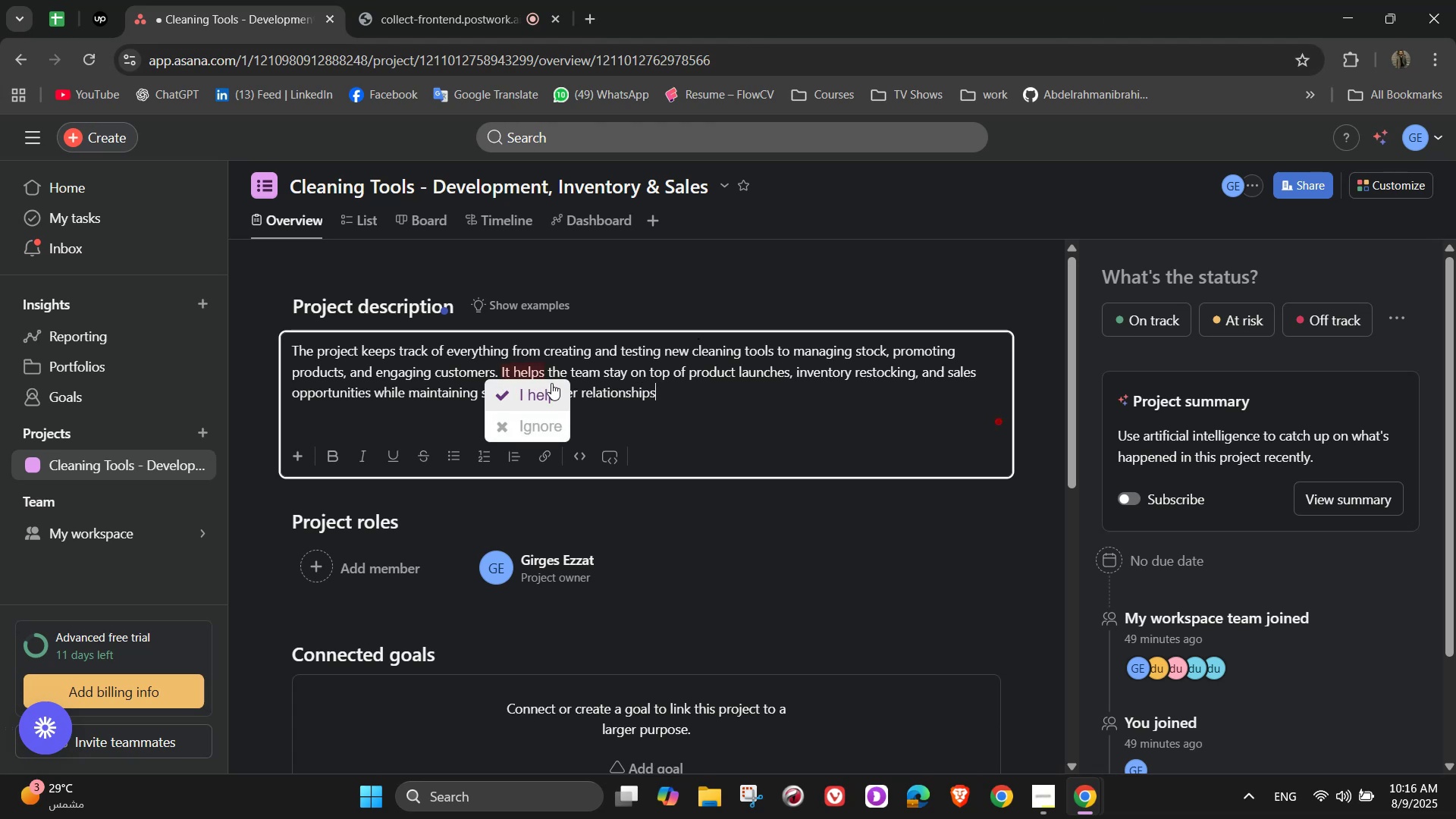 
left_click([770, 557])
 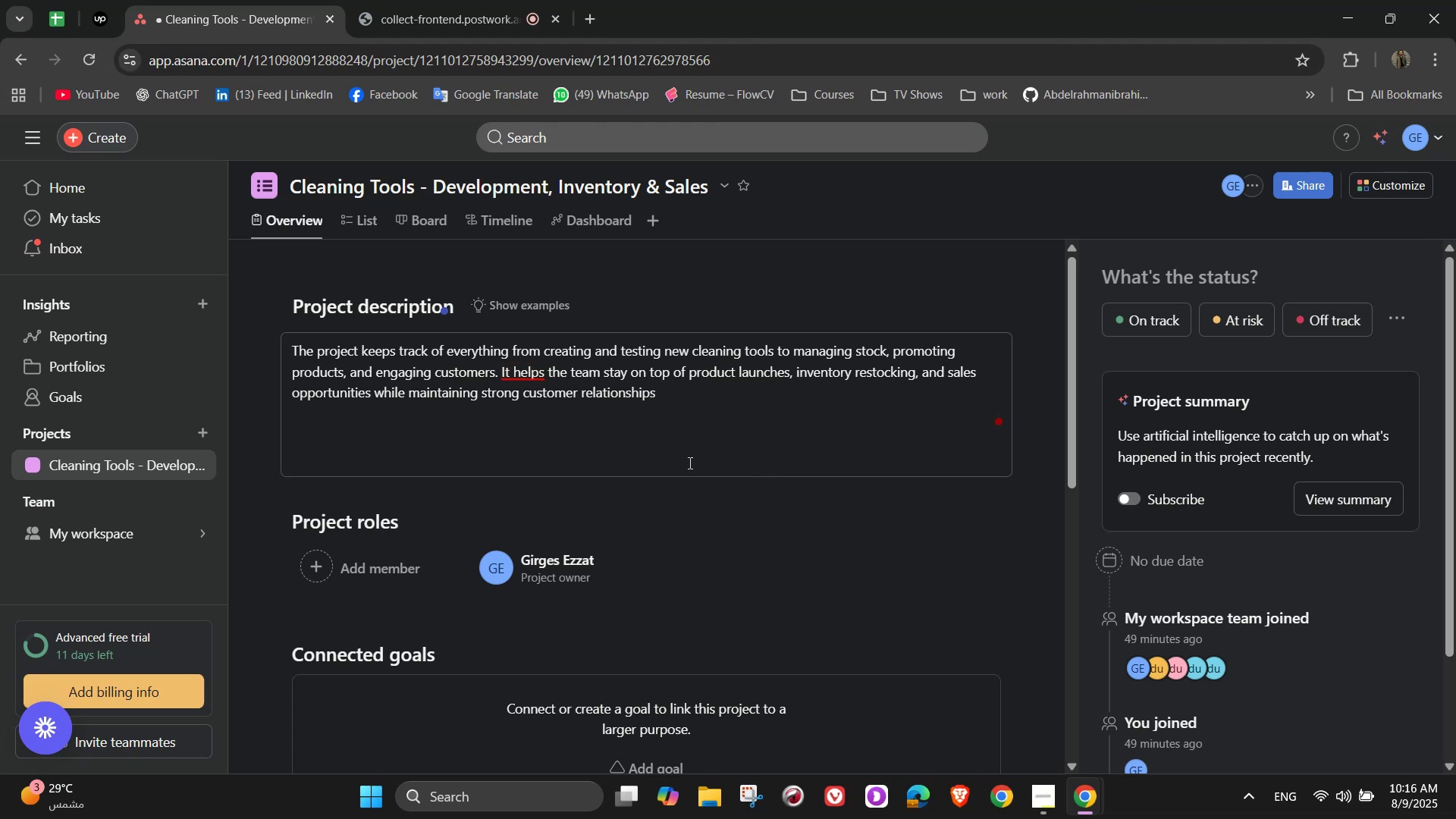 
scroll: coordinate [675, 529], scroll_direction: down, amount: 1.0
 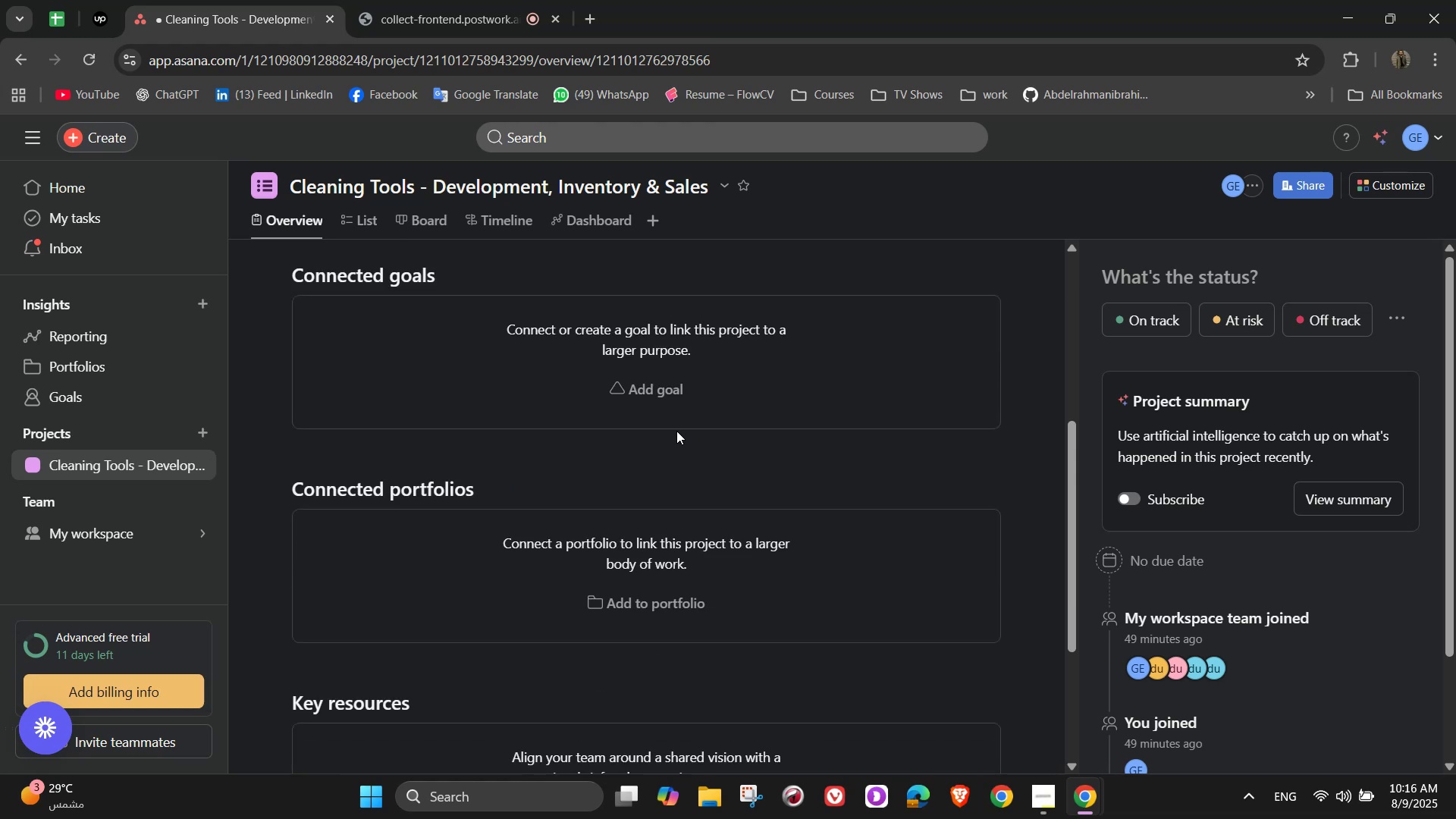 
mouse_move([679, 420])
 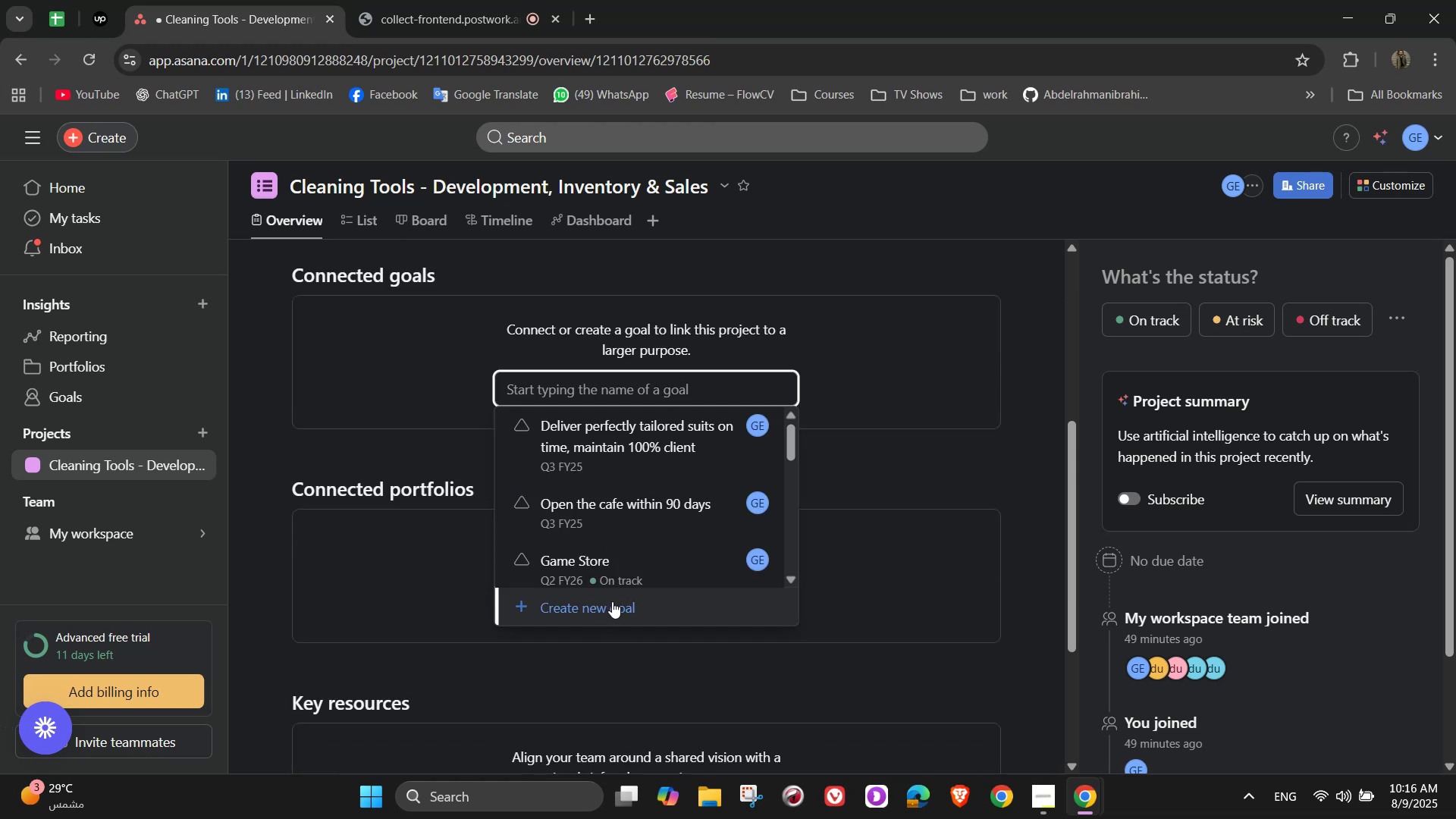 
left_click([613, 602])
 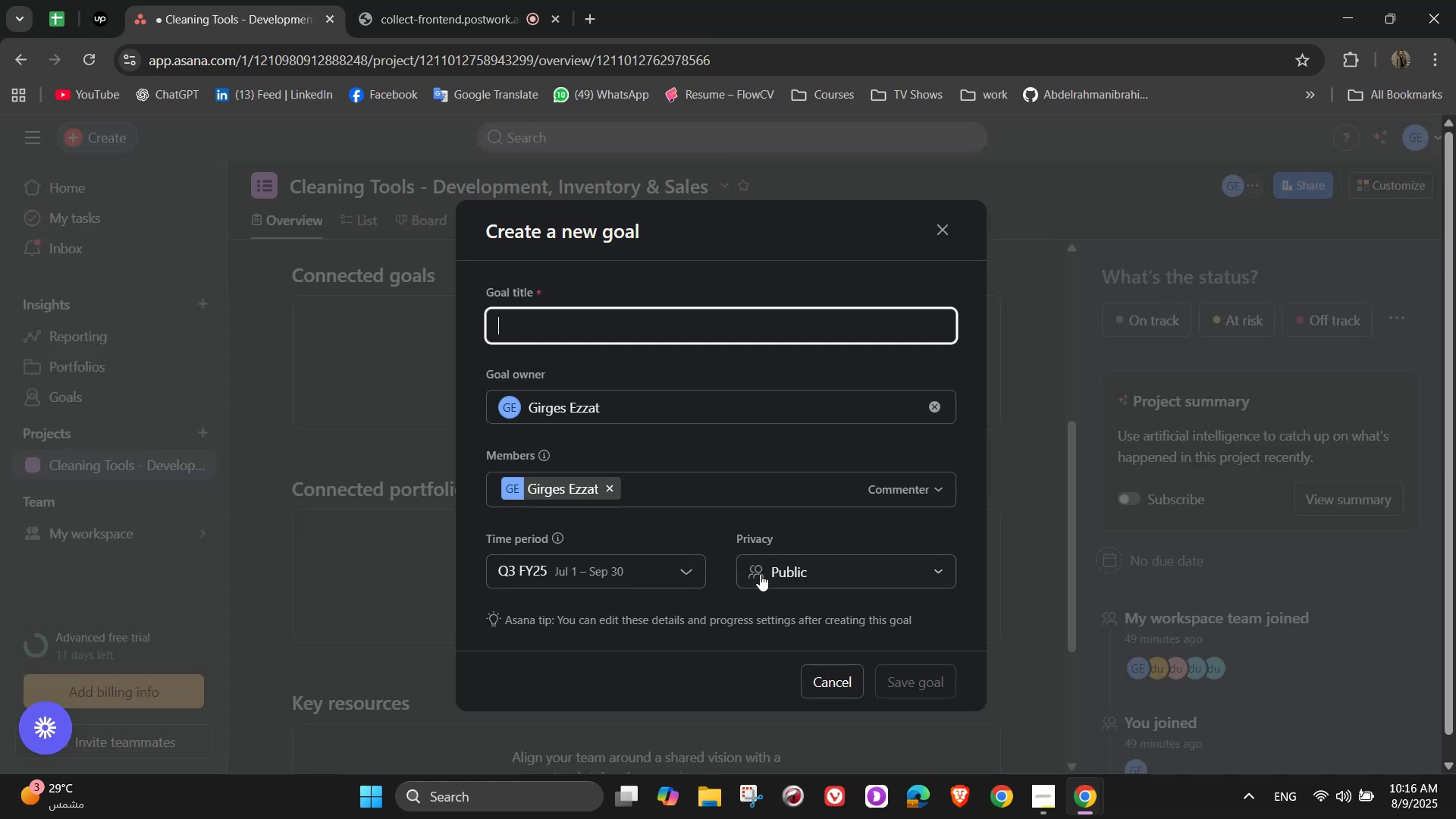 
type(Create and deliver durable )
key(Backspace)
type(, innovative cleaning tools that customers love, keep products in stock year)
 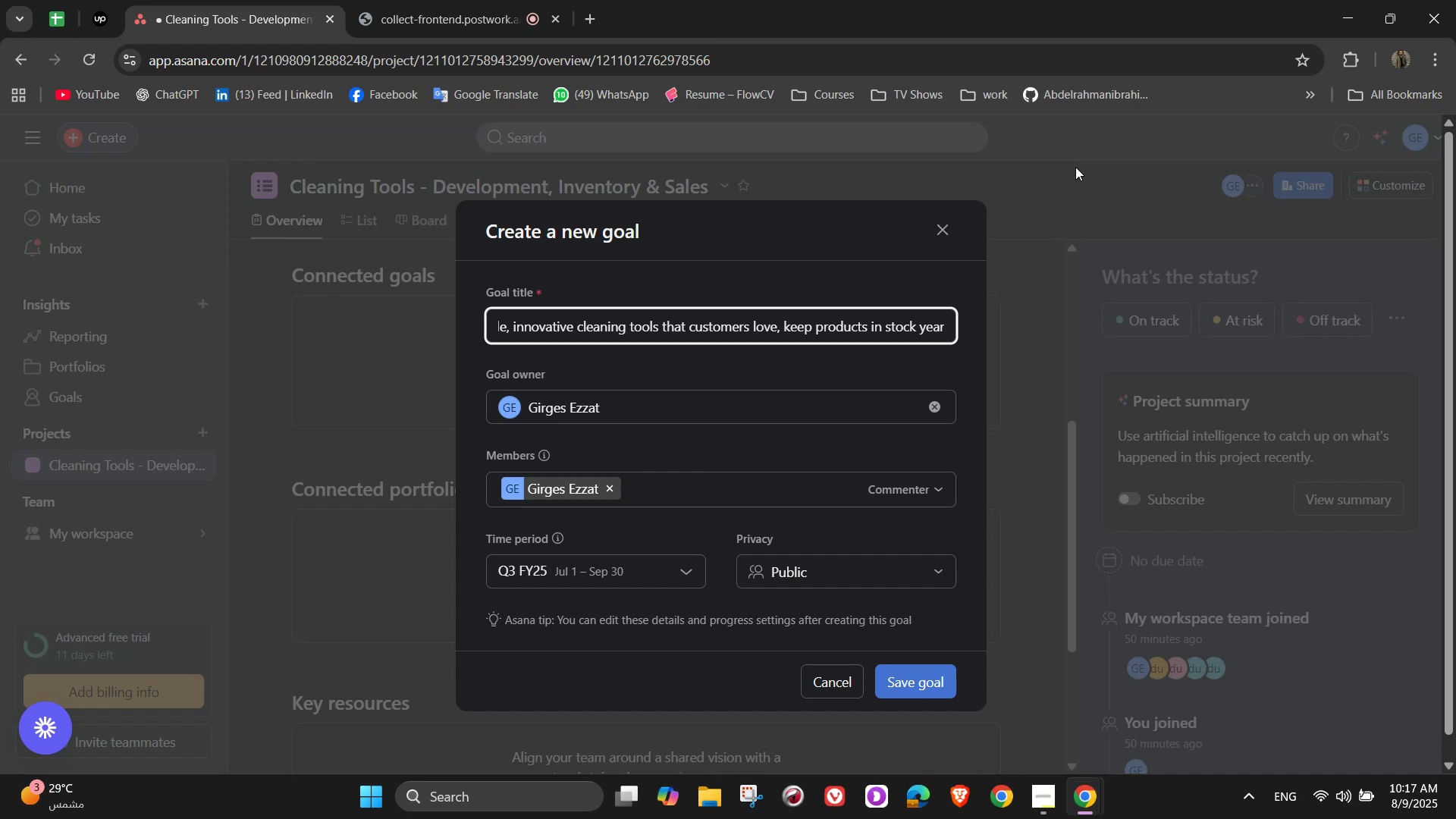 
wait(12.36)
 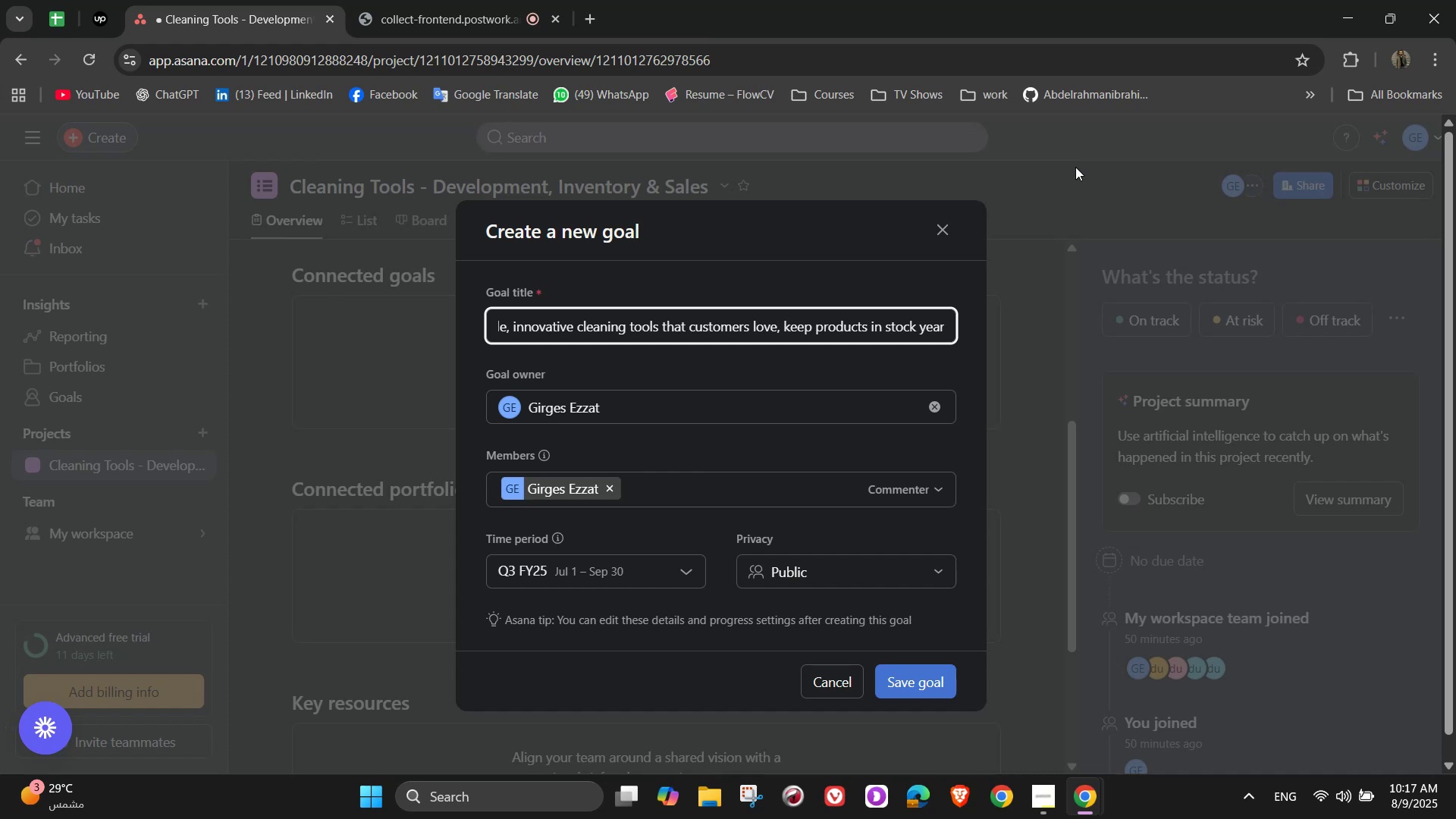 
type(ss)
 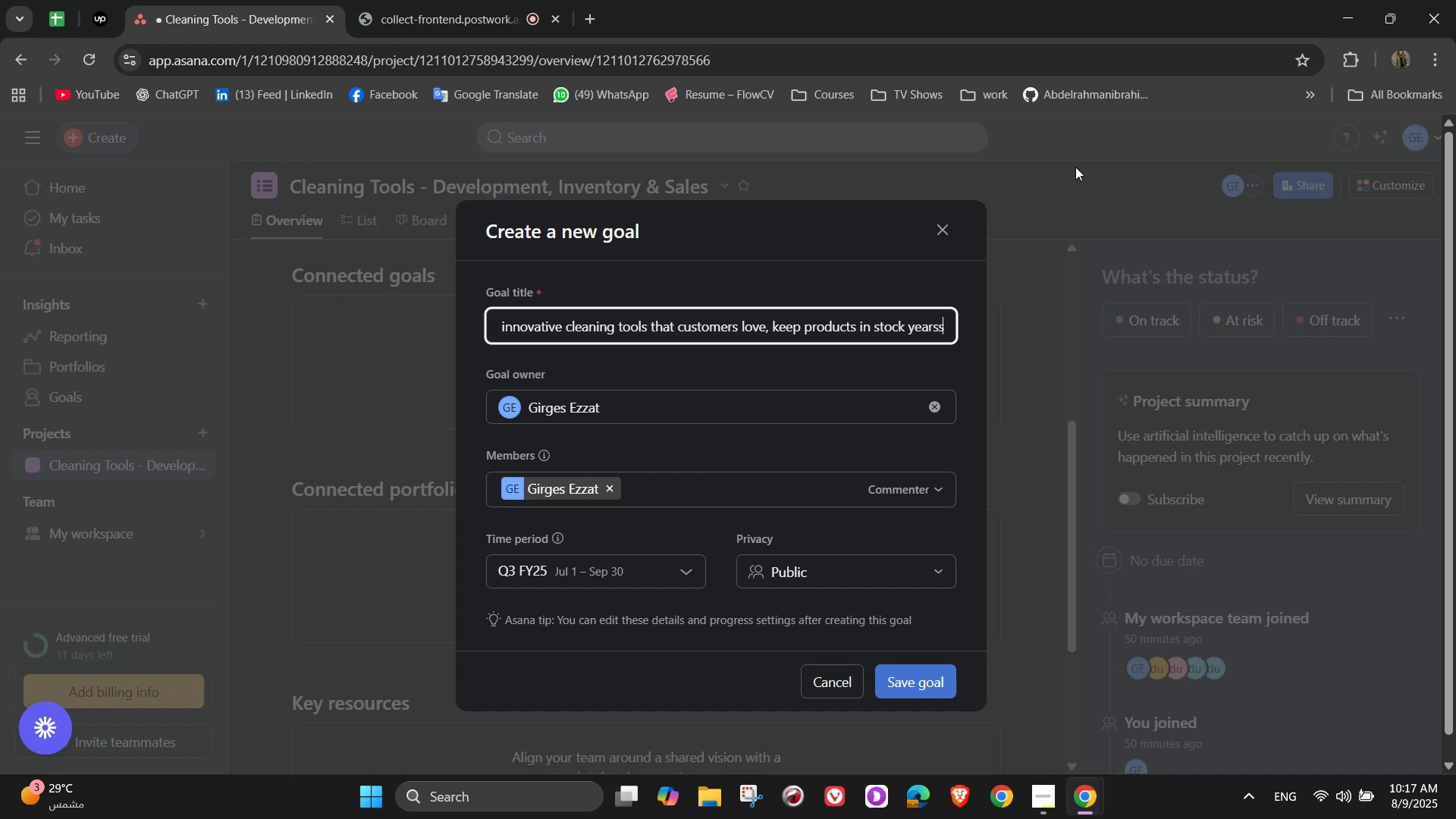 
hold_key(key=S, duration=1.52)
 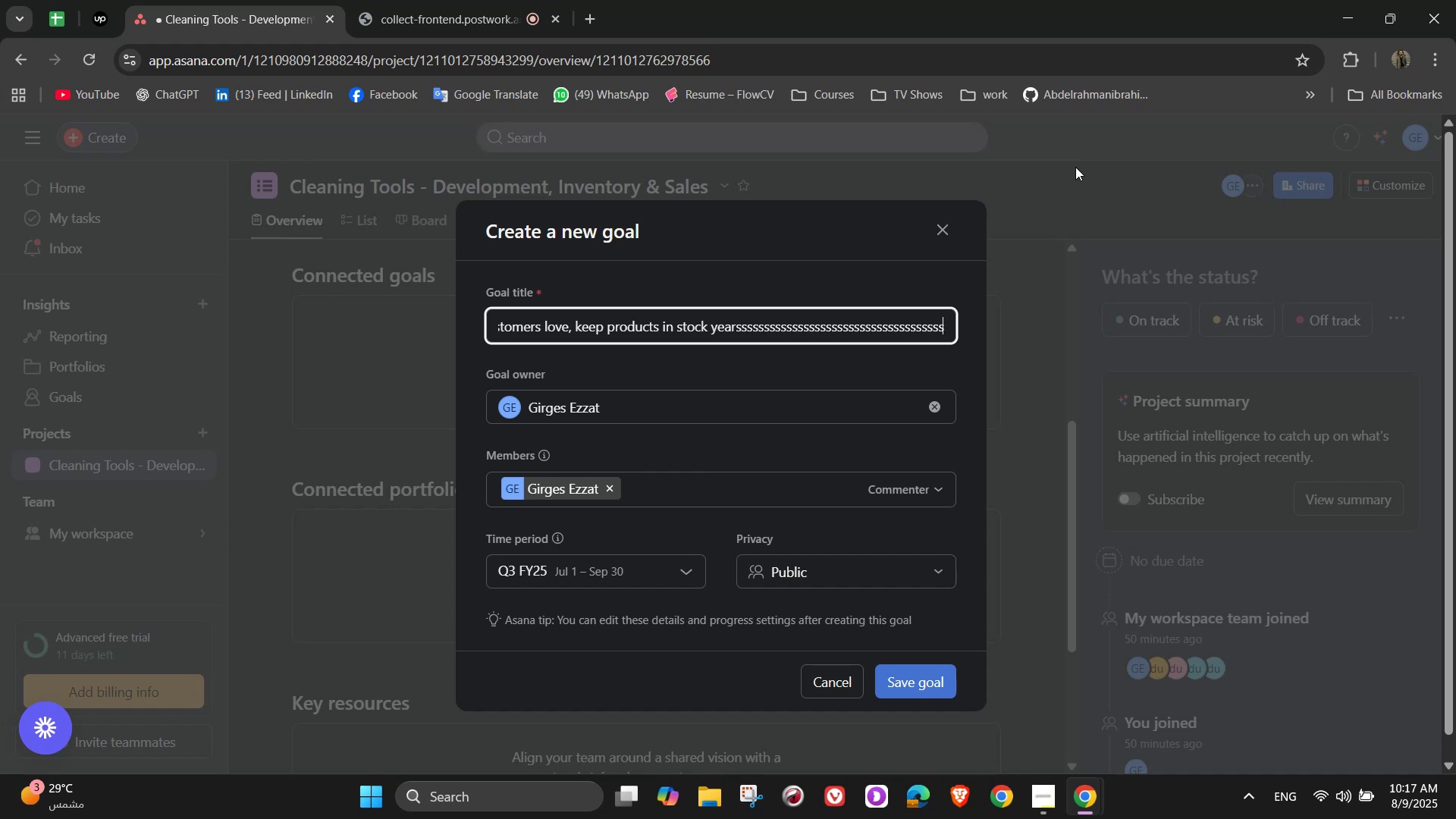 
hold_key(key=S, duration=1.51)
 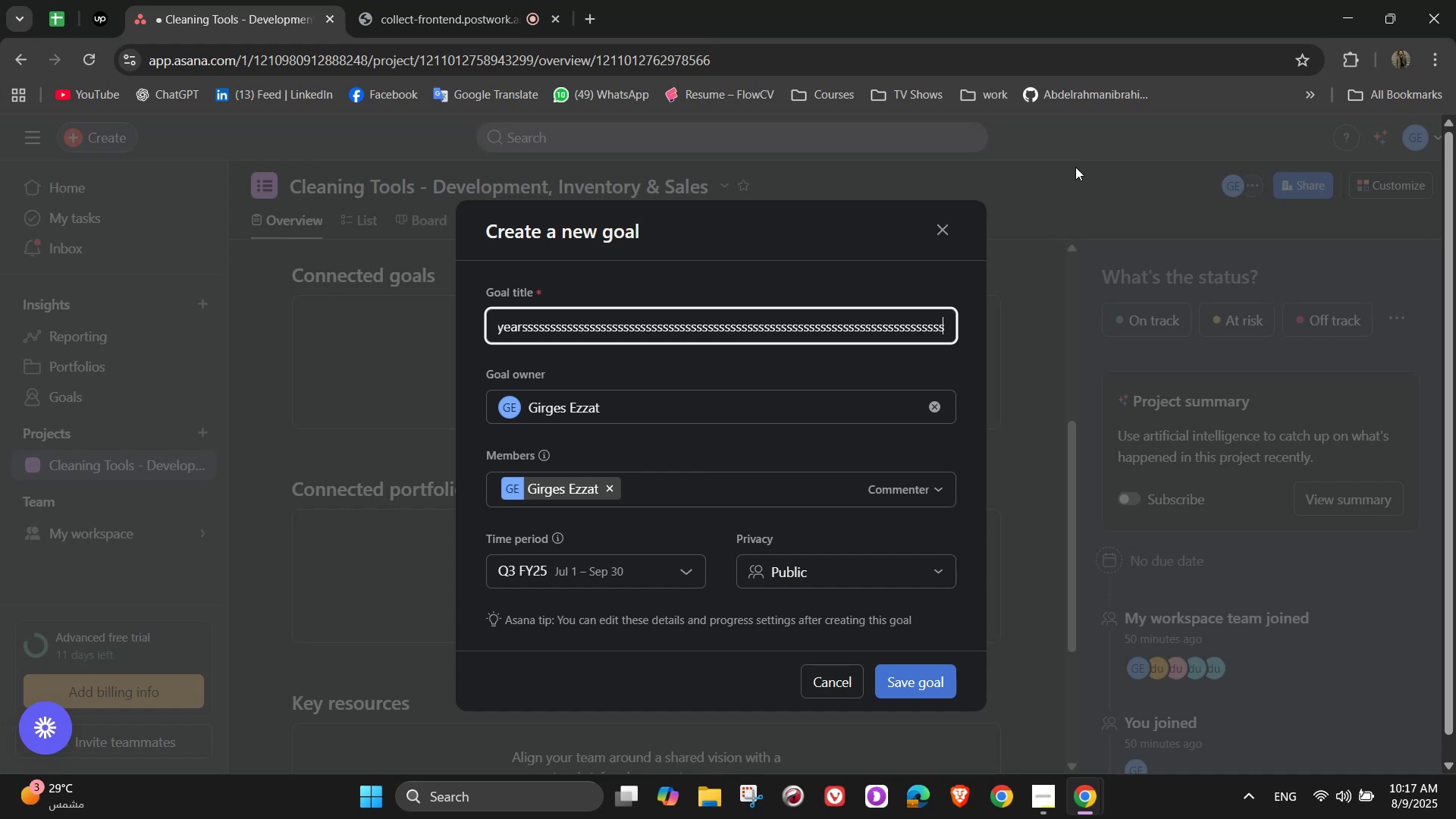 
hold_key(key=S, duration=0.86)
 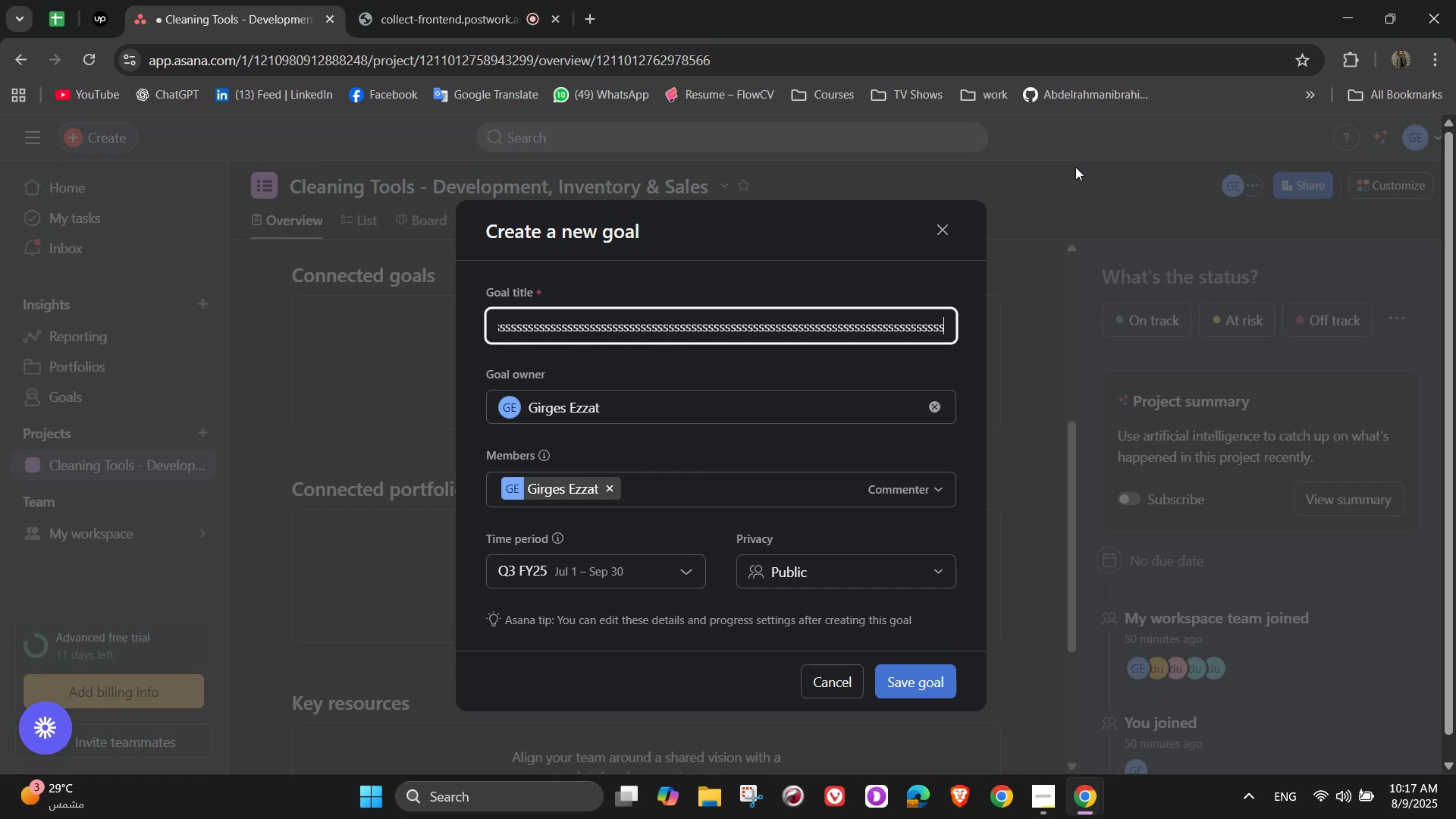 
hold_key(key=Backspace, duration=1.5)
 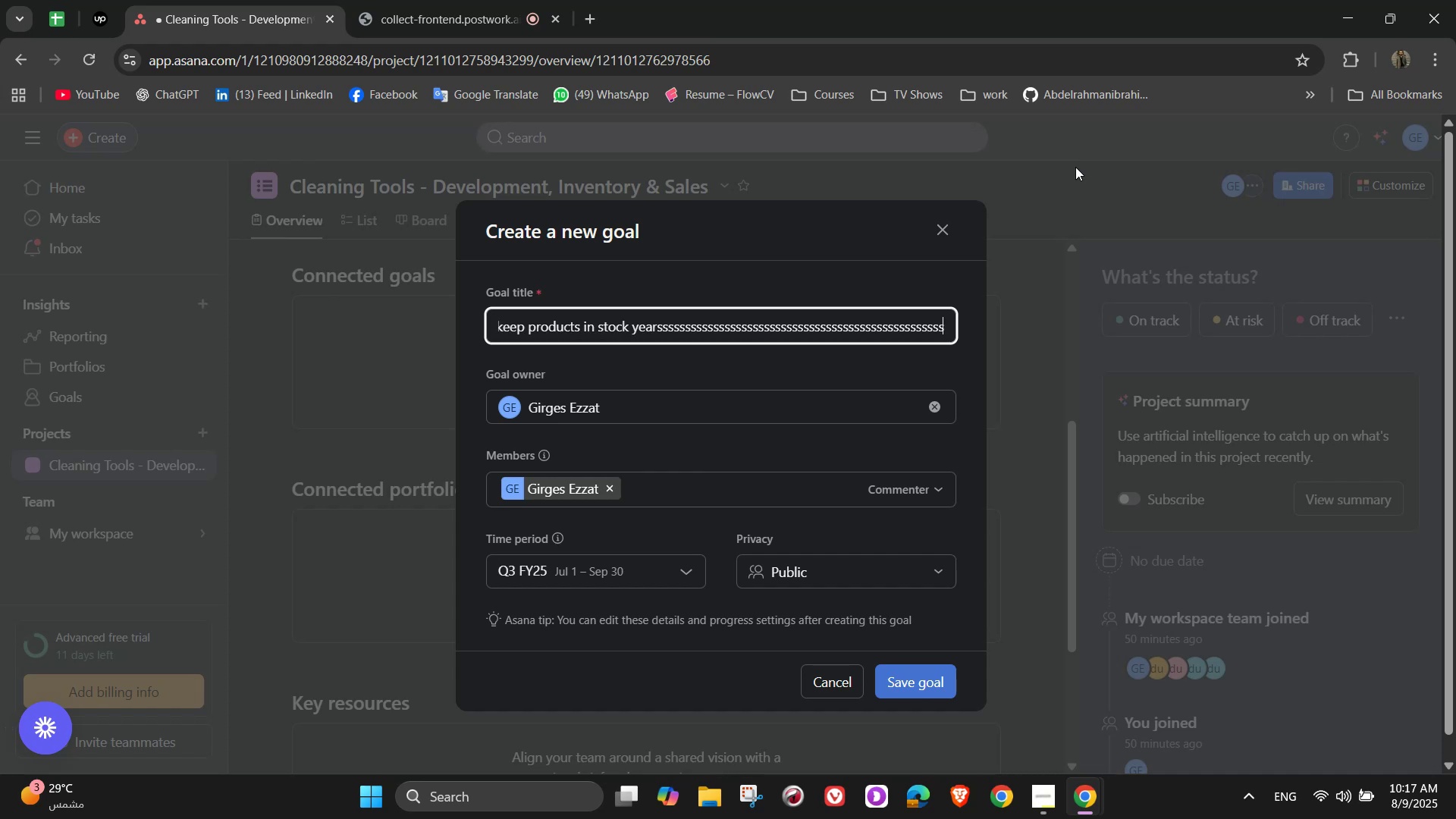 
hold_key(key=Backspace, duration=1.53)
 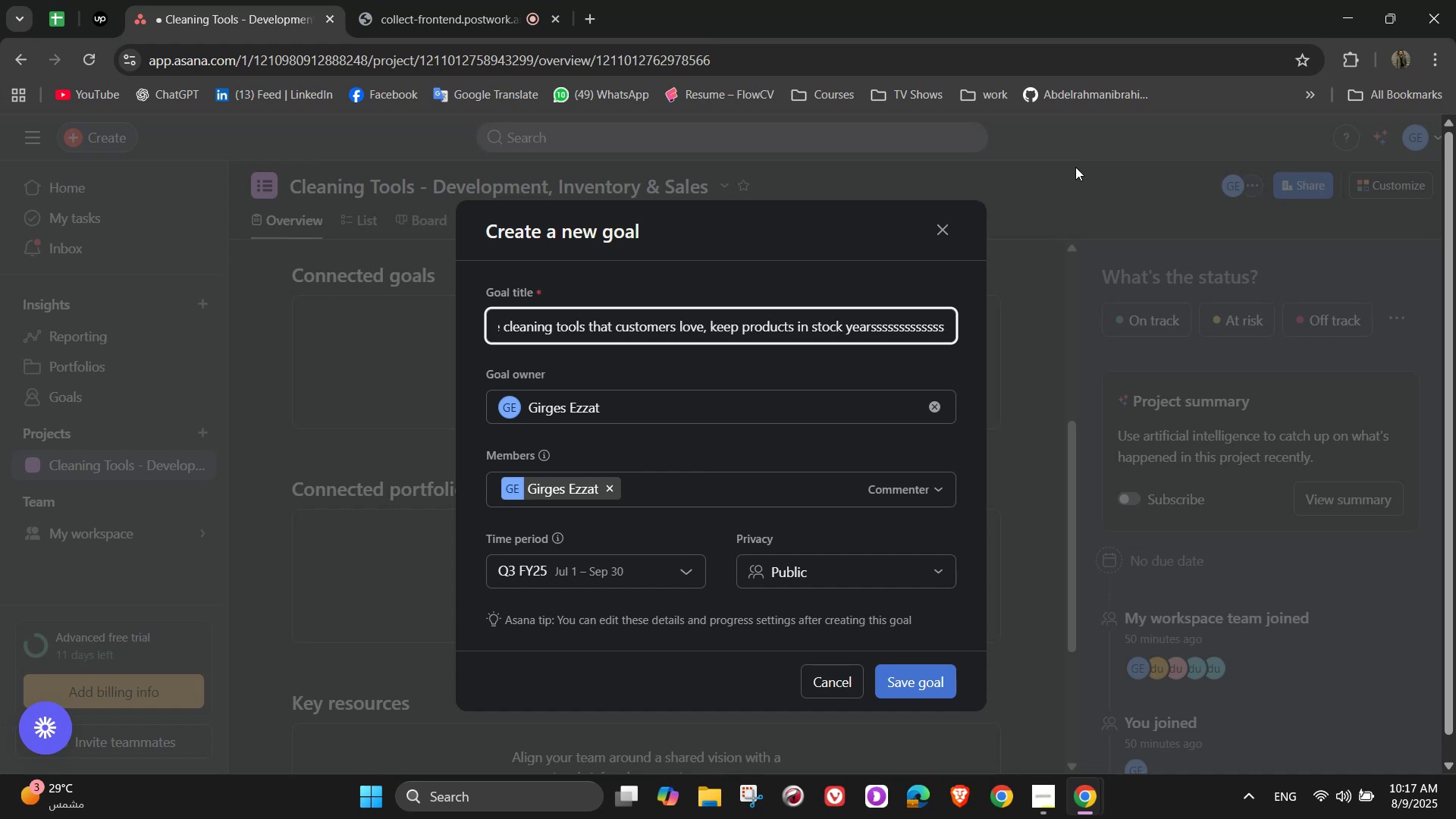 
hold_key(key=Backspace, duration=0.93)
 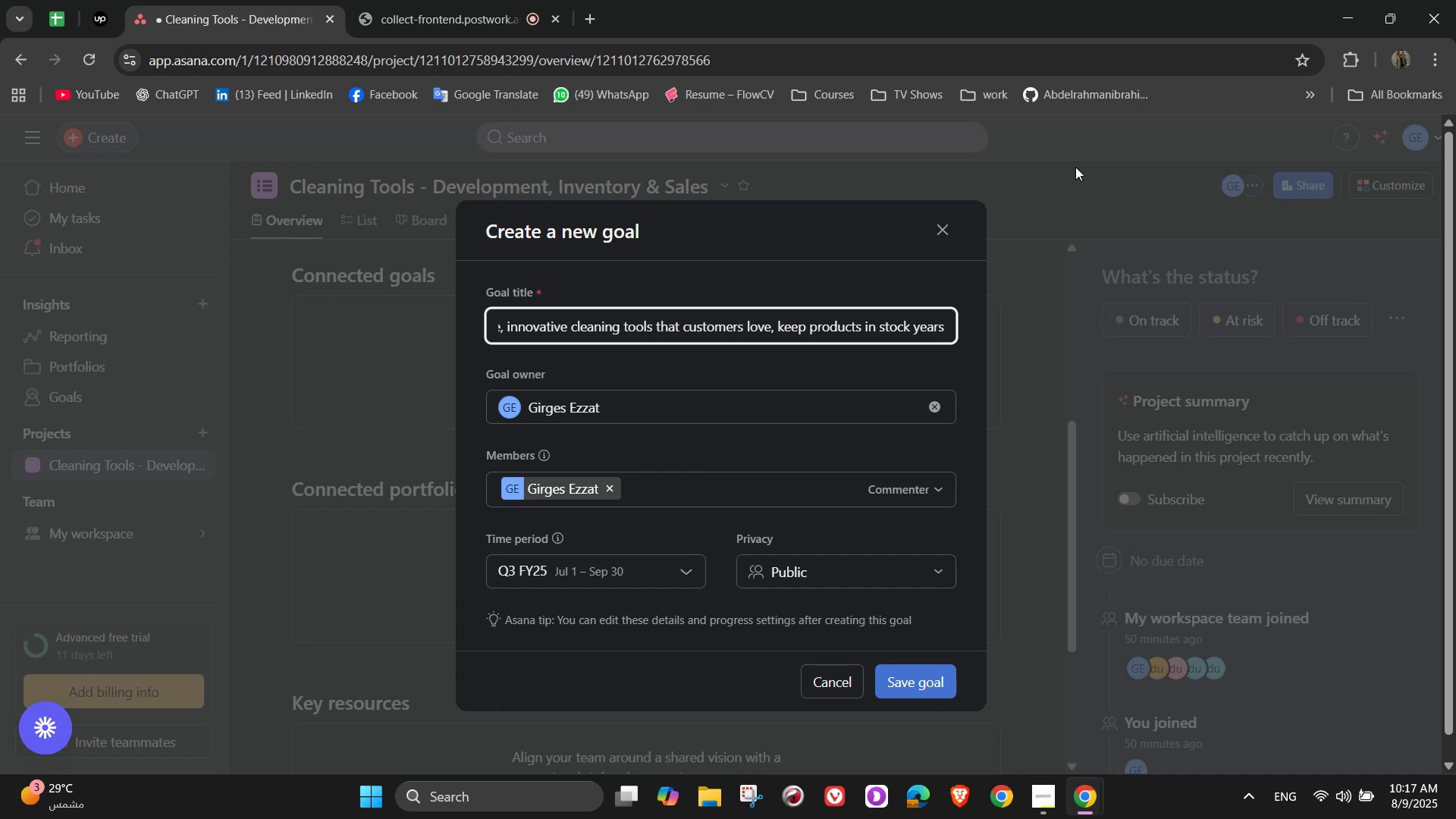 
key(Backspace)
type(-round, and steadily )
 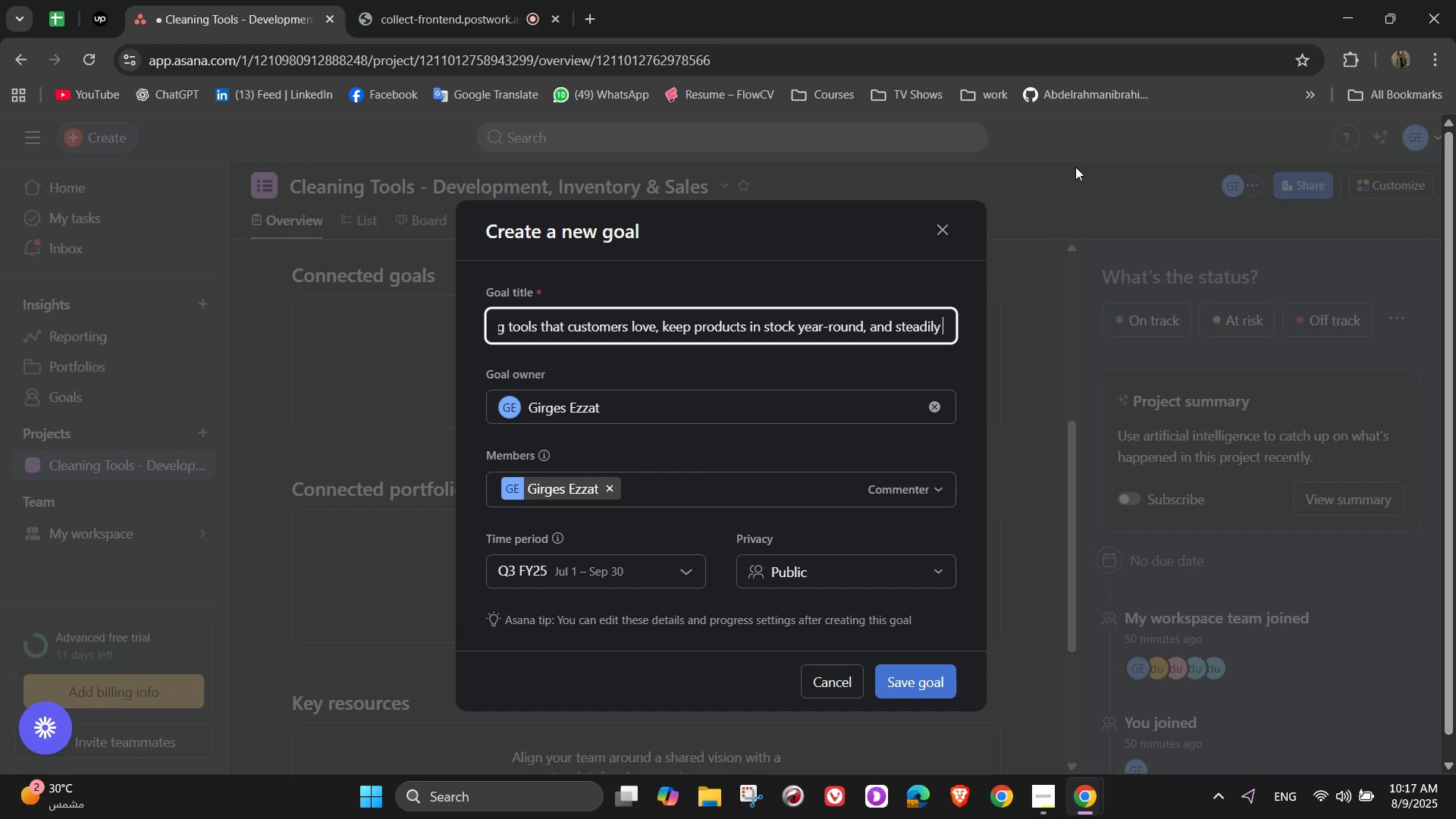 
wait(8.35)
 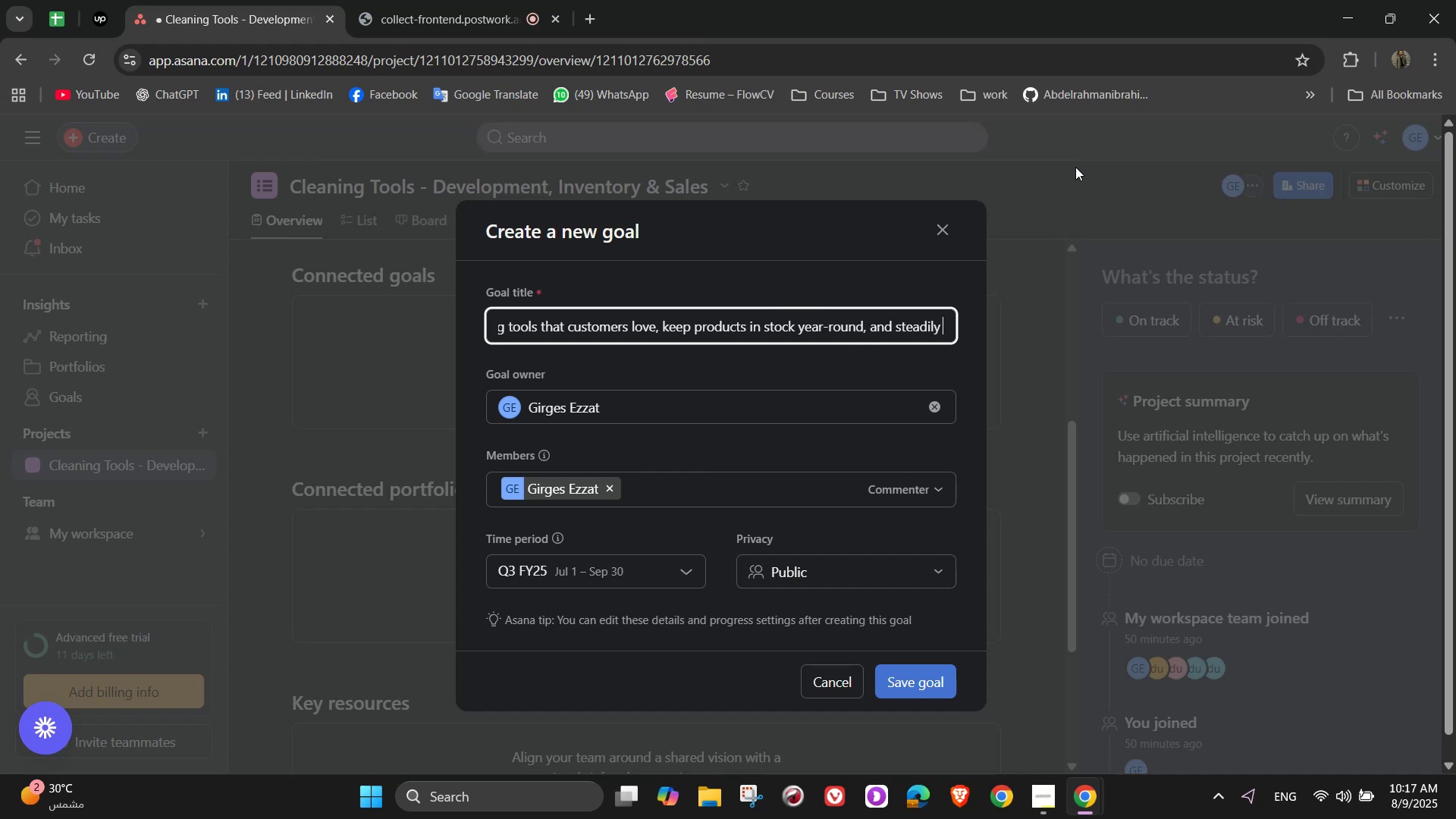 
type(grow sales through)
 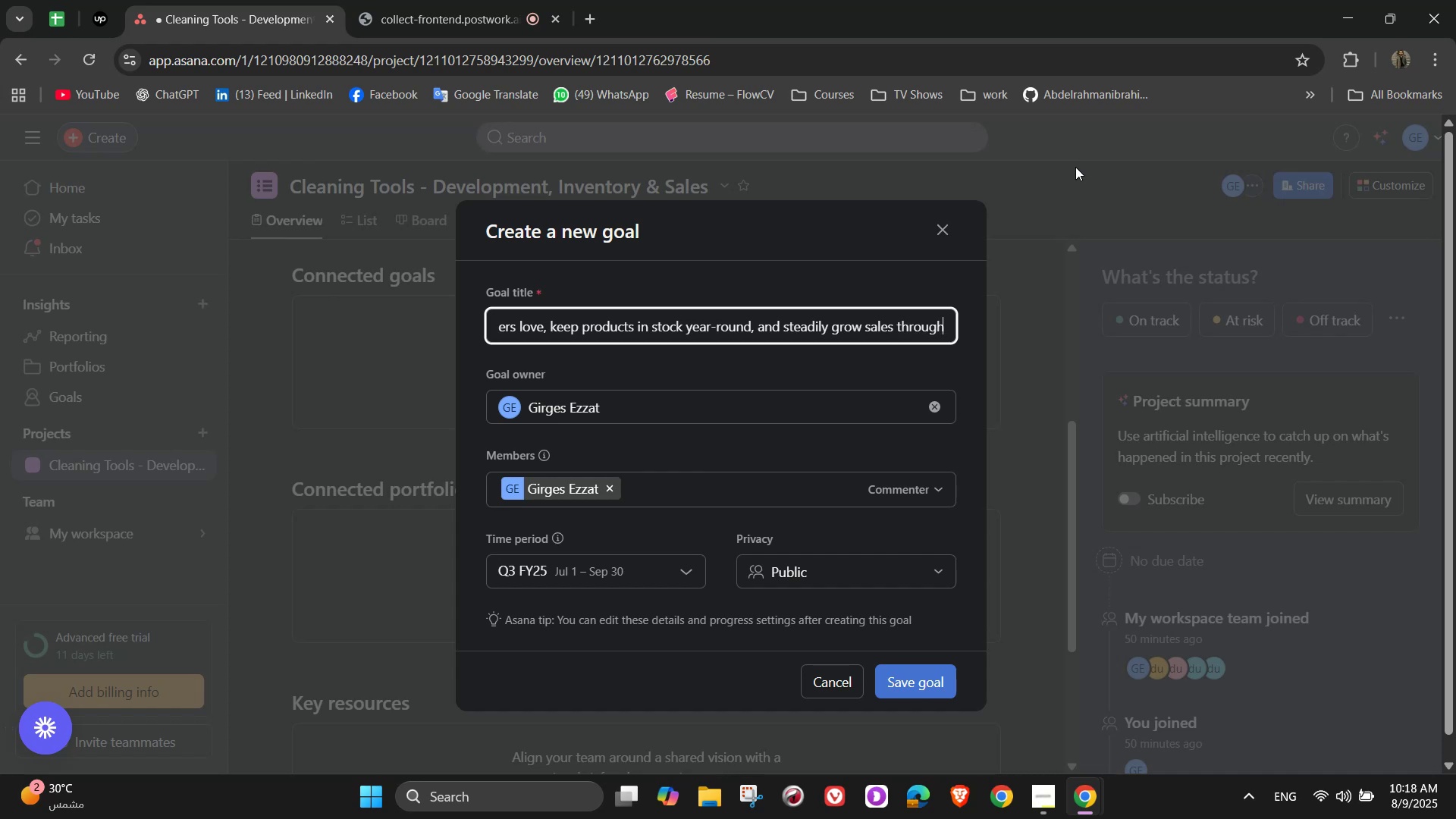 
type( smart marketing and partnerships)
 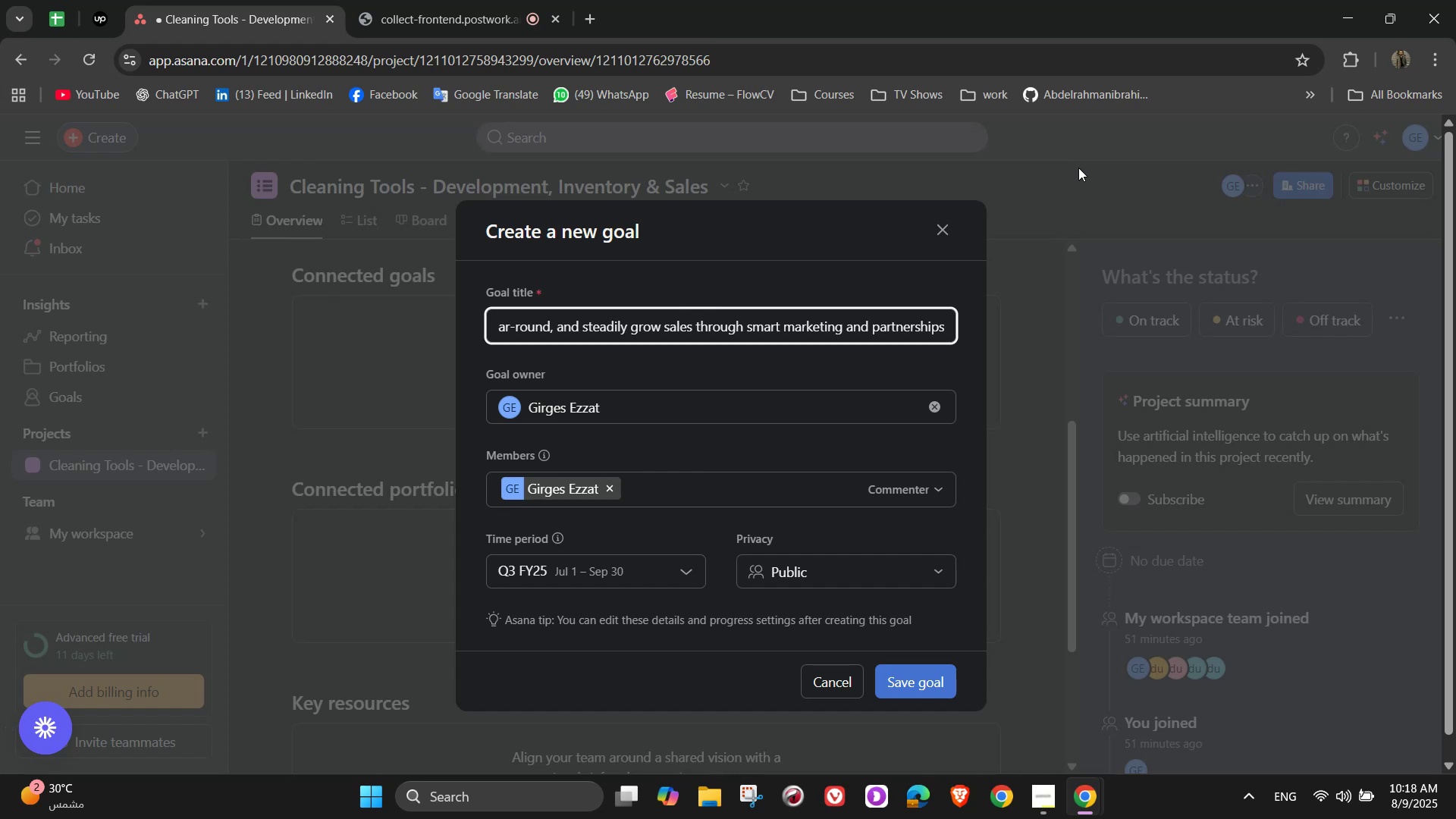 
wait(16.3)
 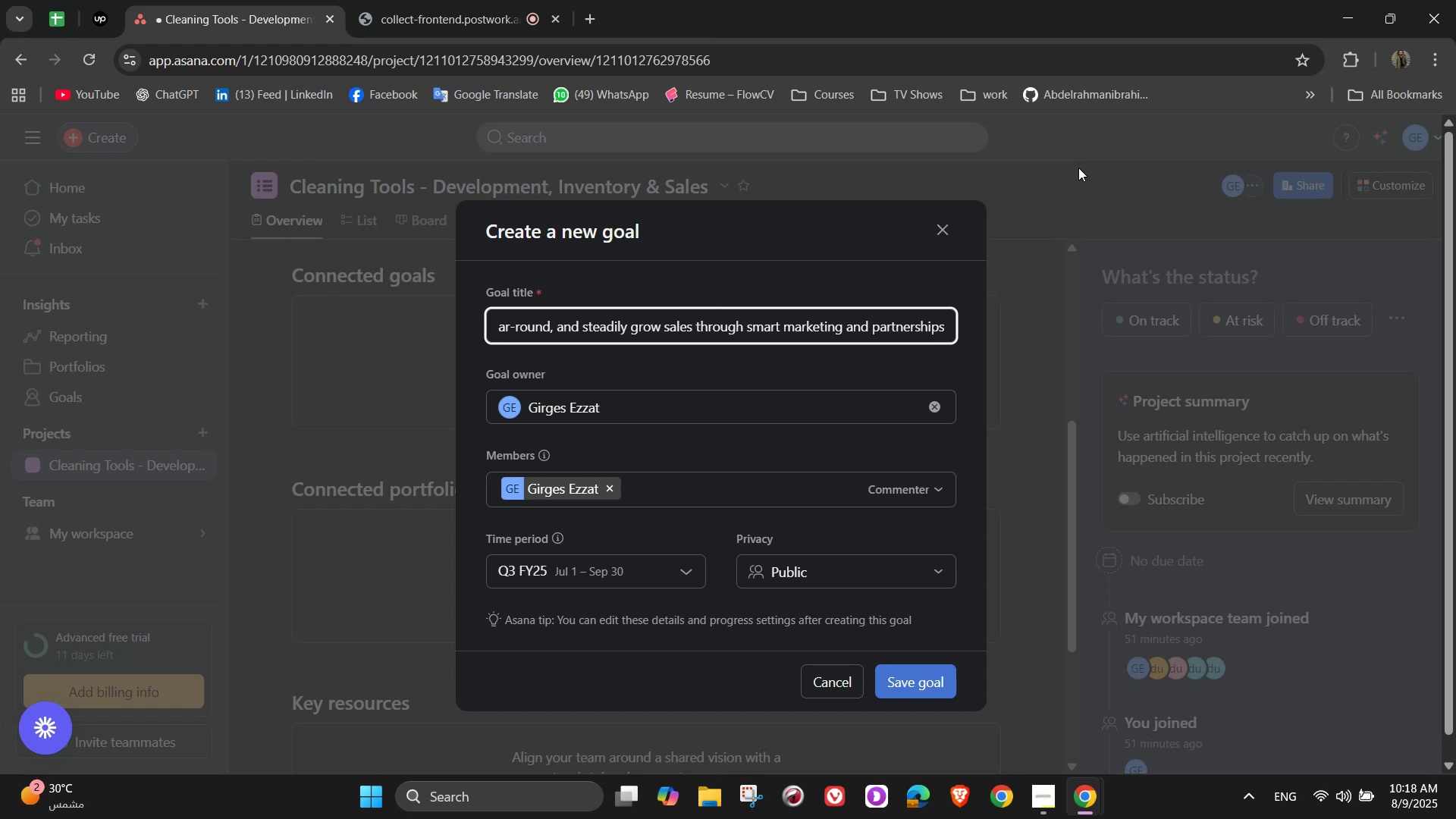 
scroll: coordinate [868, 459], scroll_direction: down, amount: 4.0
 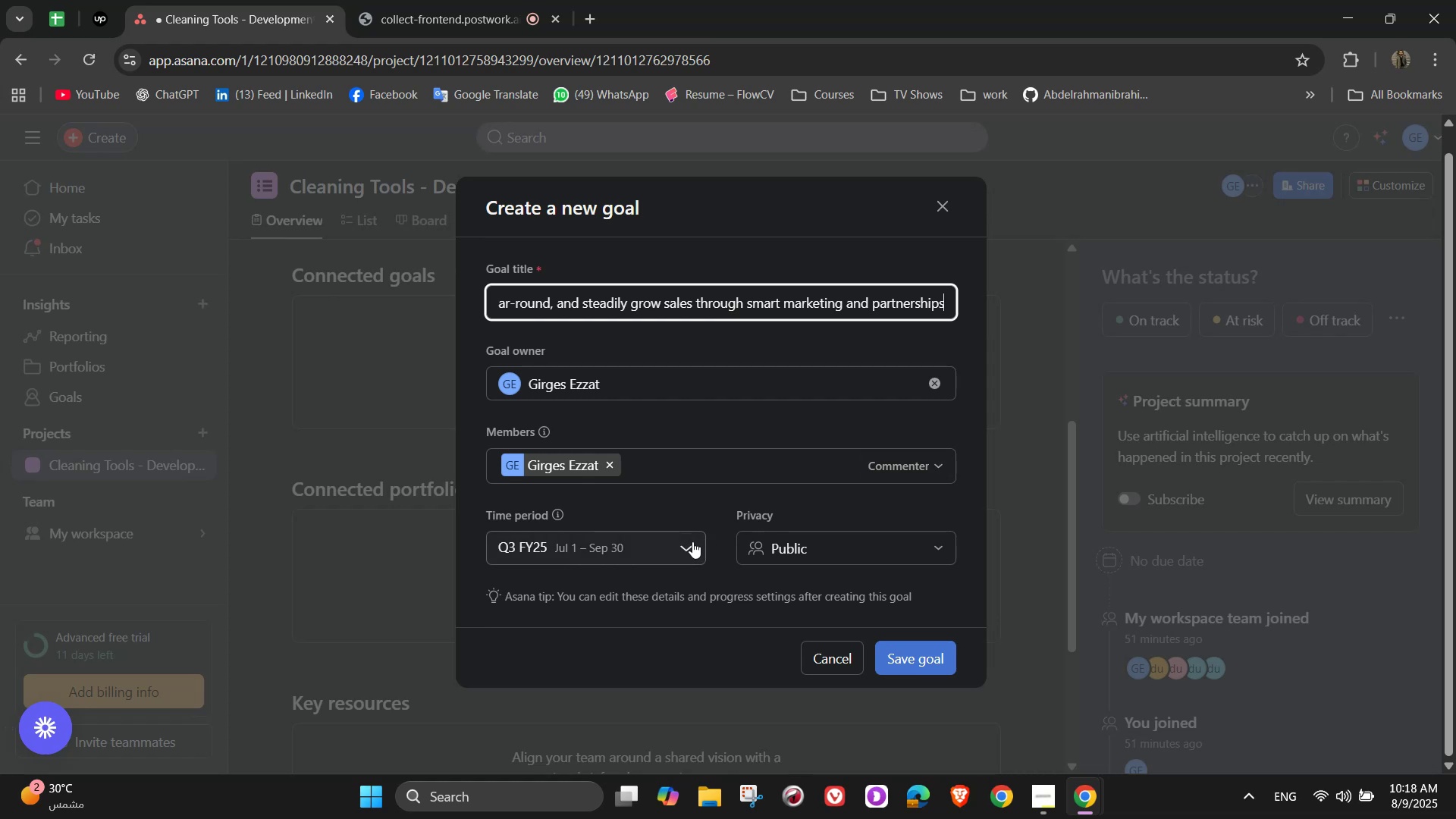 
left_click([692, 541])
 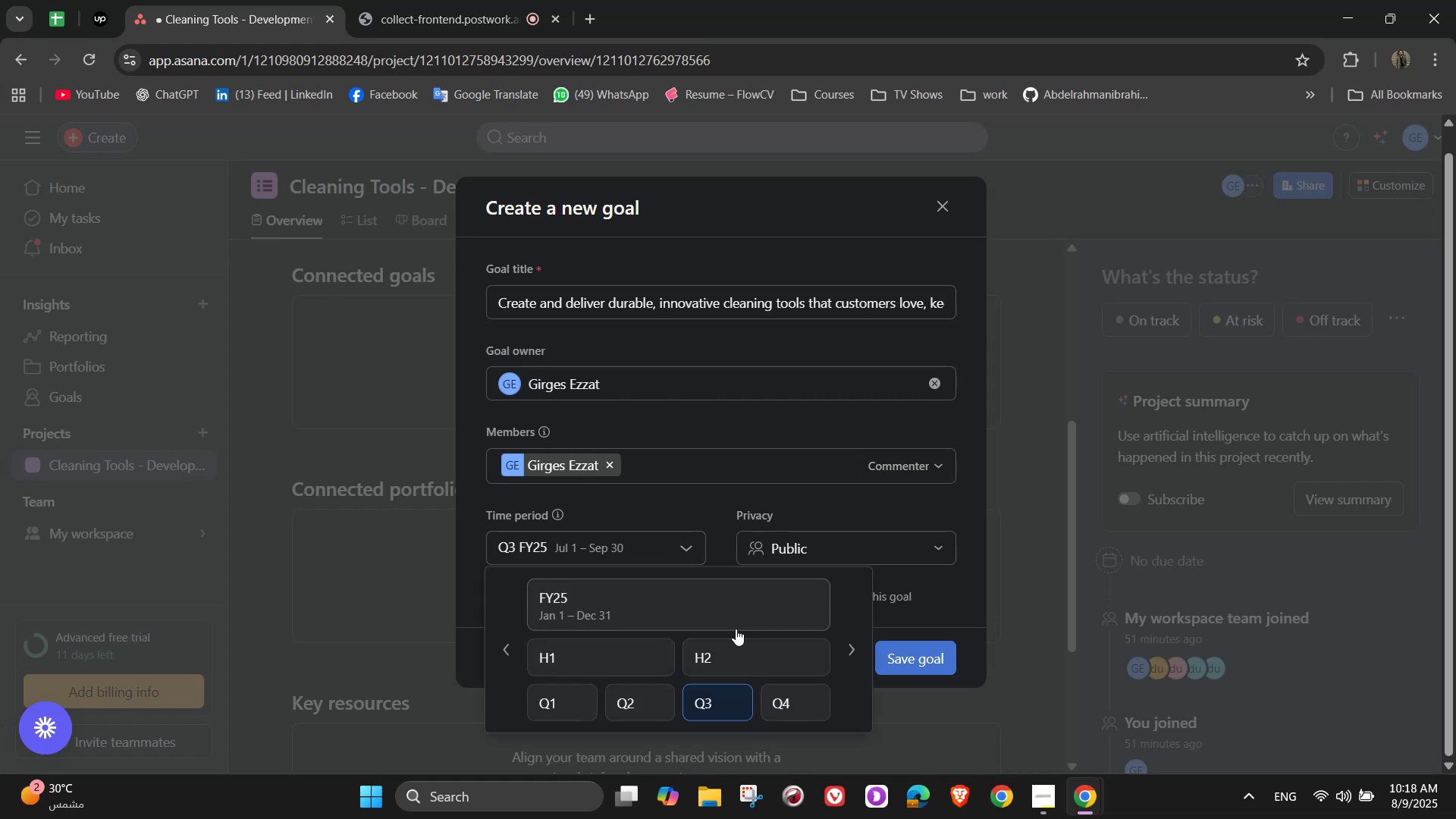 
mouse_move([823, 691])
 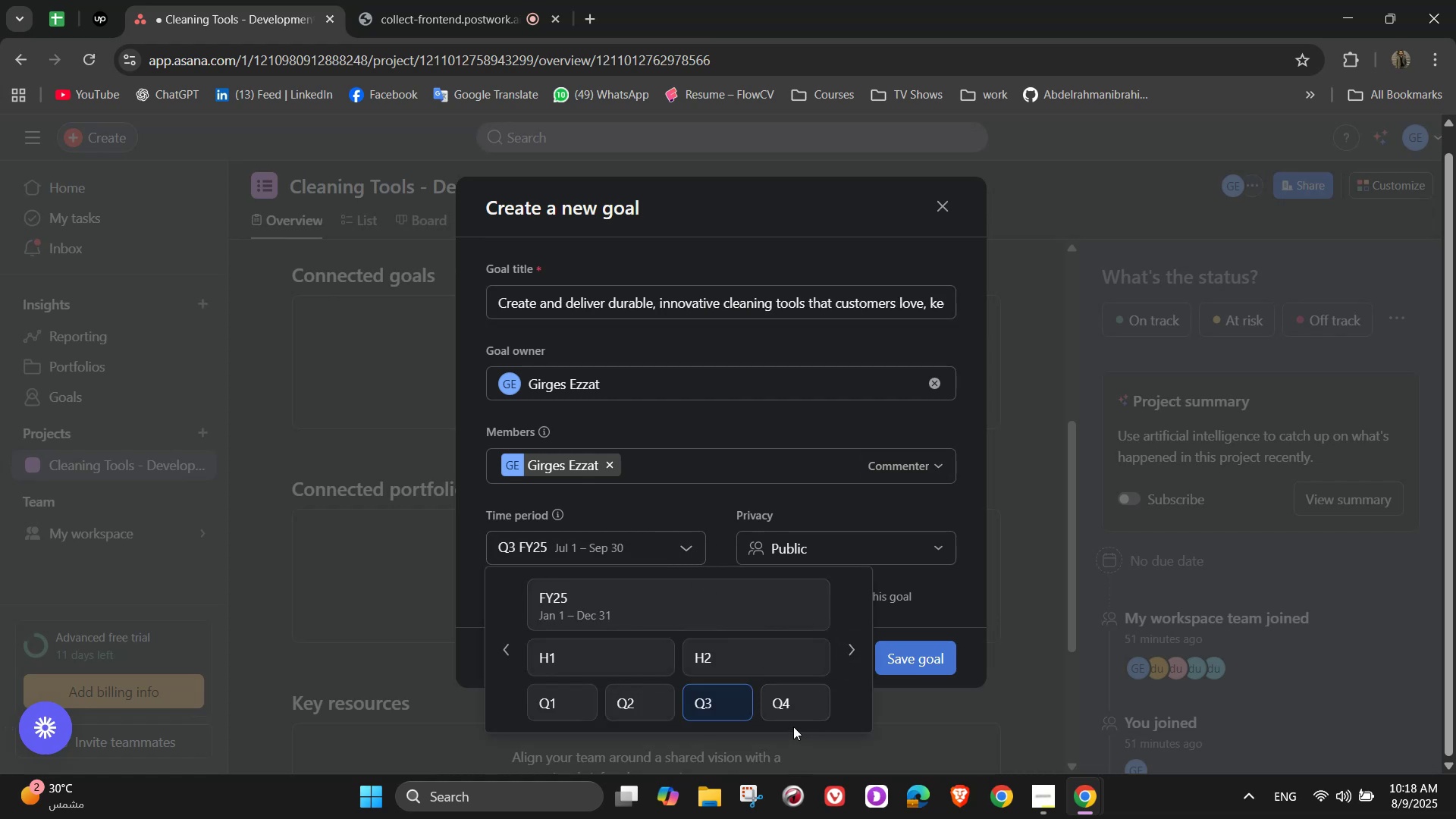 
double_click([794, 719])
 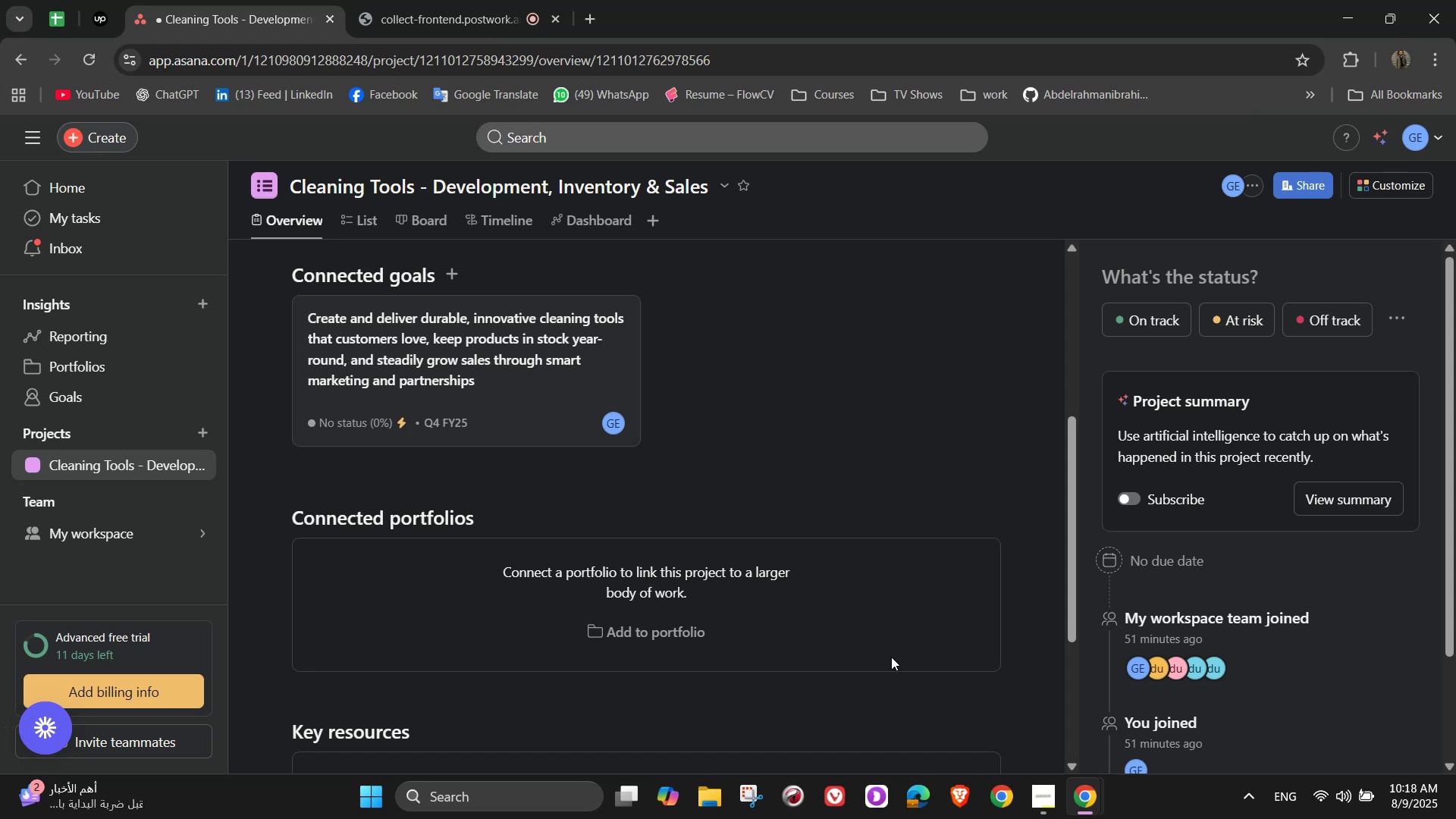 
wait(12.56)
 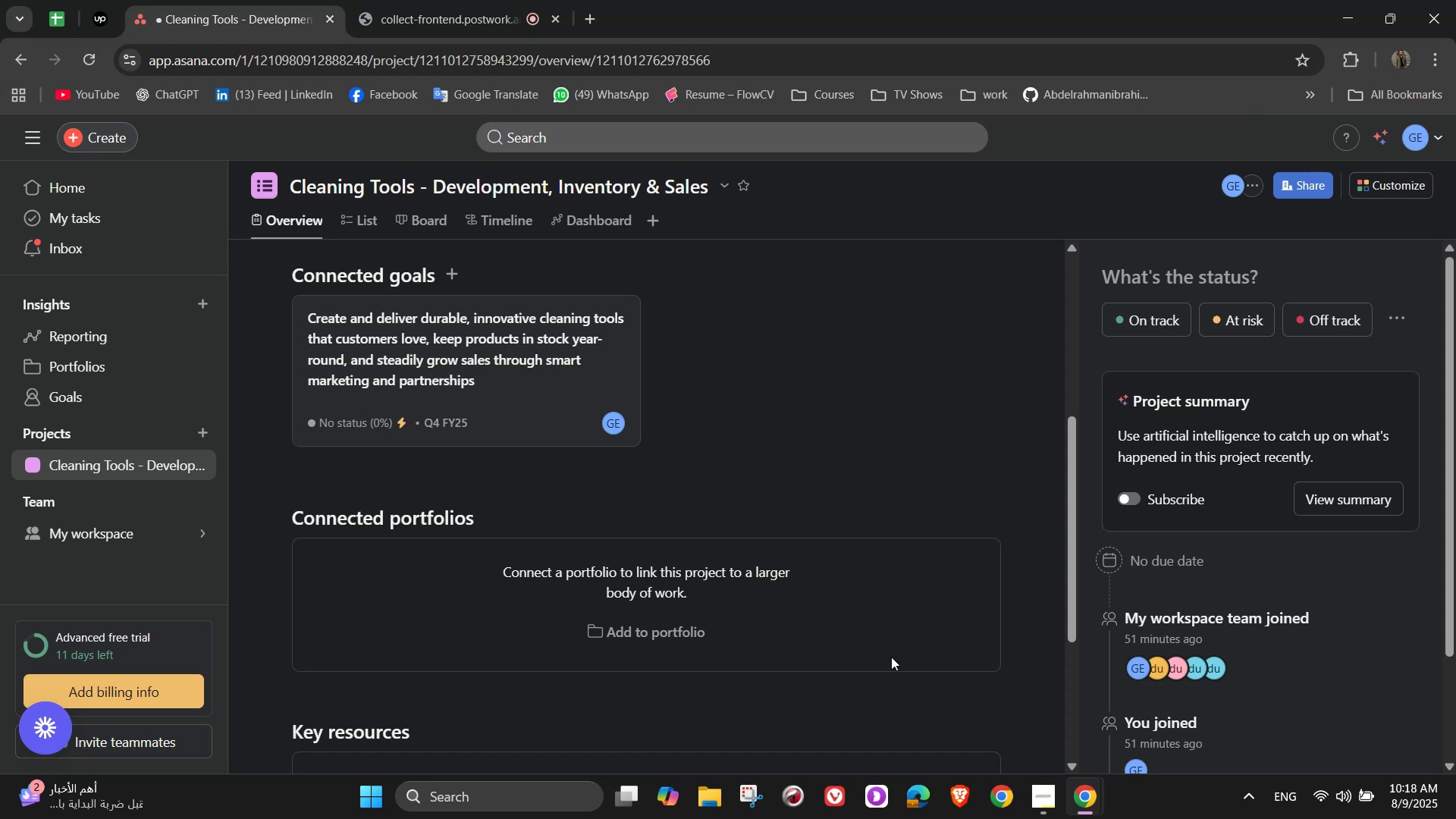 
scroll: coordinate [543, 566], scroll_direction: down, amount: 4.0
 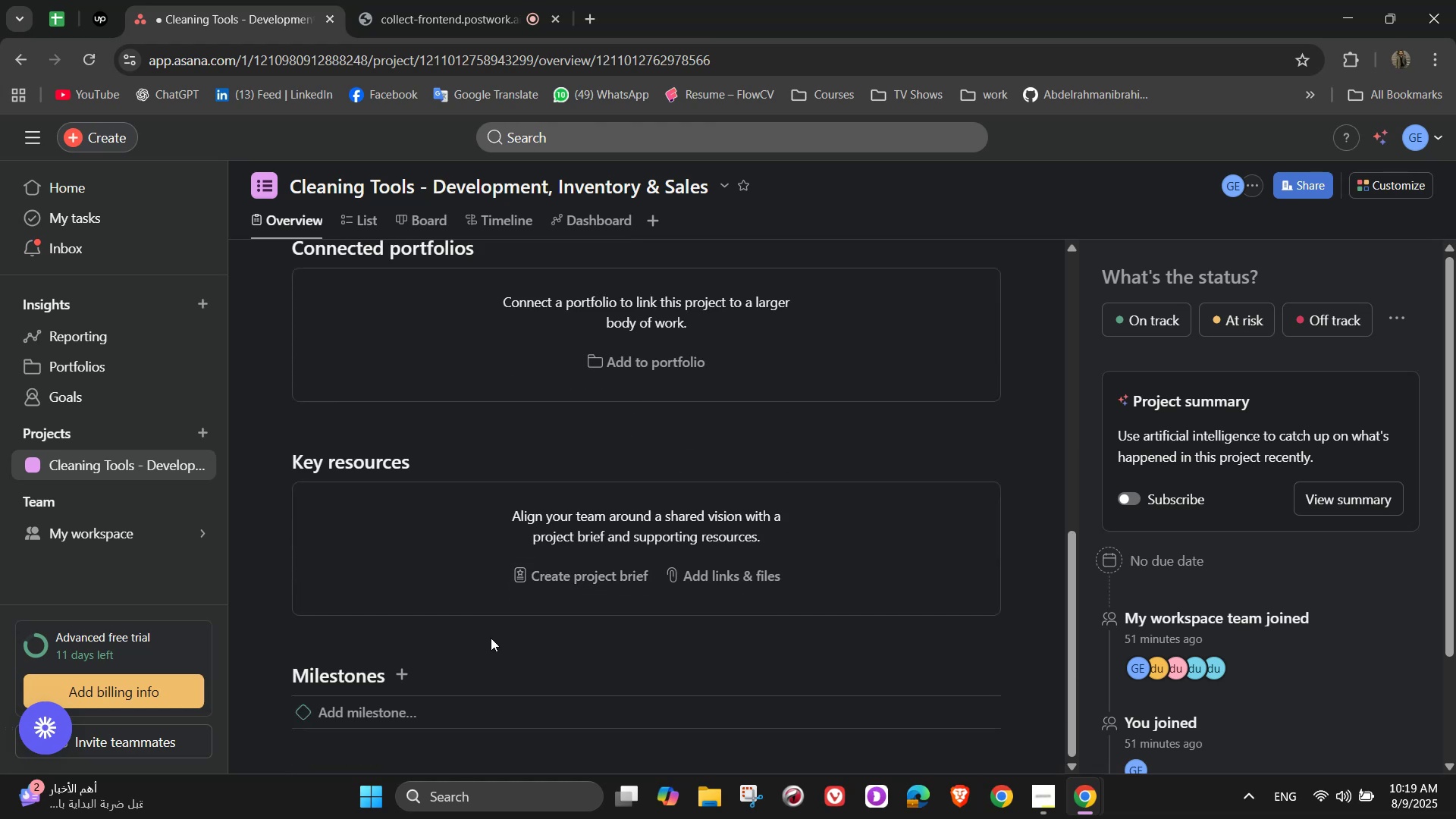 
wait(9.38)
 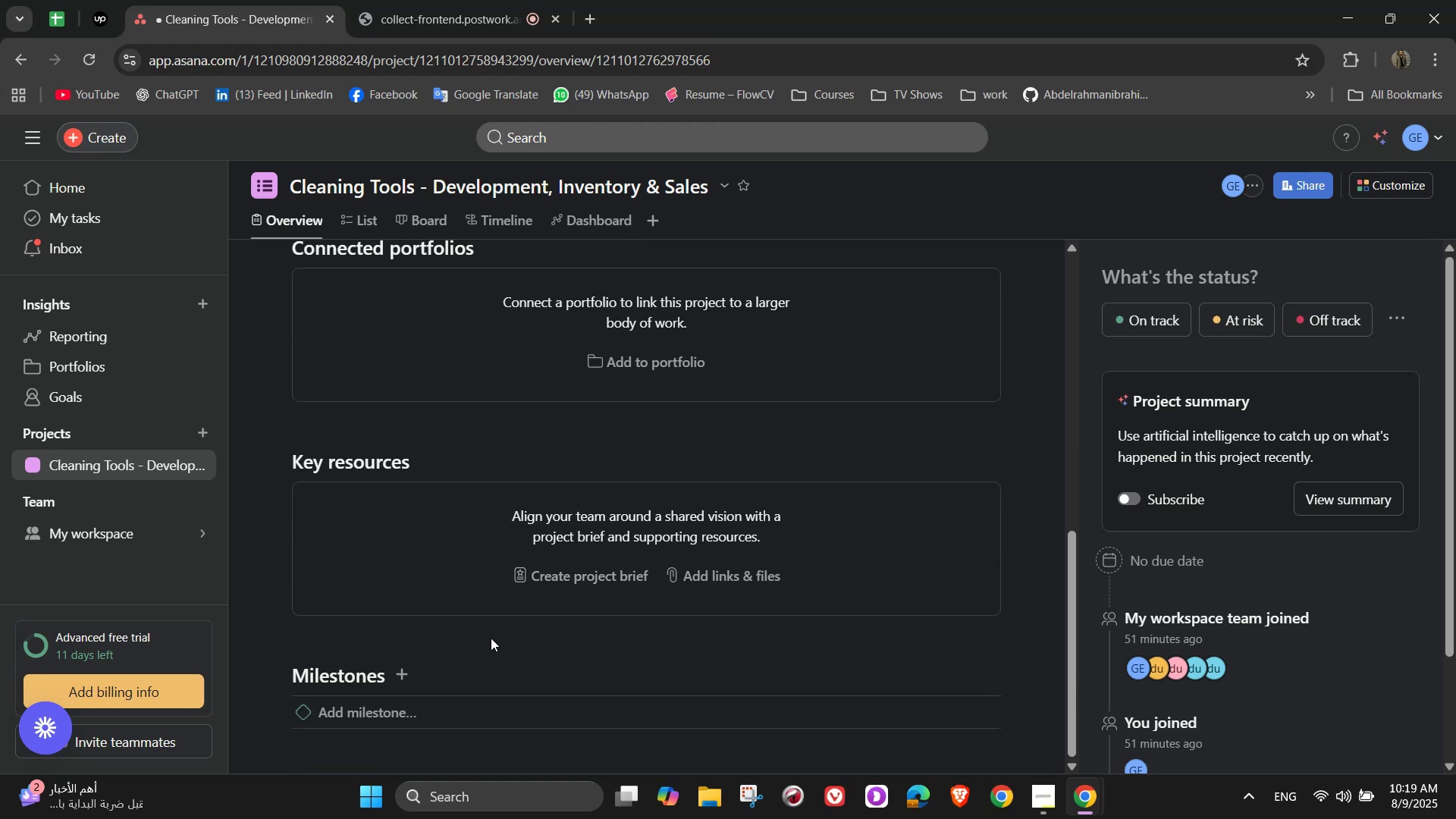 
scroll: coordinate [570, 600], scroll_direction: down, amount: 1.0
 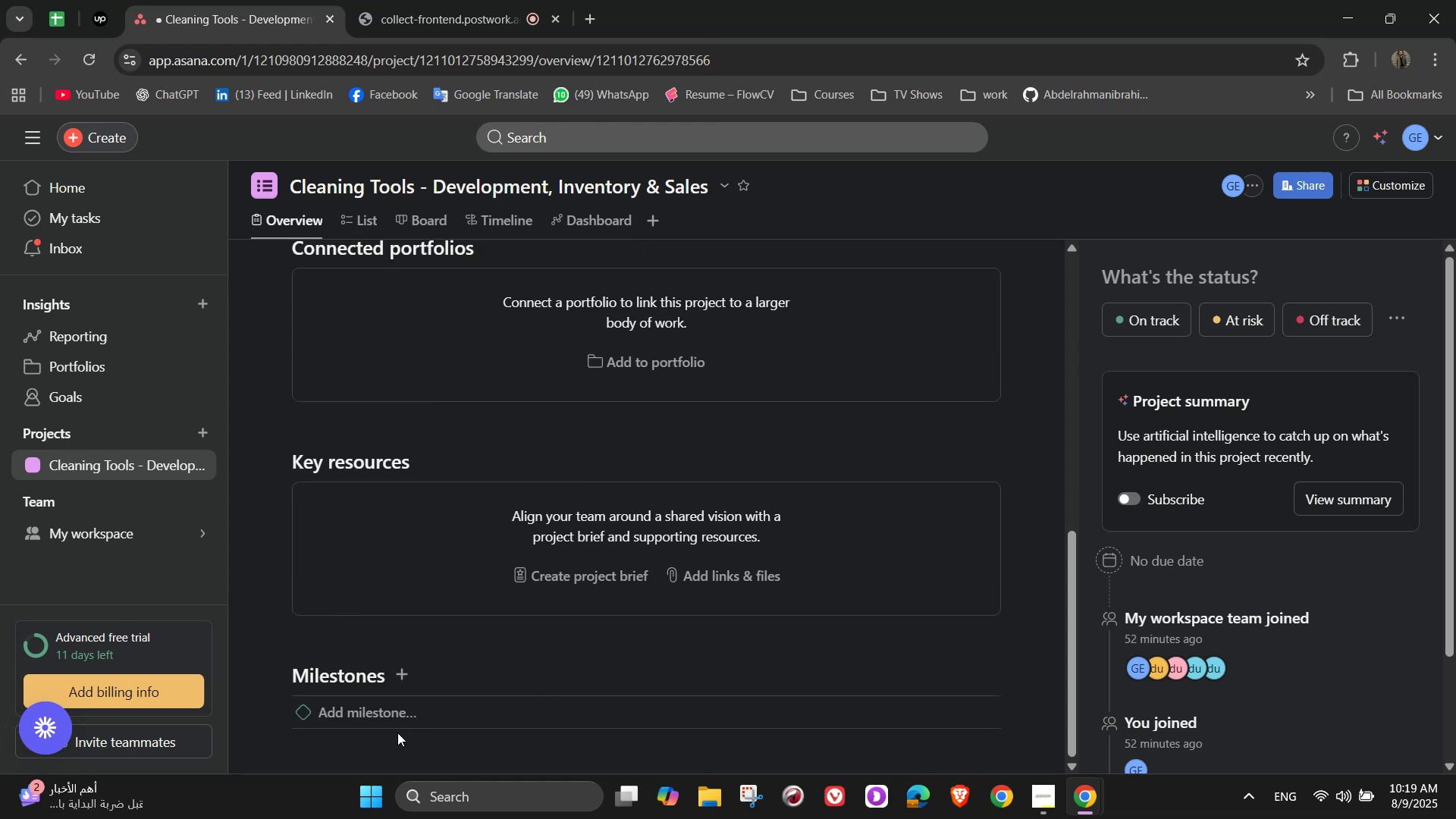 
left_click([165, 750])
 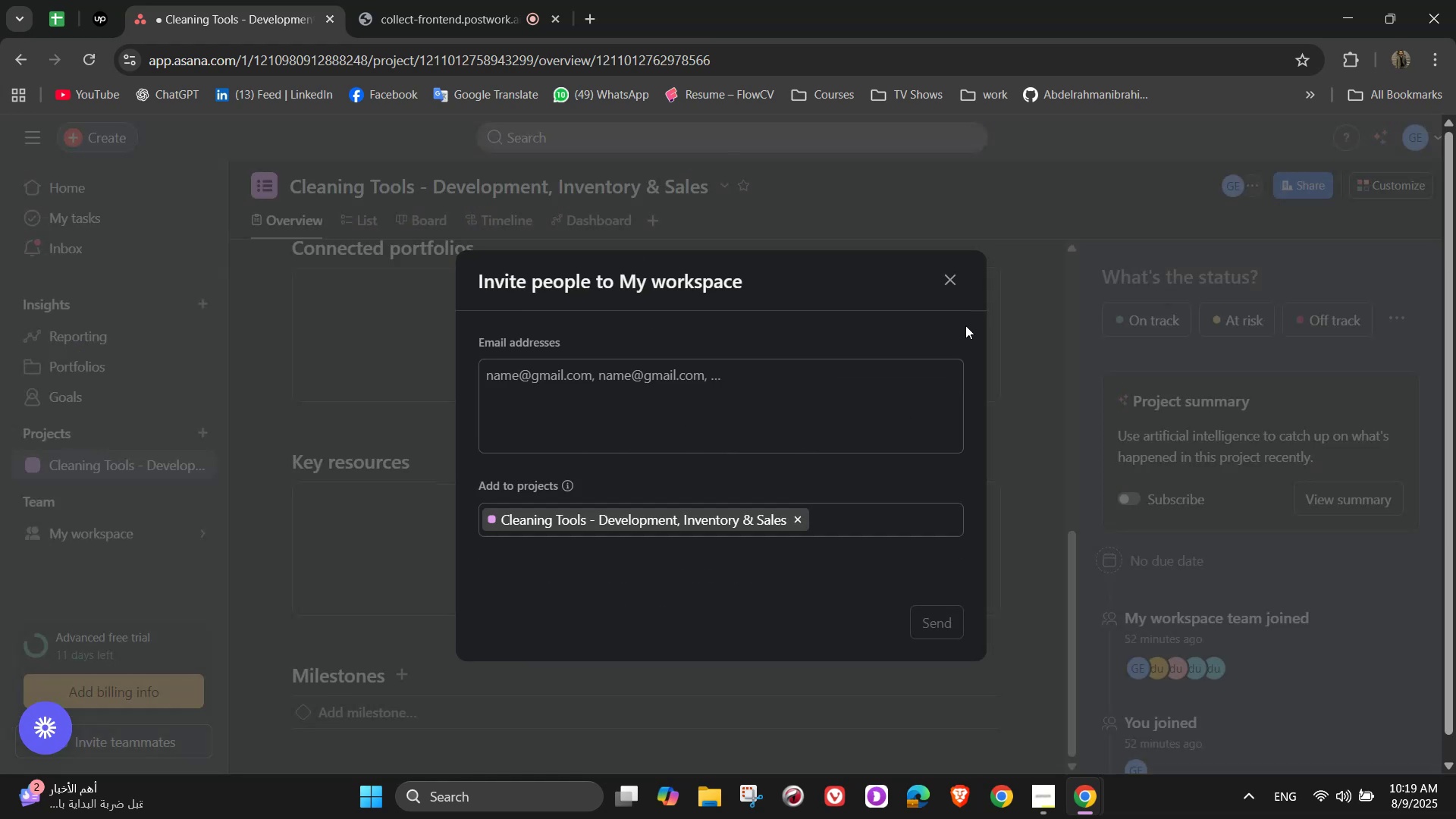 
left_click([949, 277])
 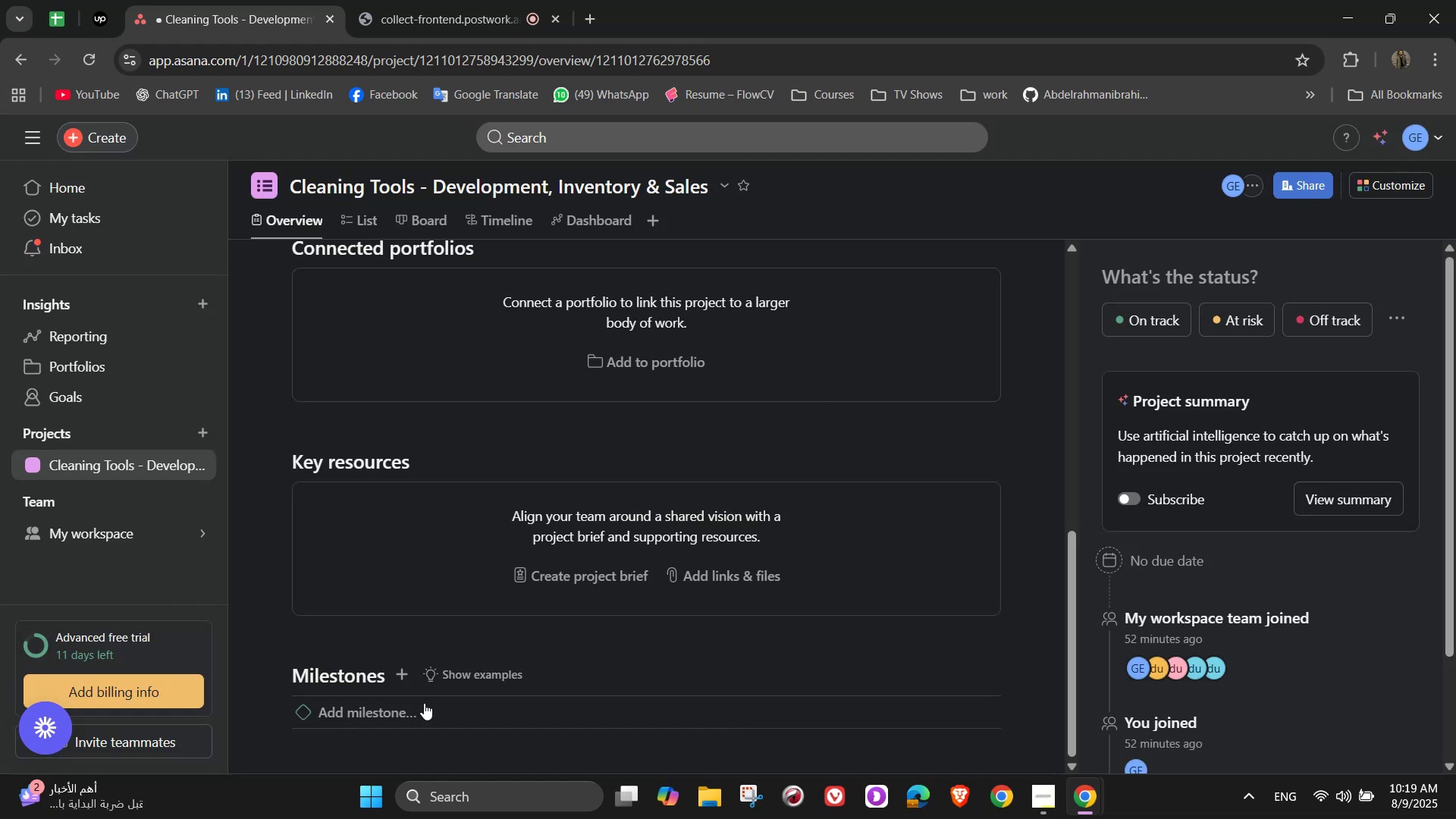 
left_click([419, 708])
 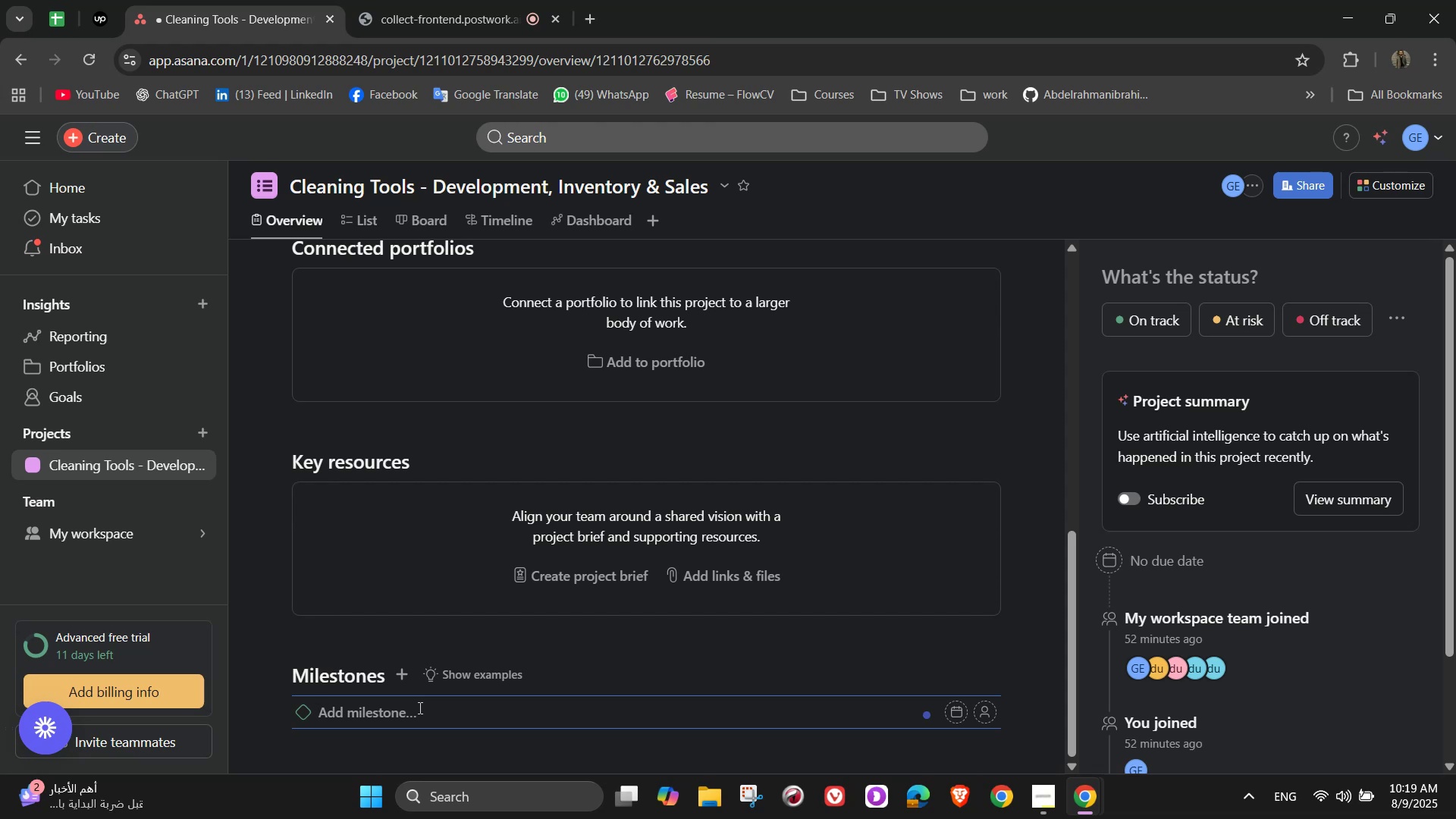 
wait(15.21)
 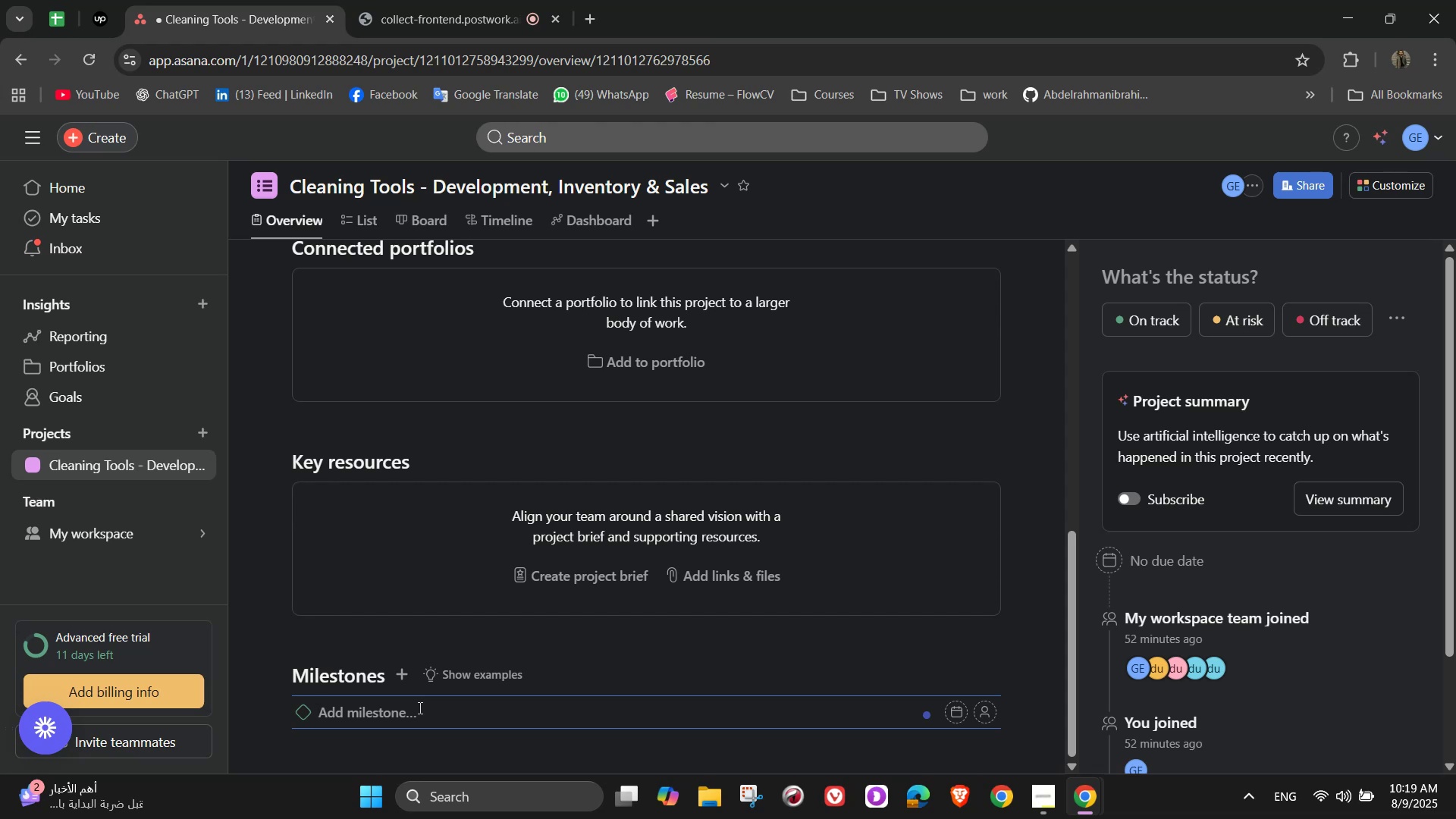 
type(Product Concept Approved)
 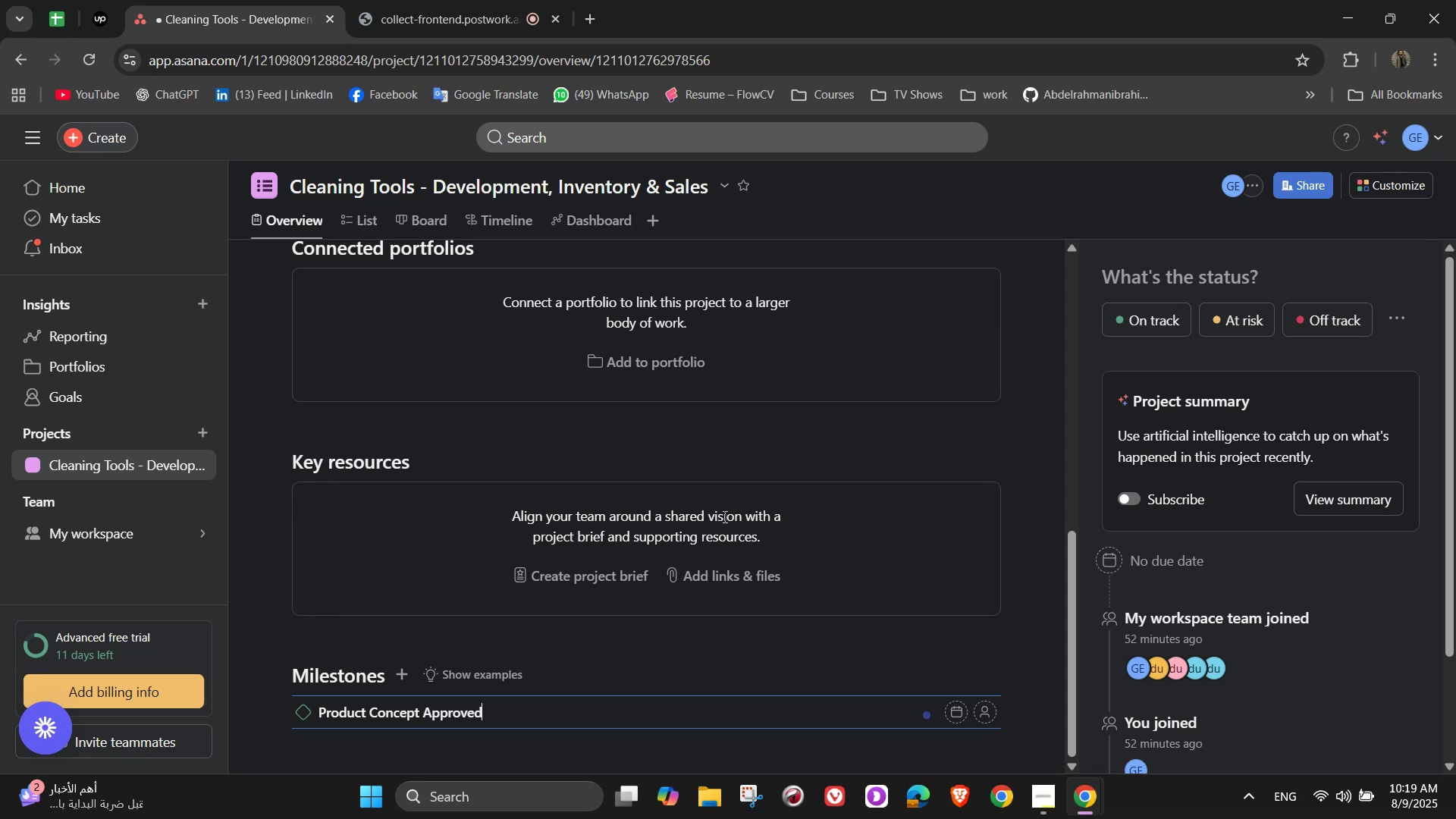 
wait(6.59)
 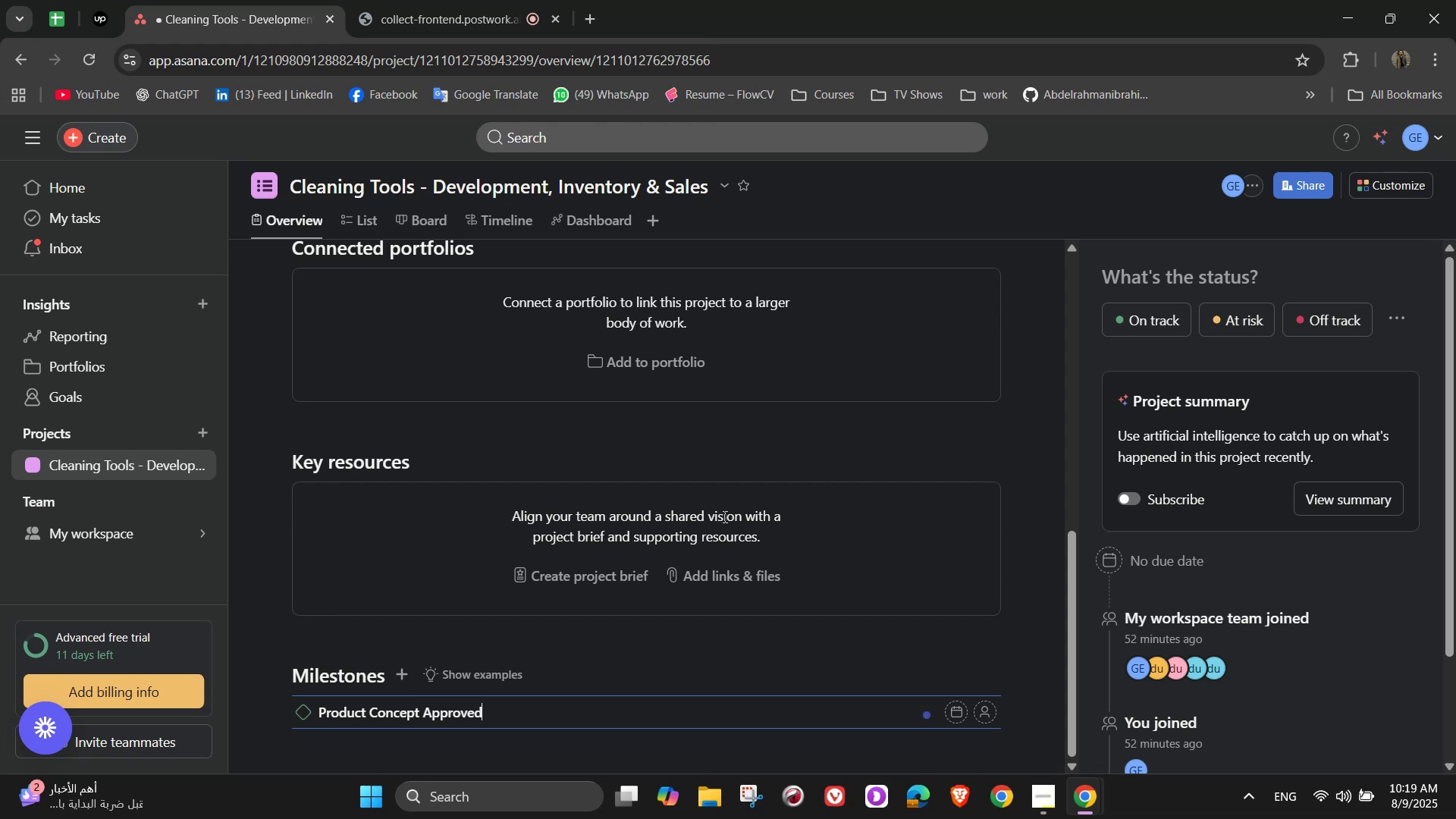 
key(NumpadEnter)
 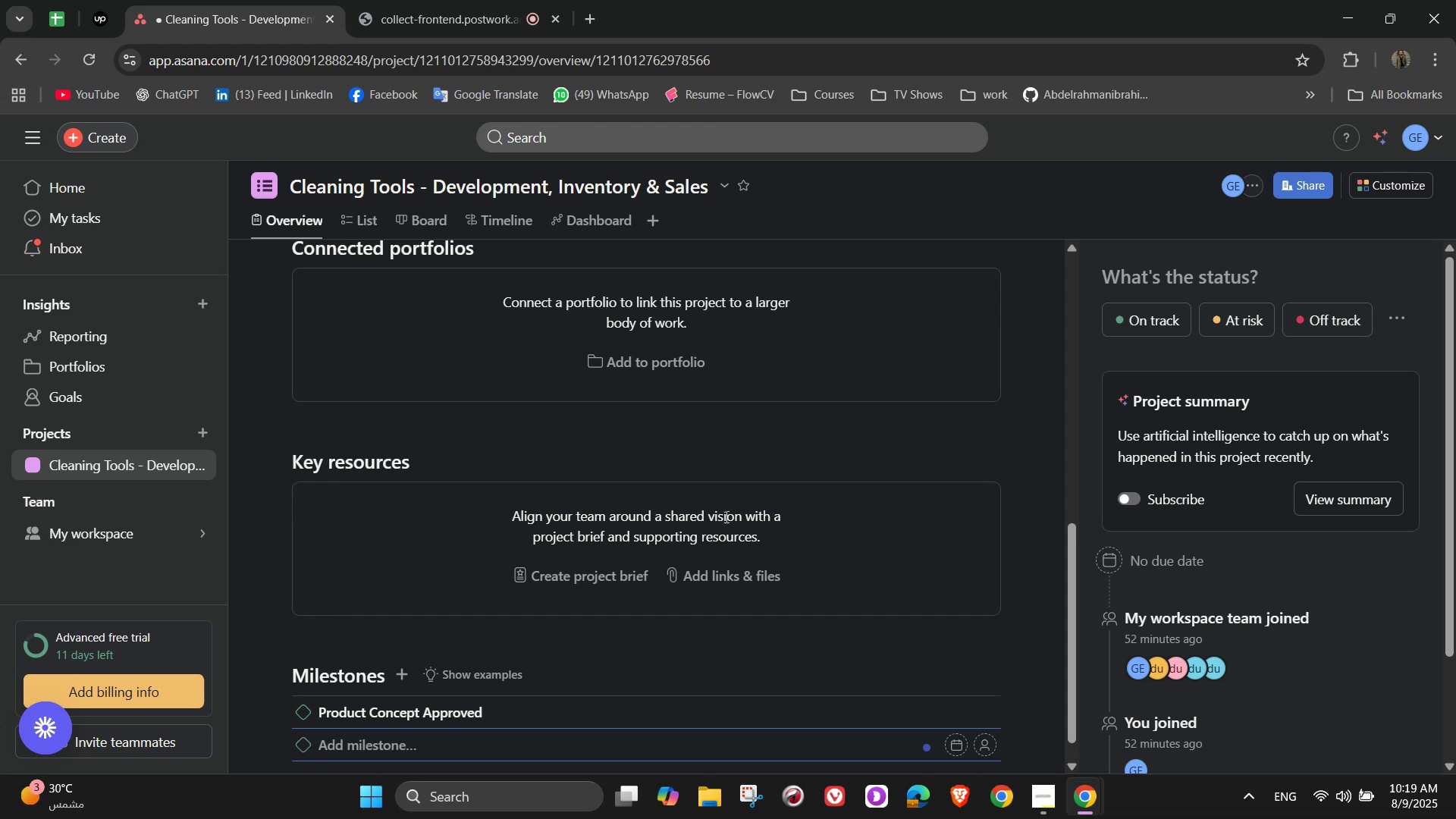 
wait(12.73)
 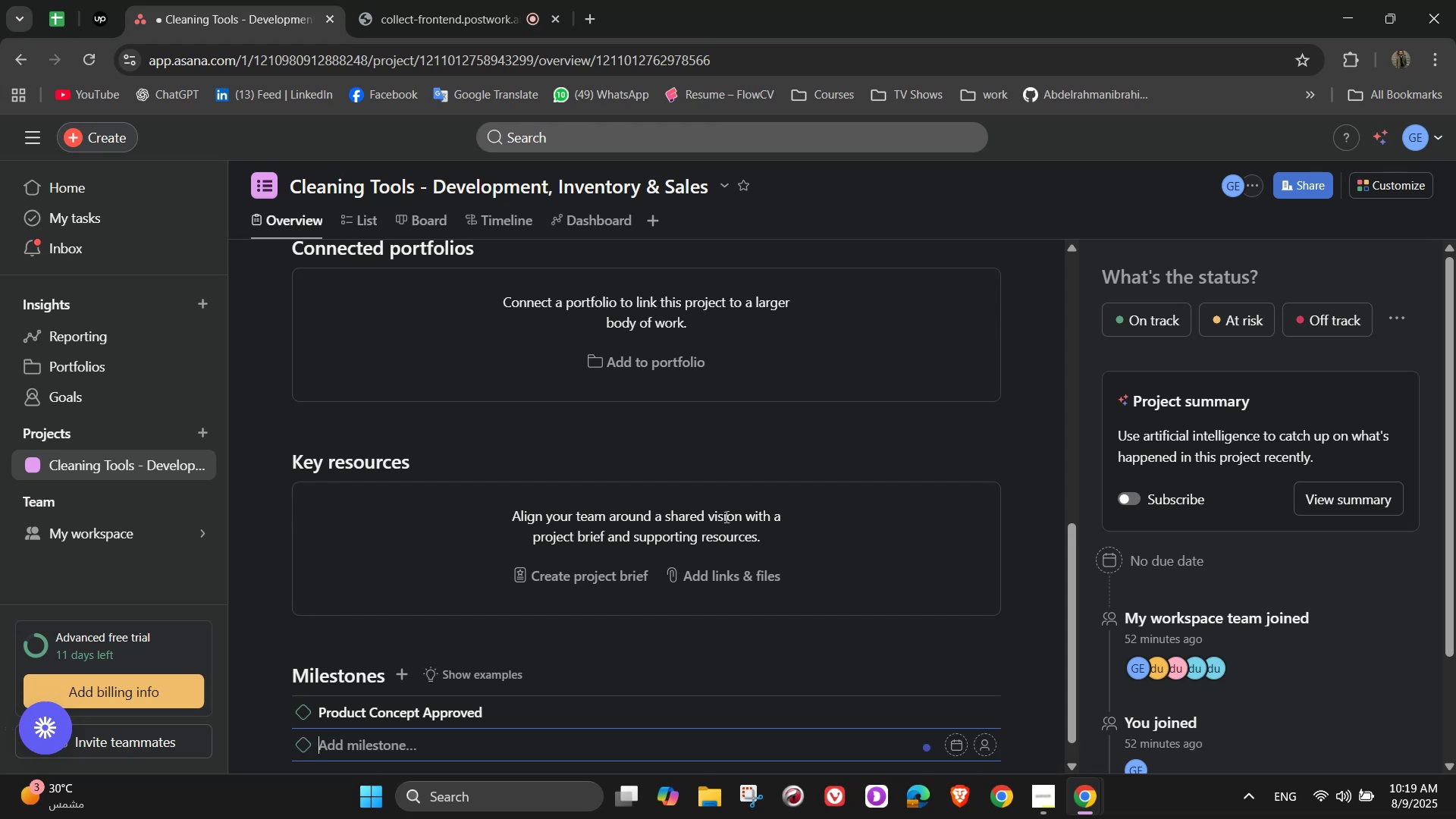 
type(Prototype Completed)
 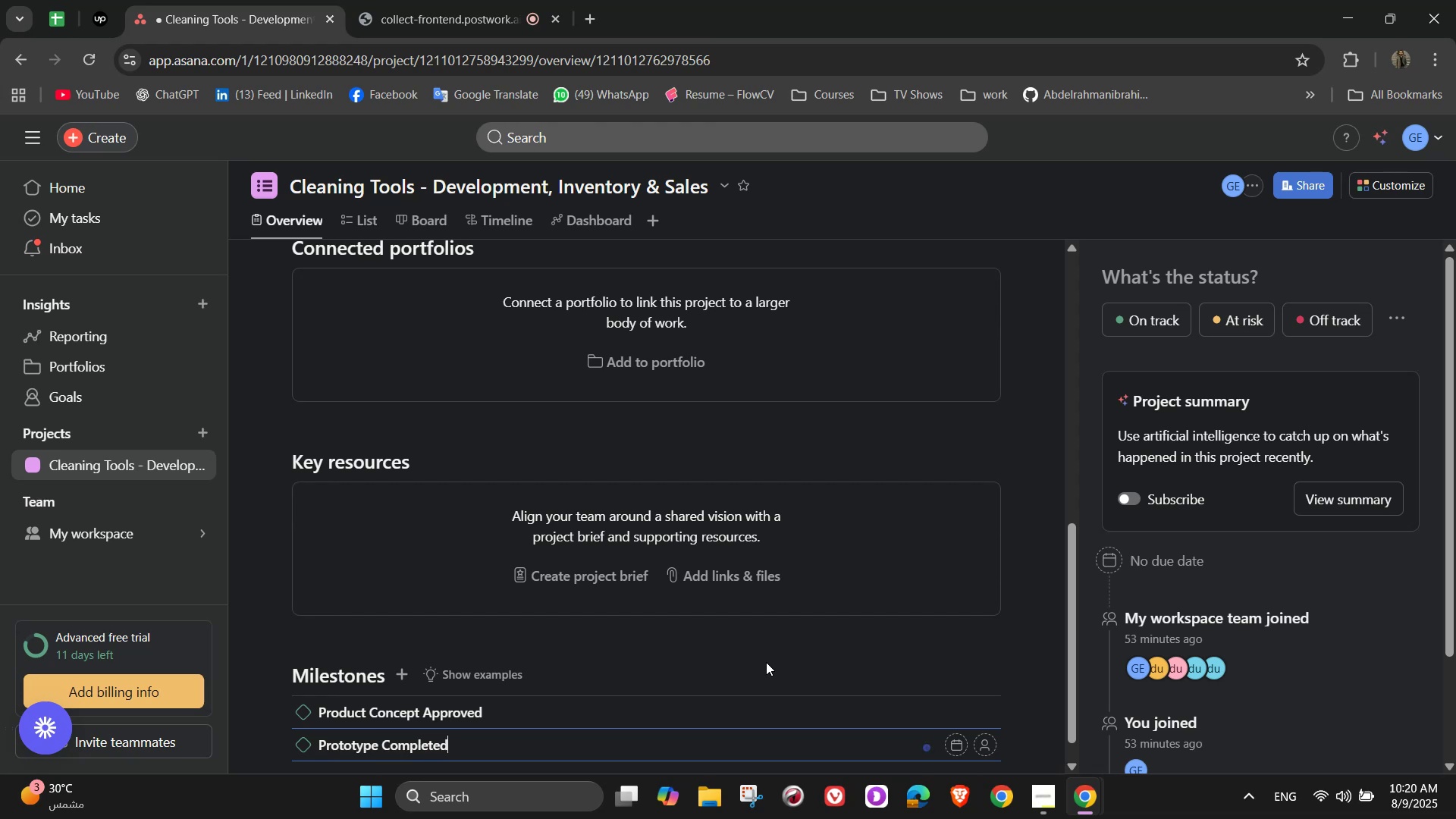 
key(Enter)
 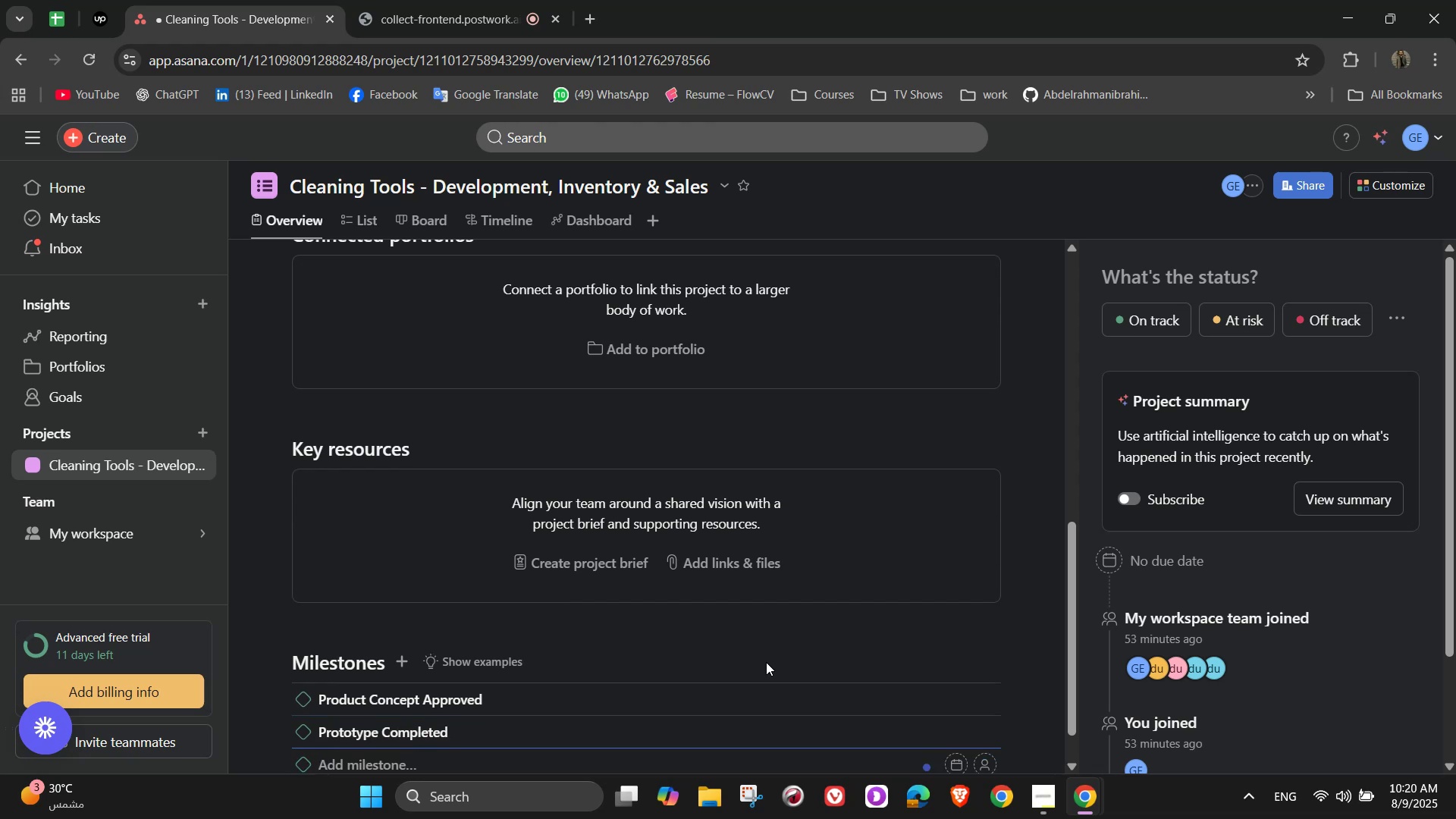 
type(Pr)
 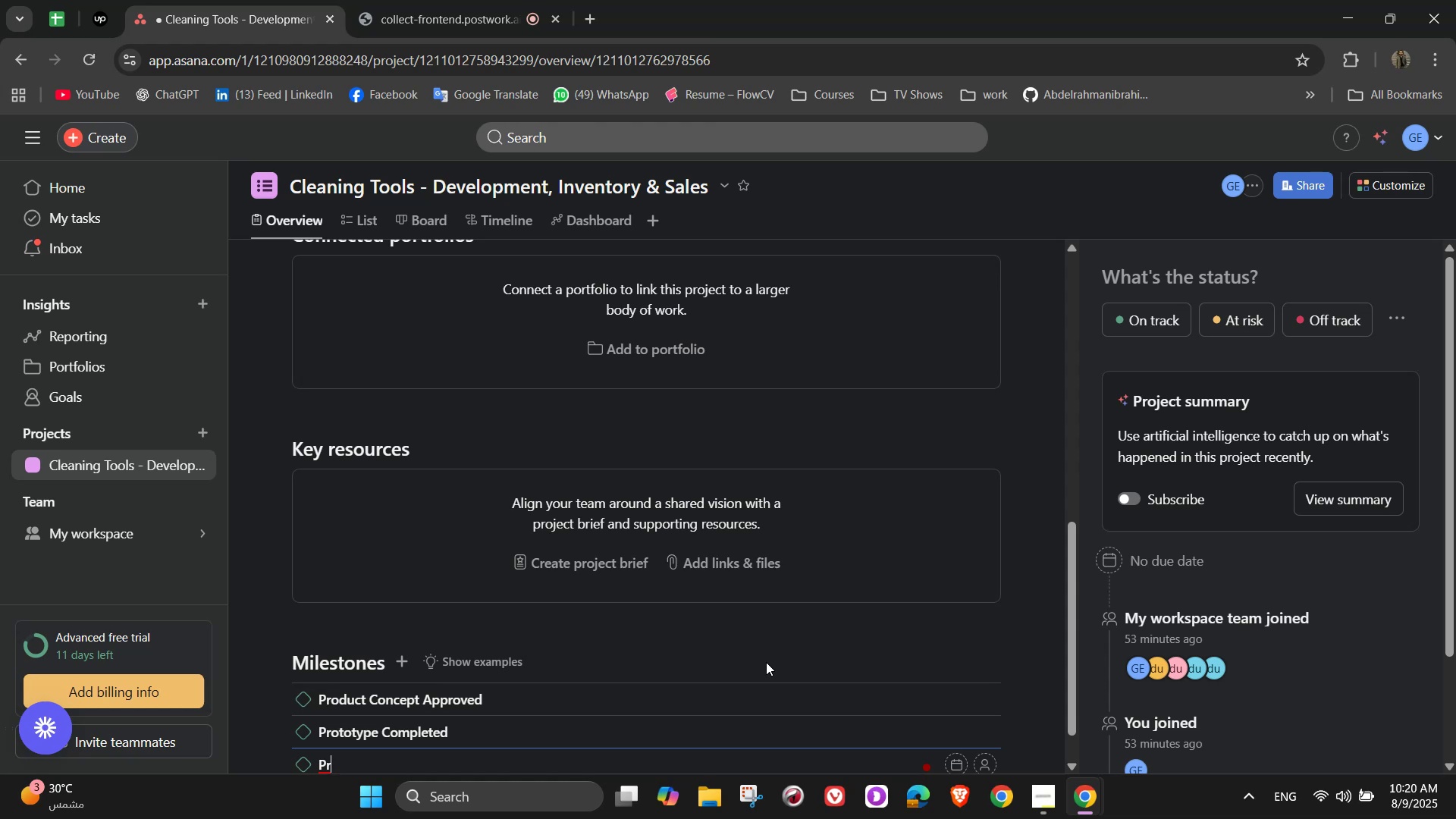 
type(oduct )
 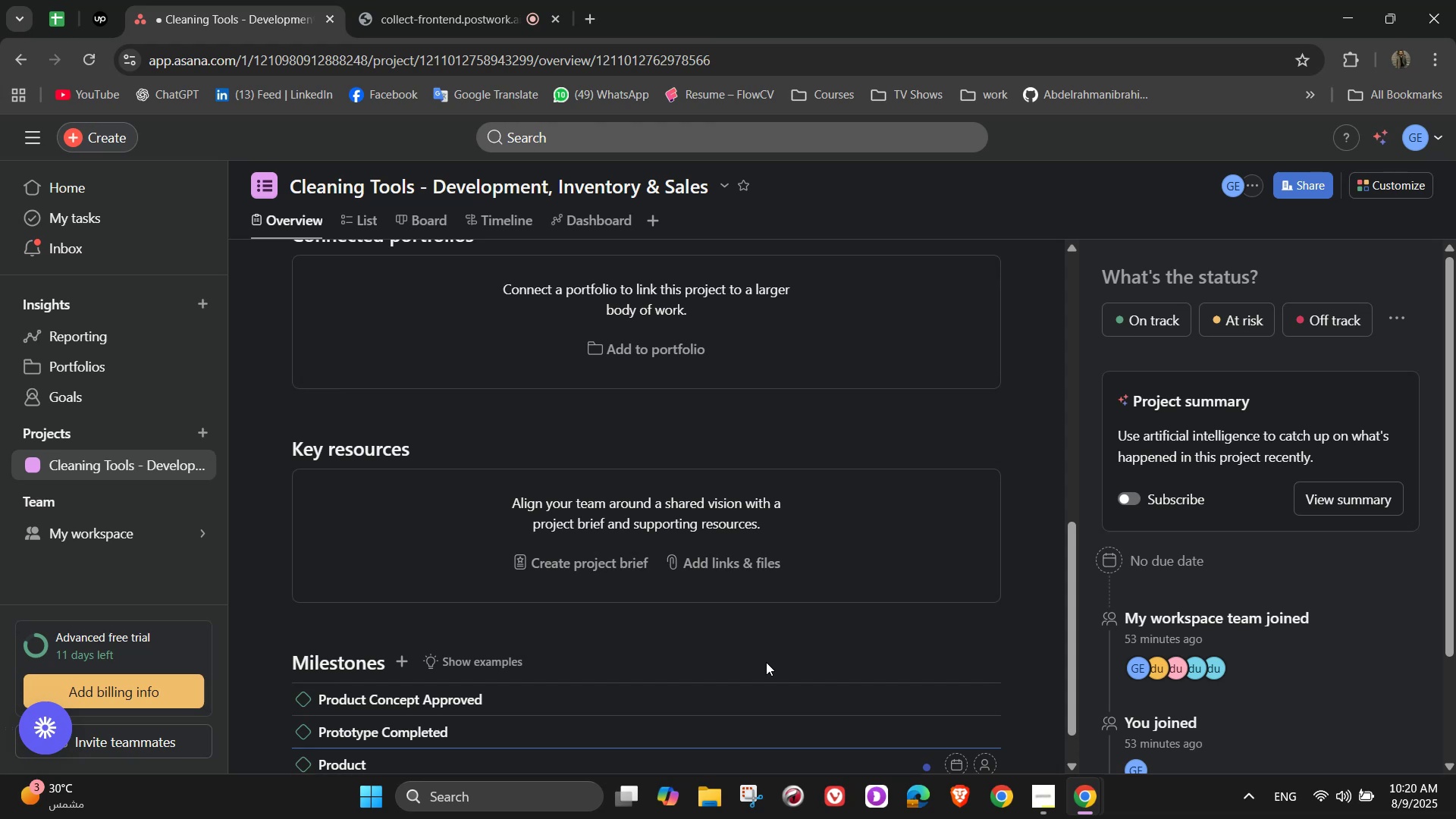 
wait(12.47)
 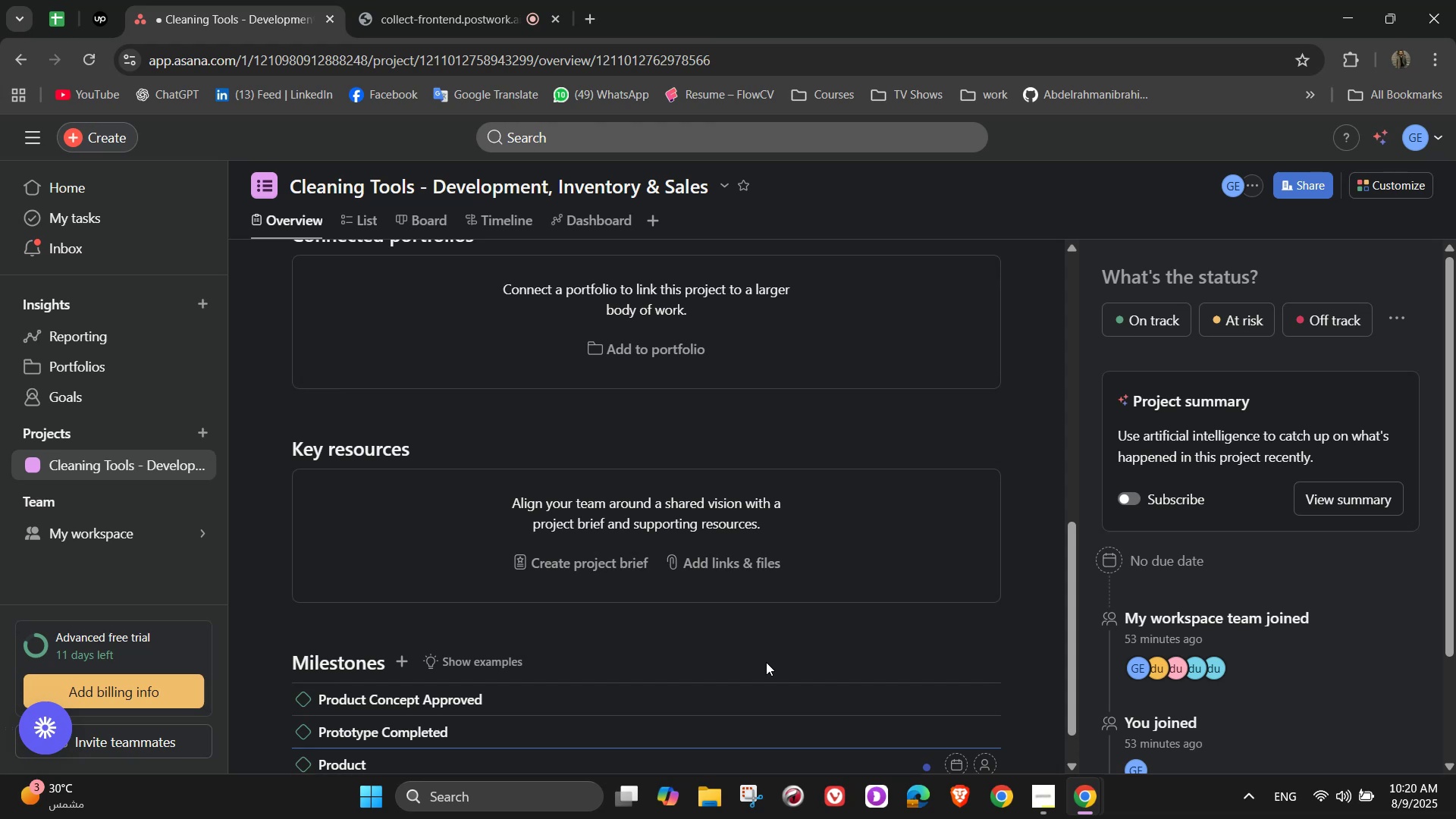 
type(Passes Quality Testing)
 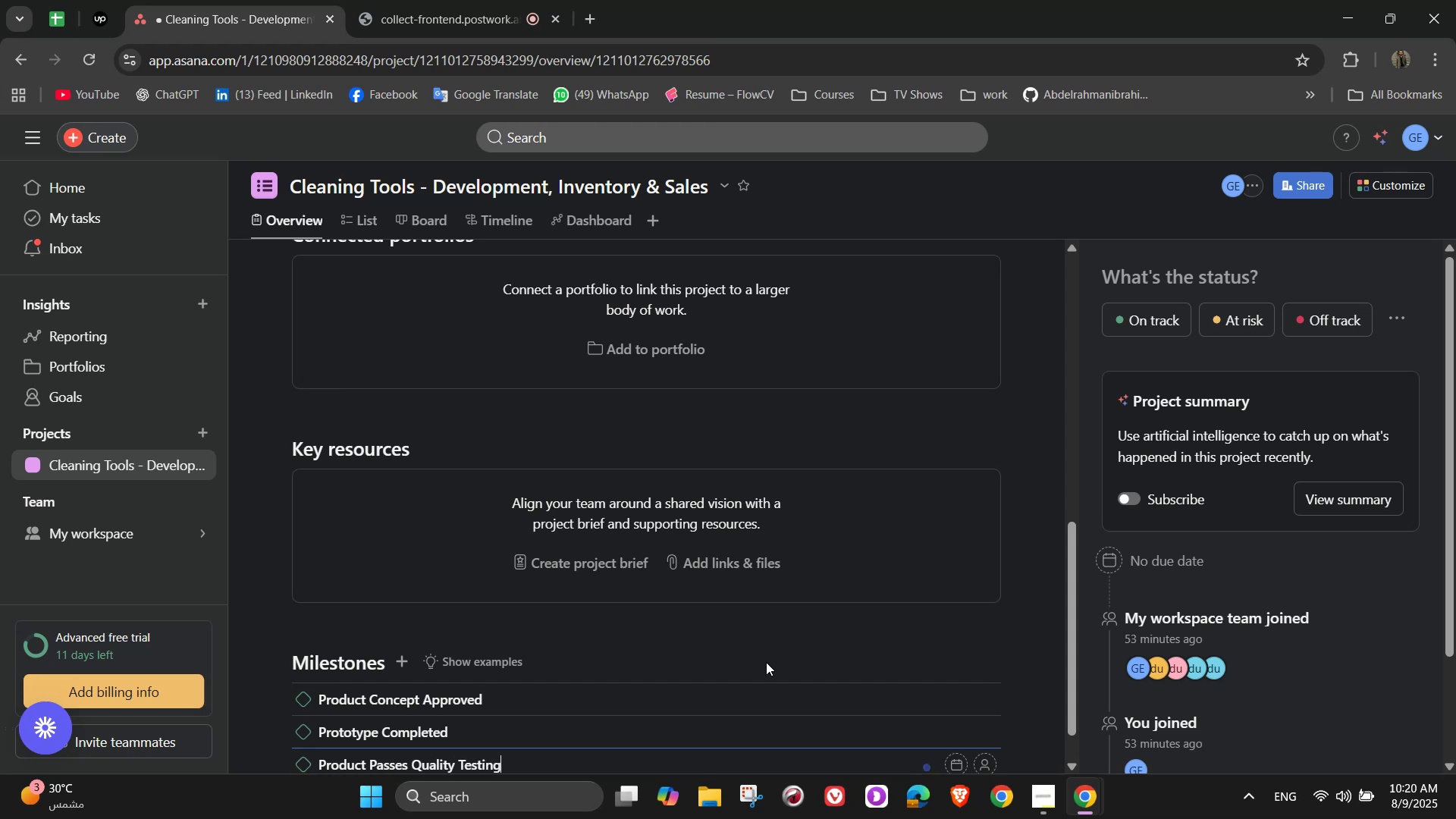 
key(Enter)
 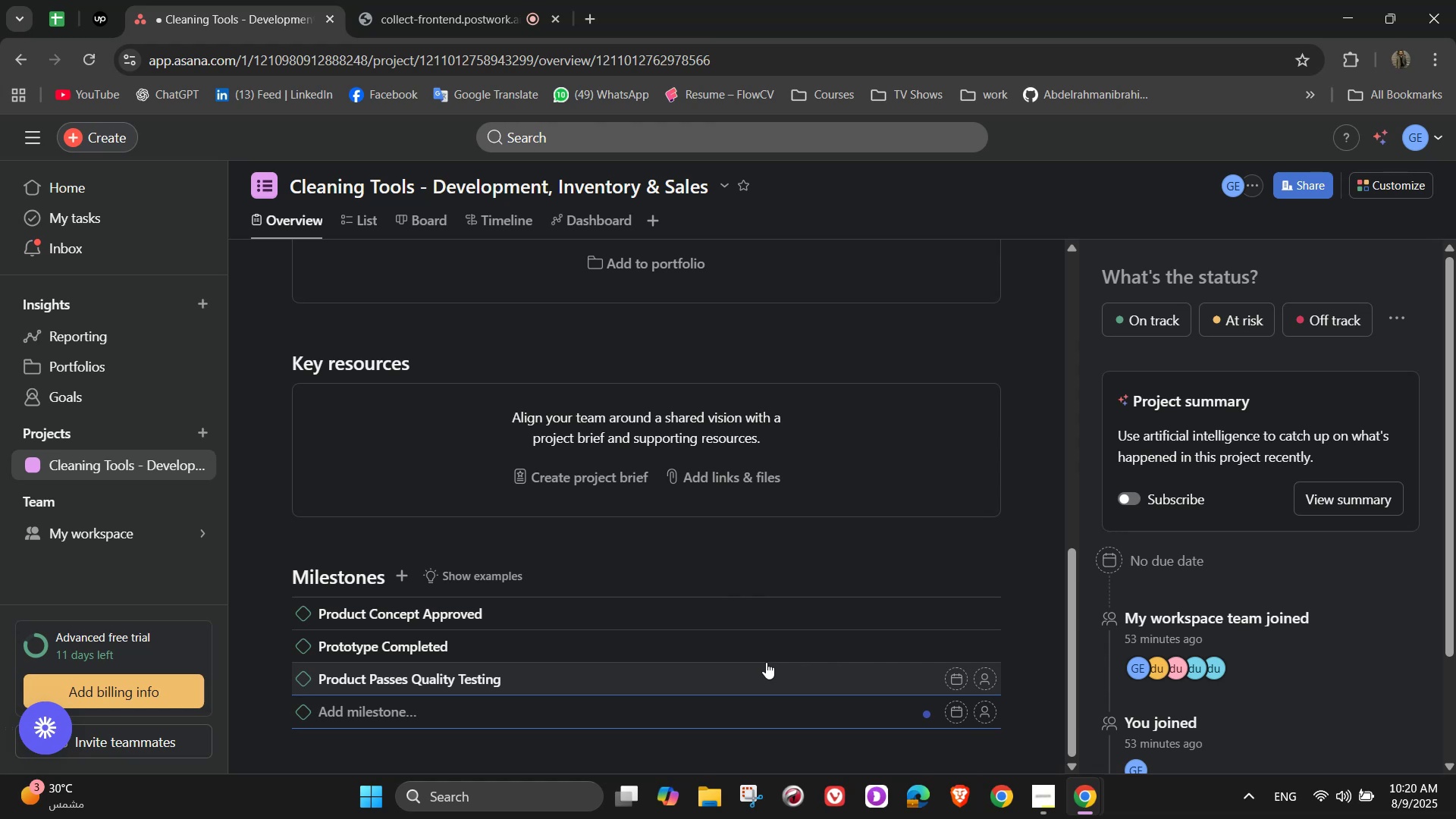 
wait(6.74)
 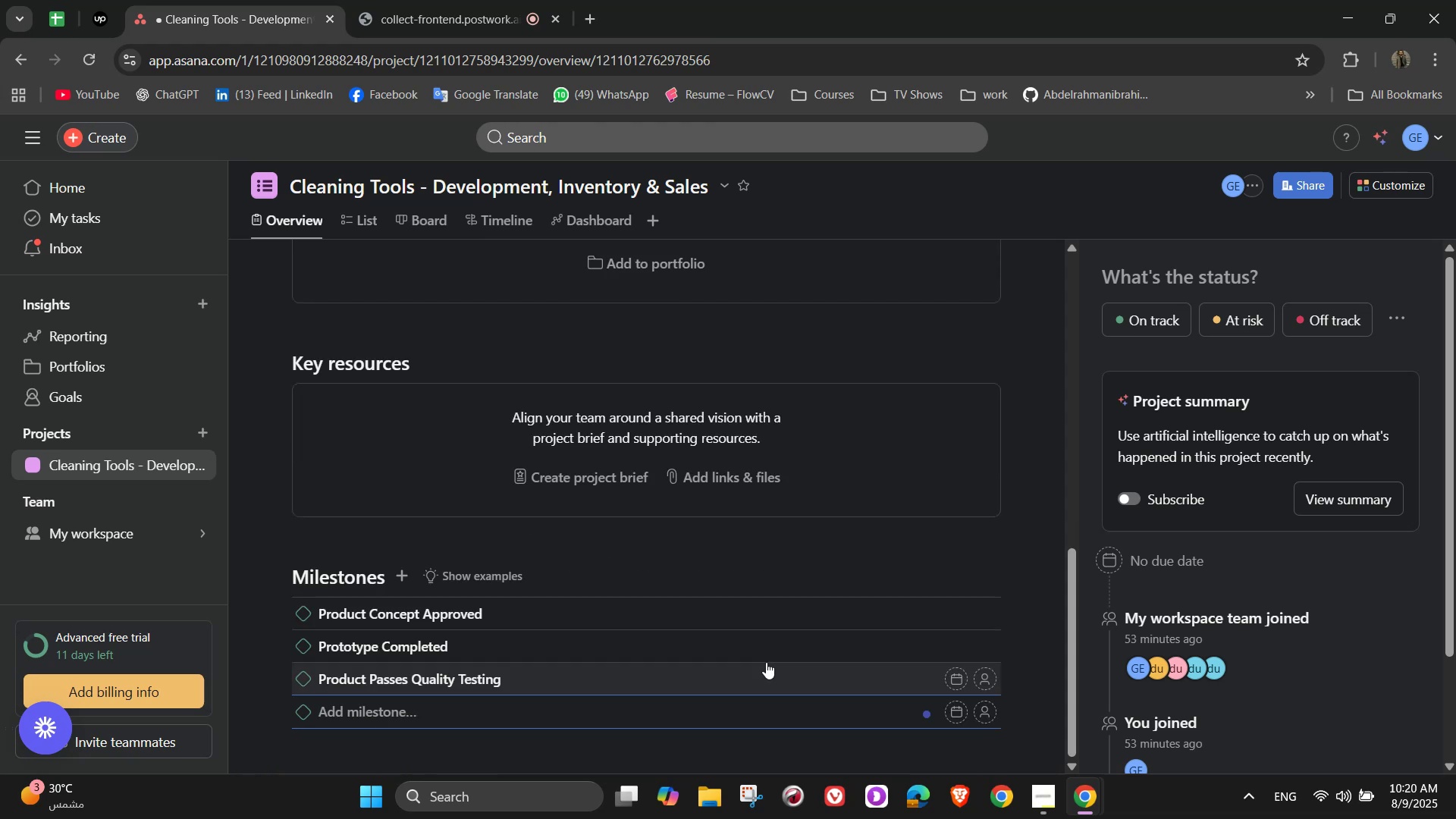 
type(First Producti)
key(Backspace)
type(ion)
 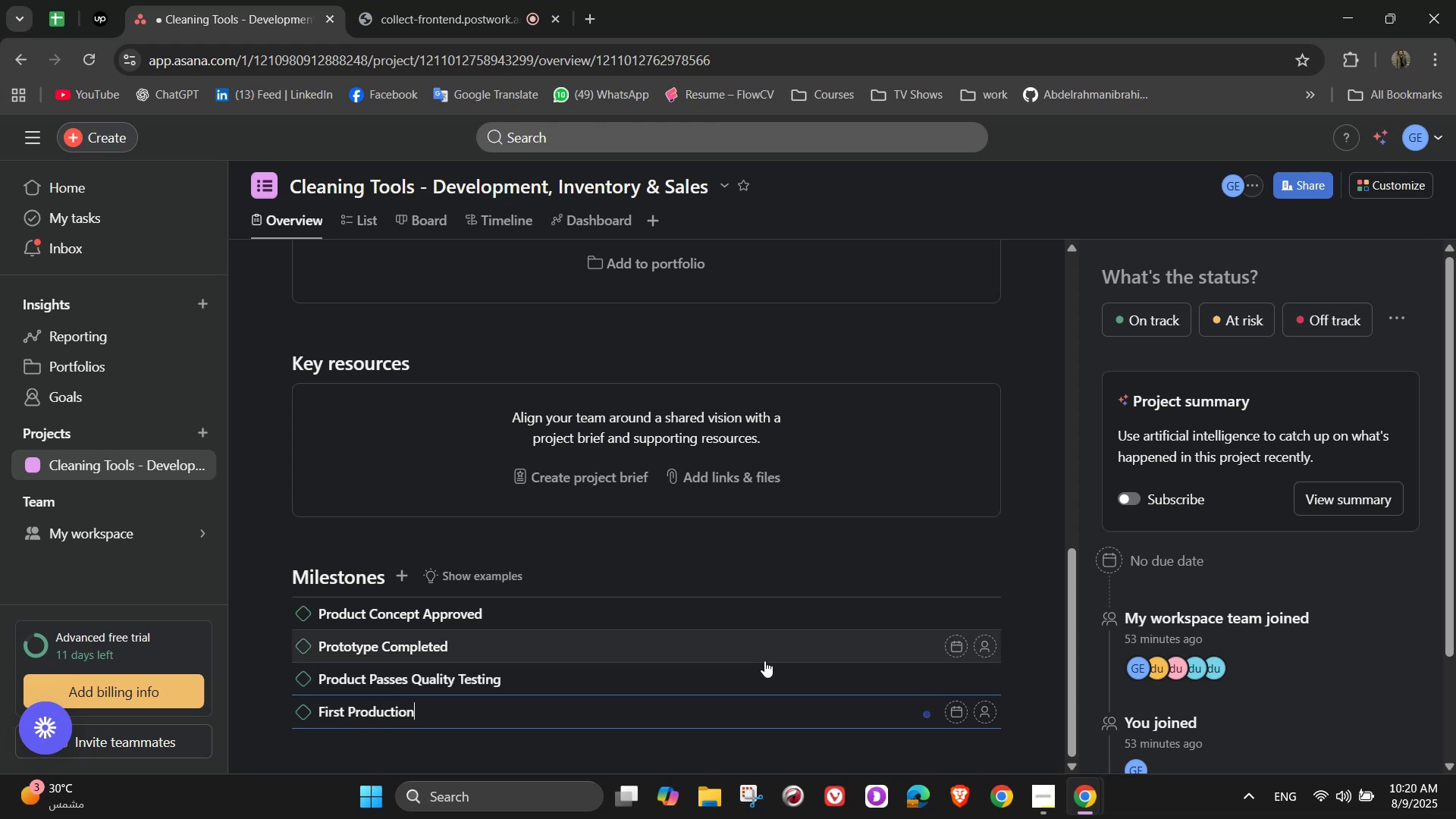 
type( Batch Ready)
 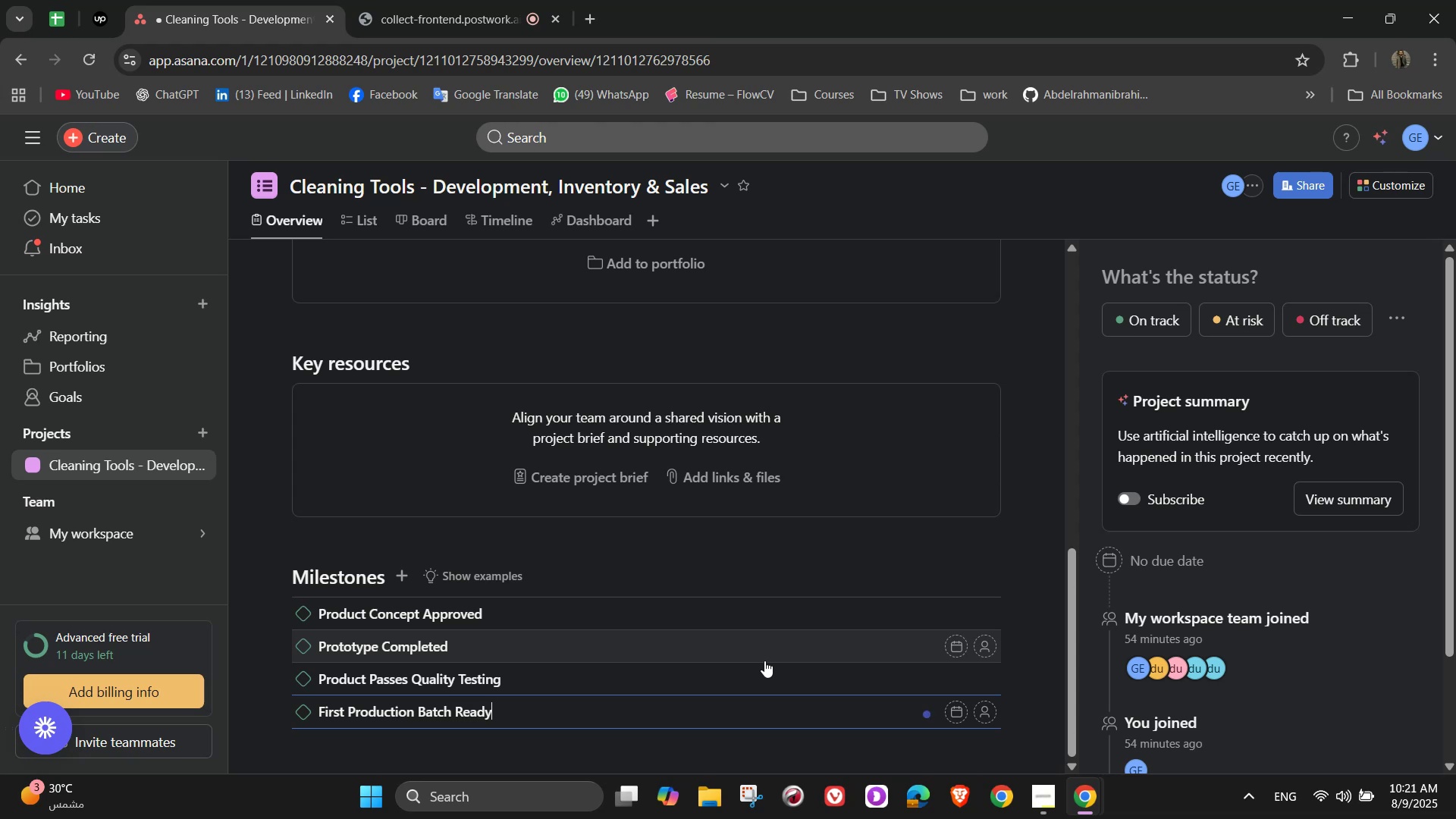 
key(Enter)
 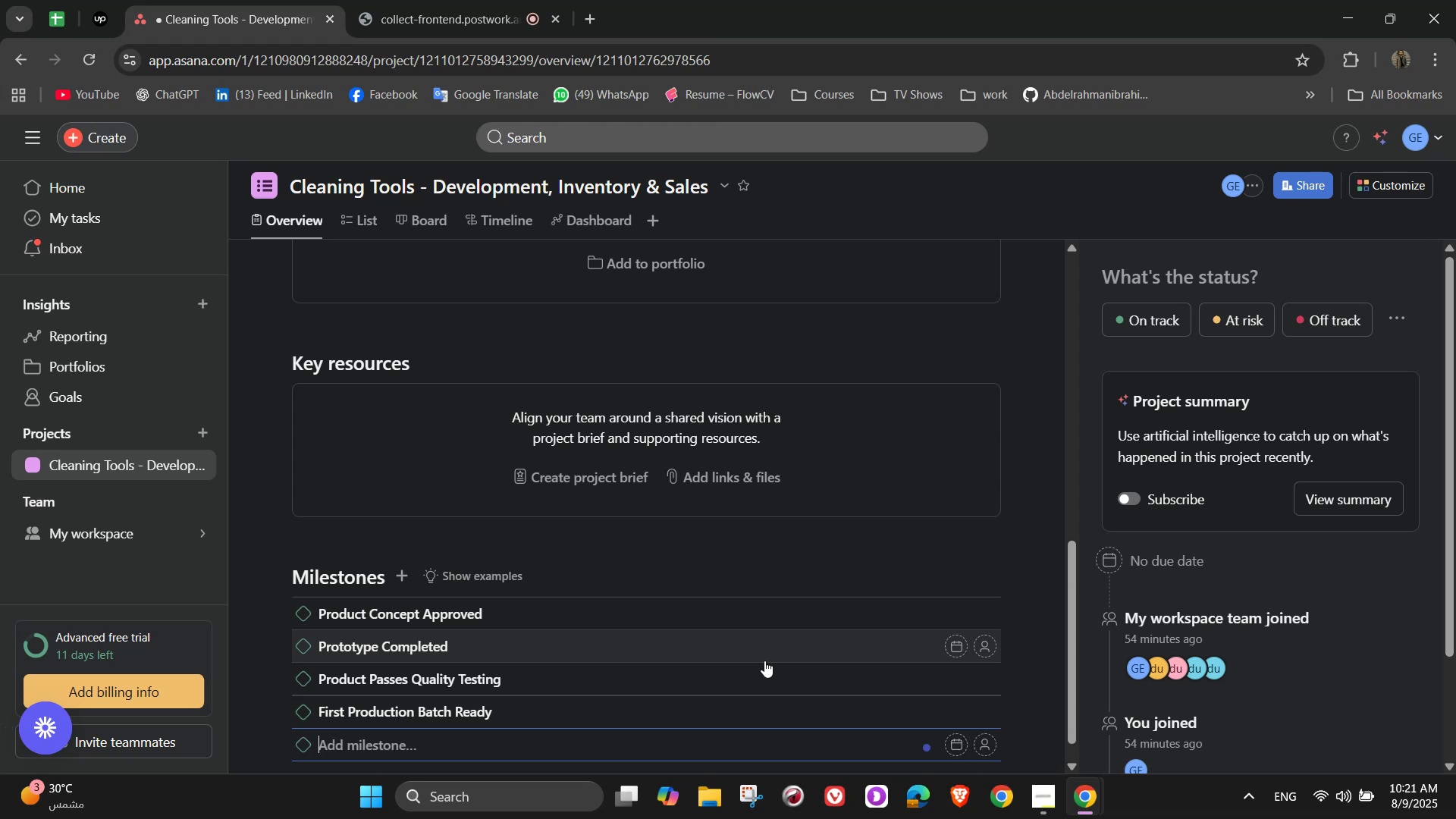 
type(Marketing CampaignL)
key(Backspace)
type( Launch)
 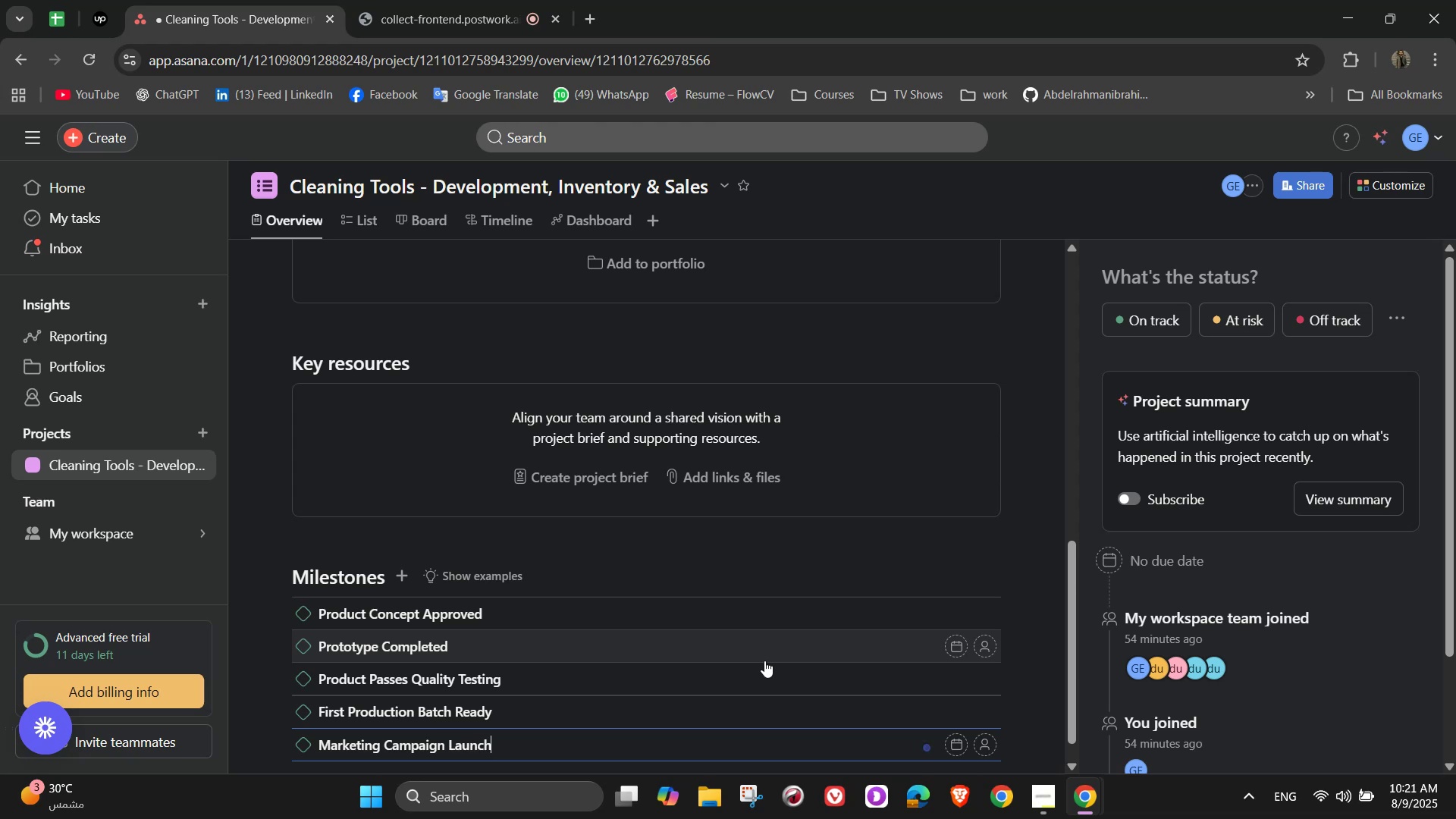 
key(Enter)
 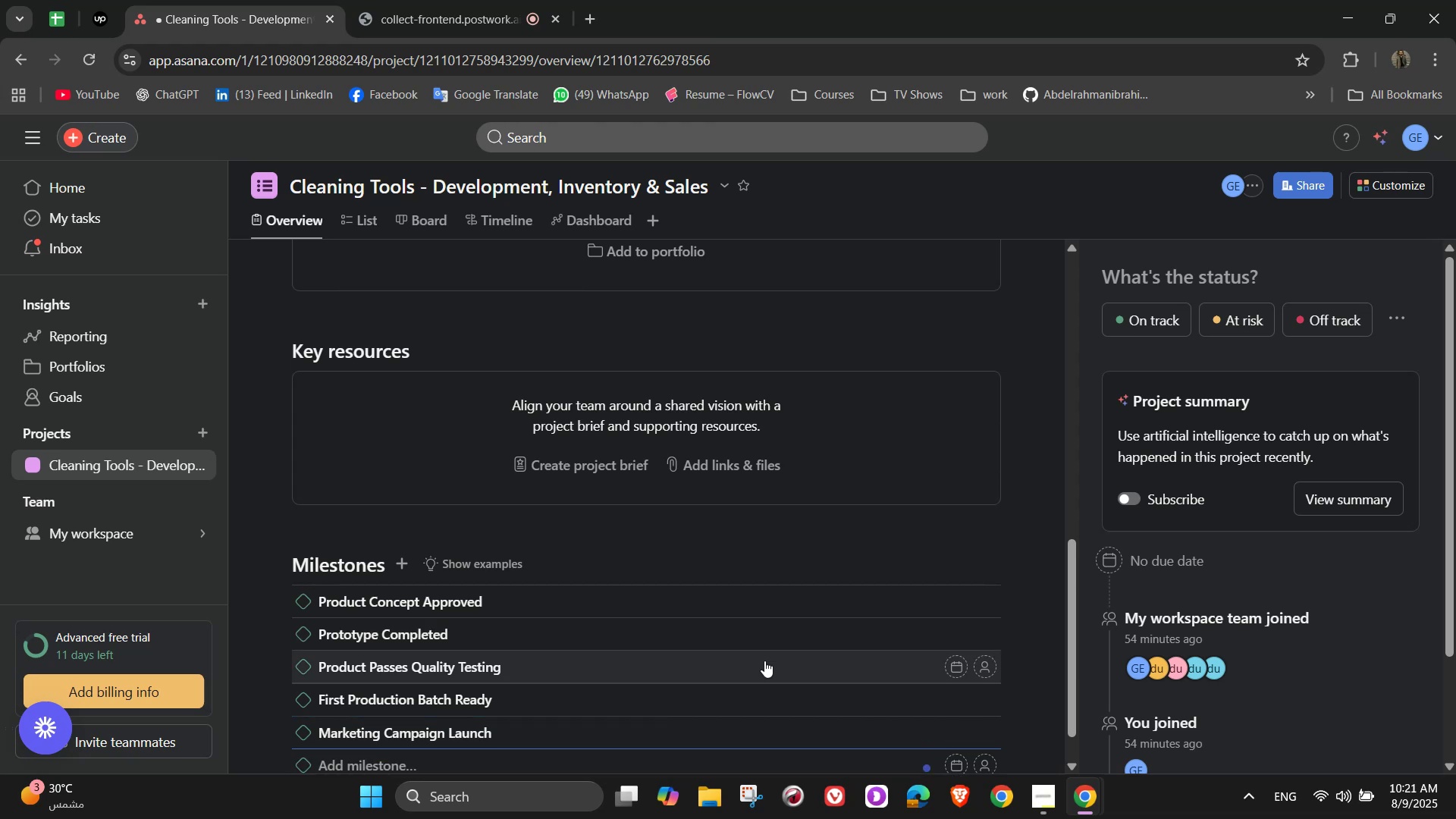 
key(Backspace)
 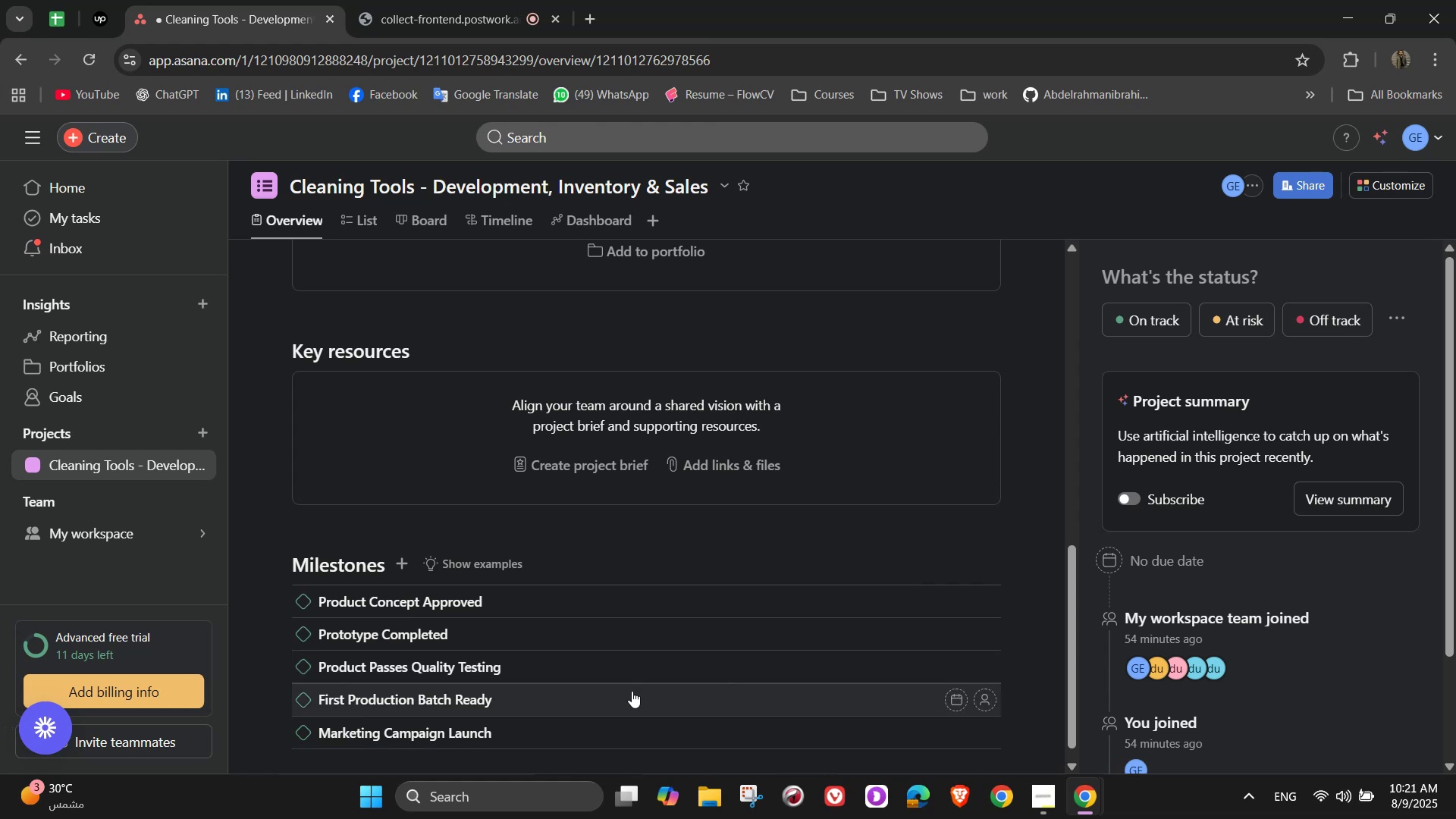 
left_click([484, 723])
 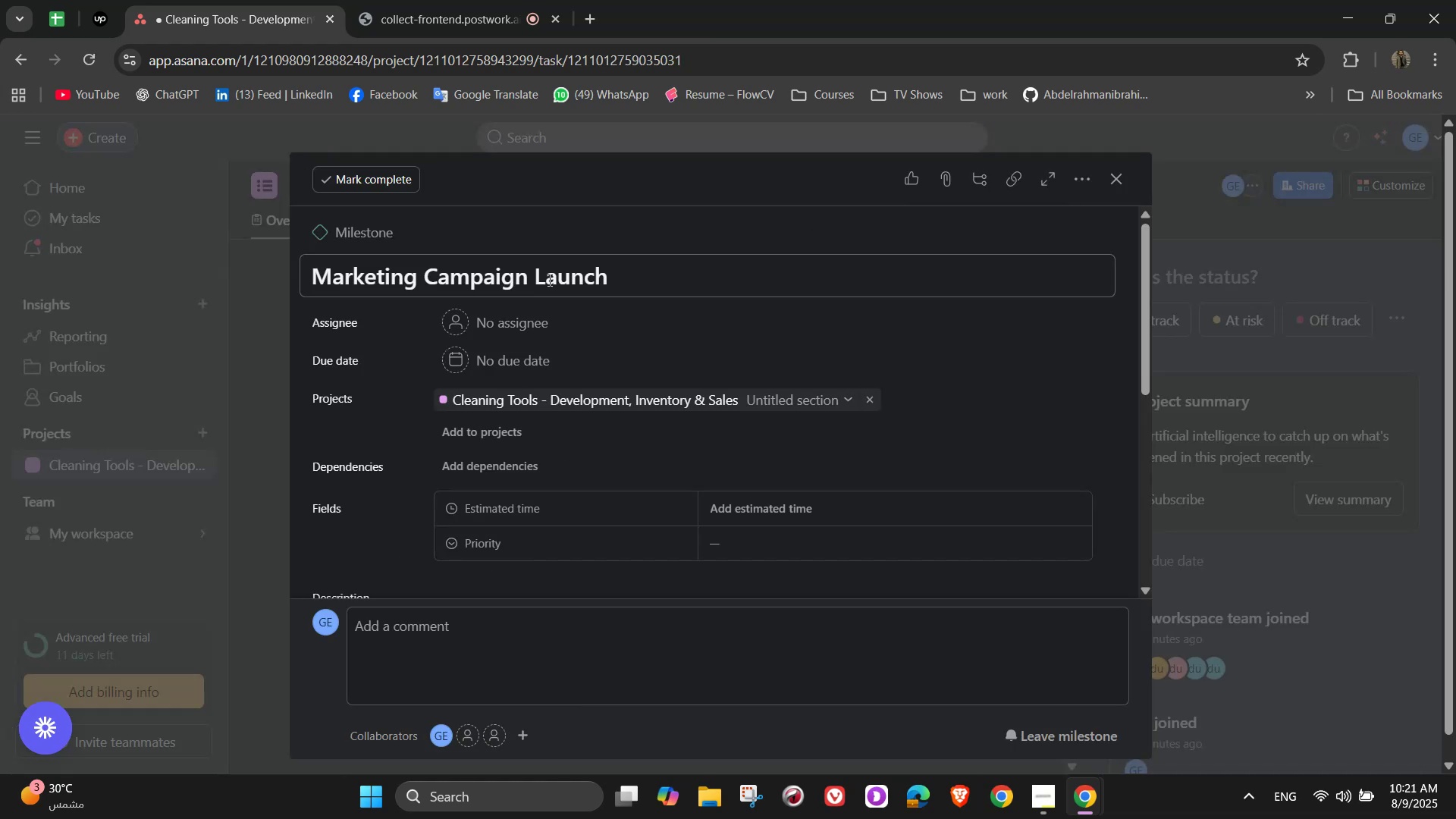 
left_click([611, 282])
 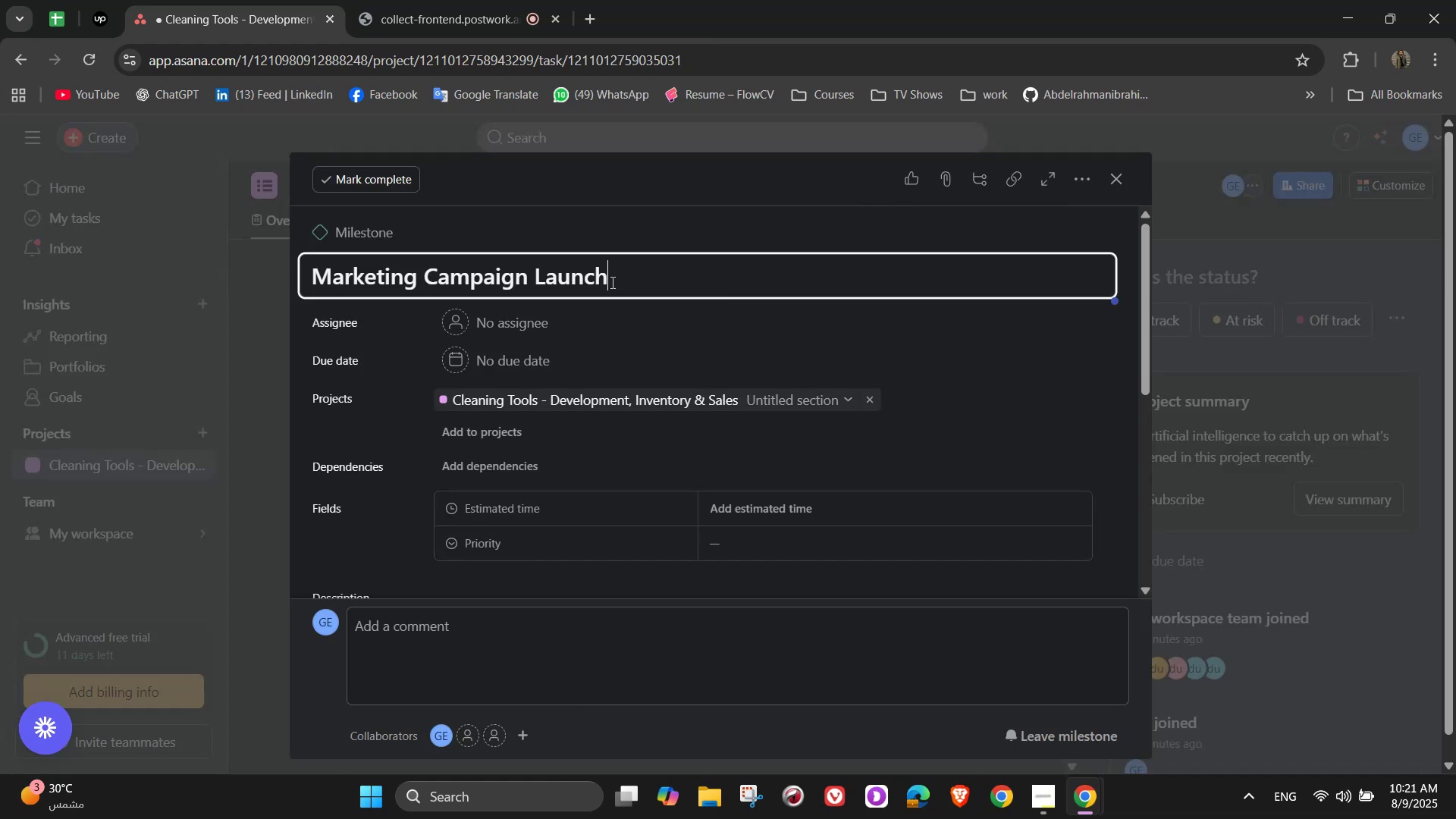 
type(ed)
 